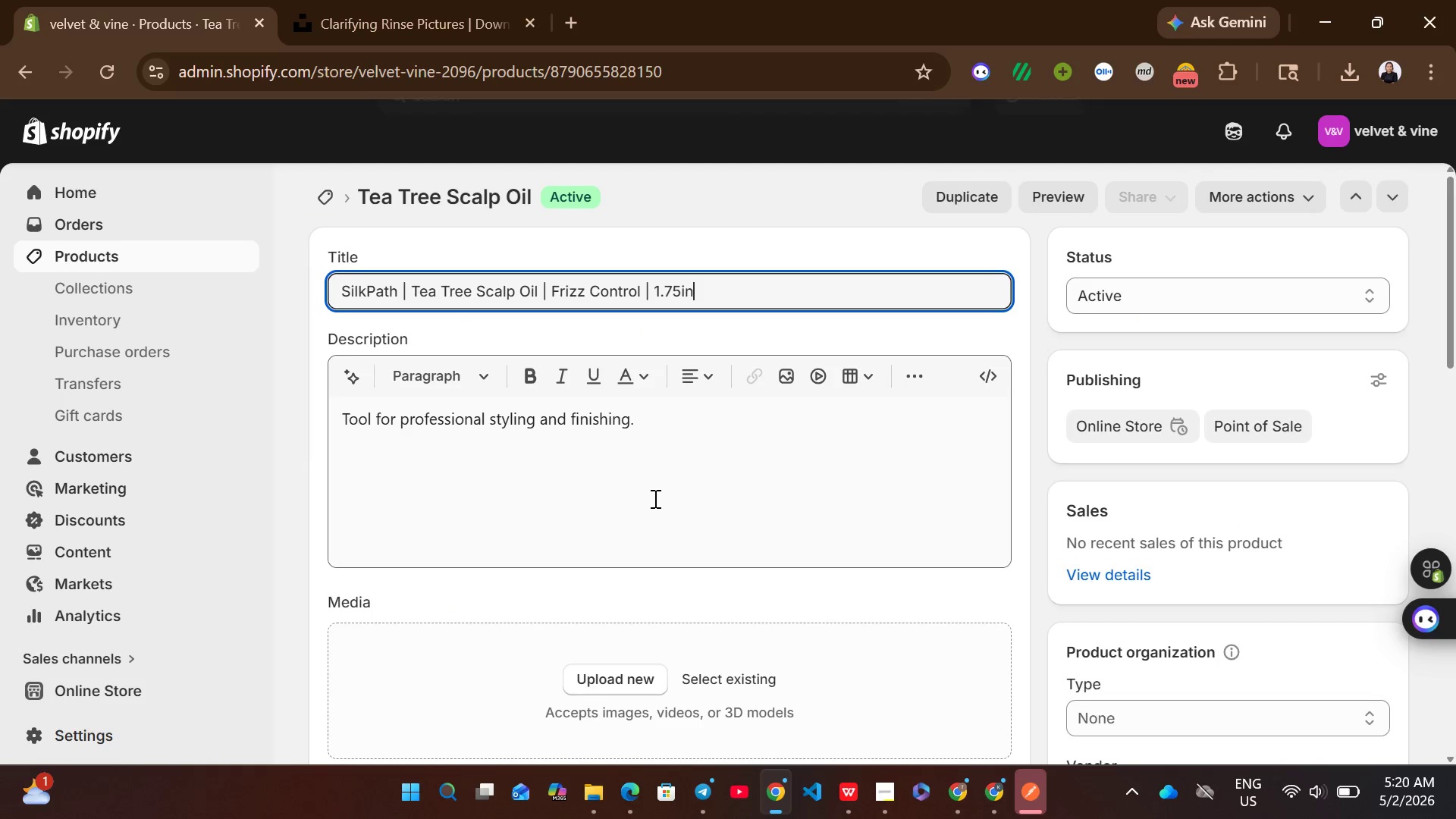 
left_click([654, 498])
 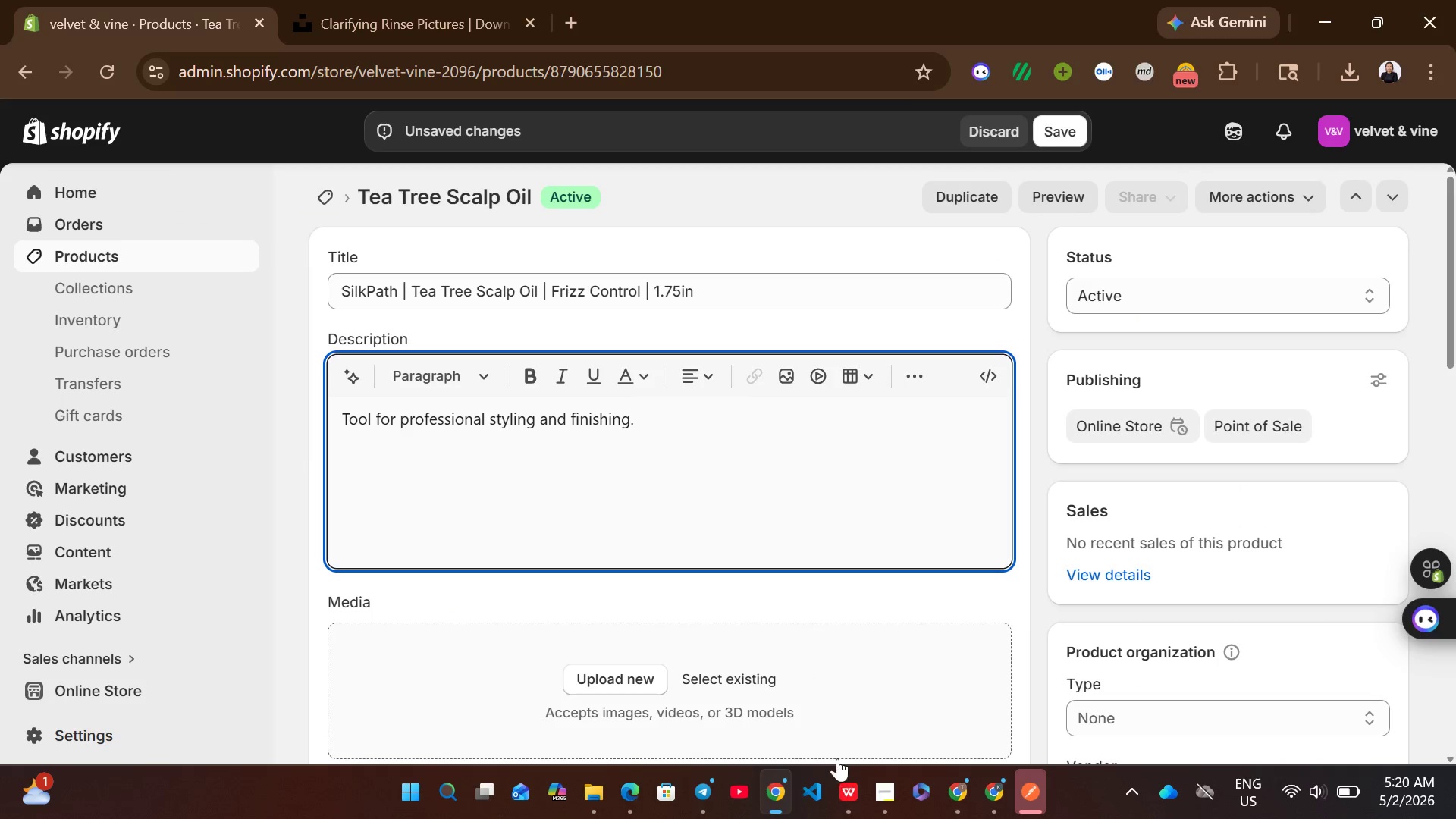 
left_click([841, 783])
 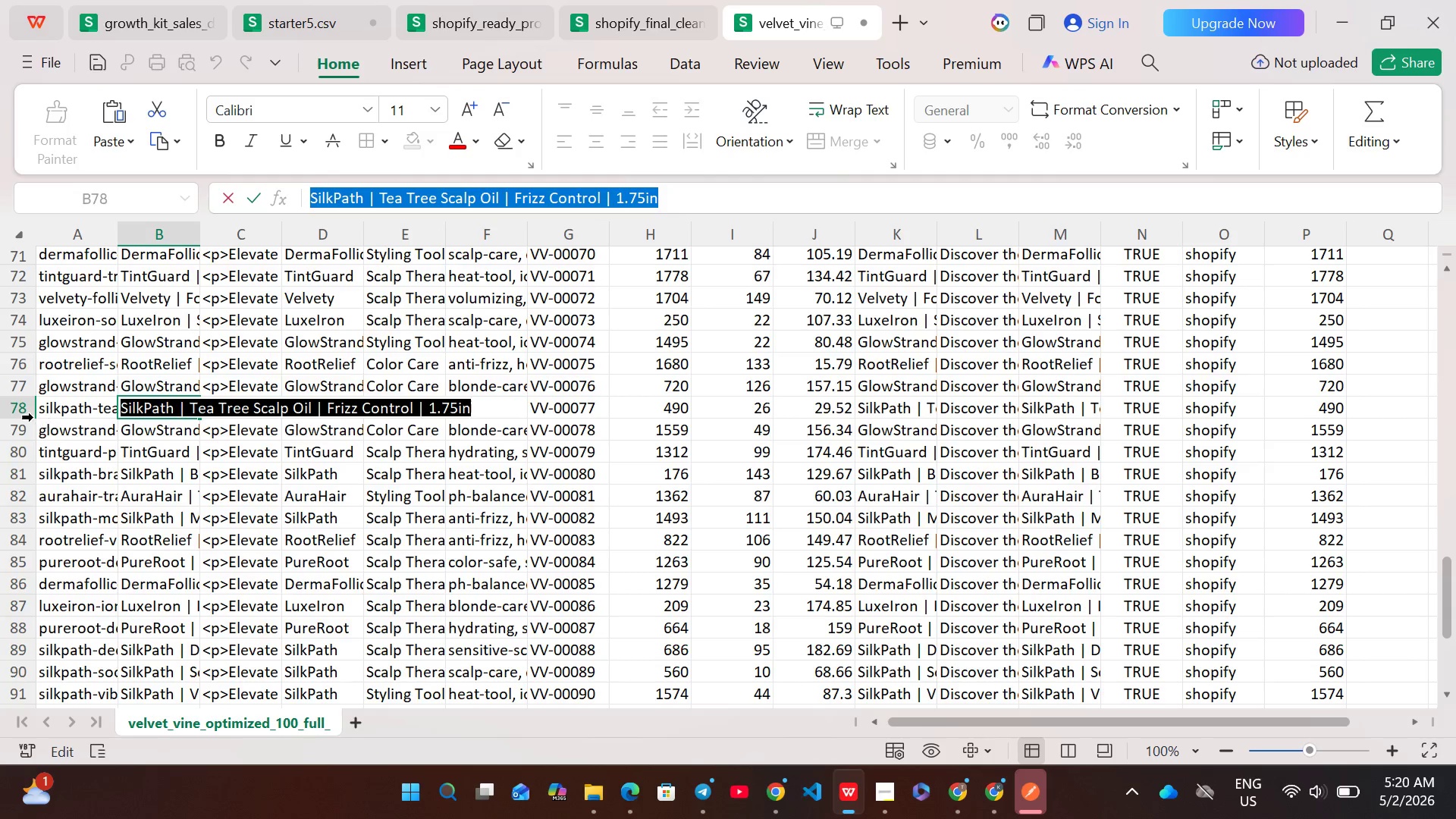 
left_click([15, 411])
 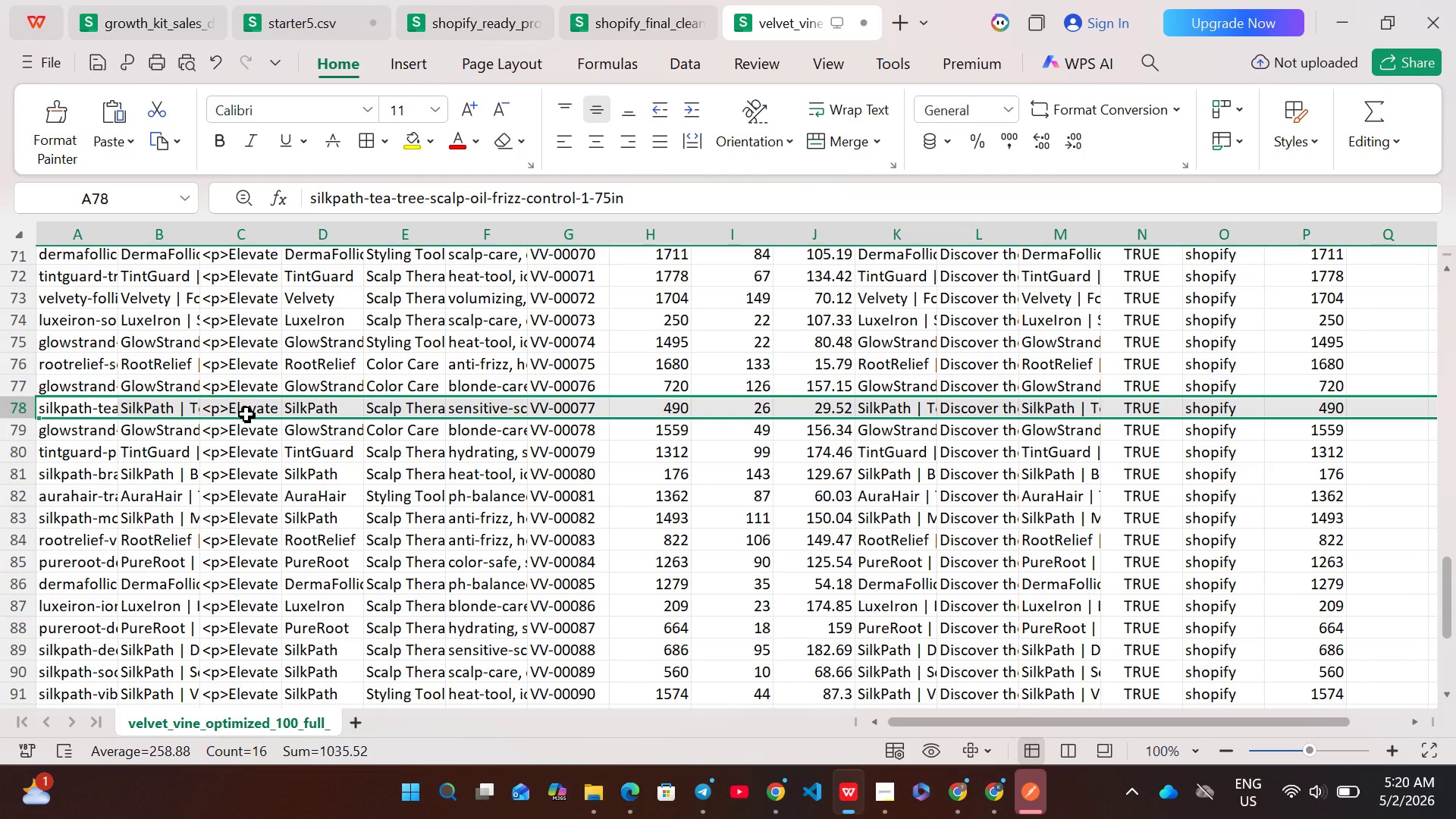 
double_click([246, 414])
 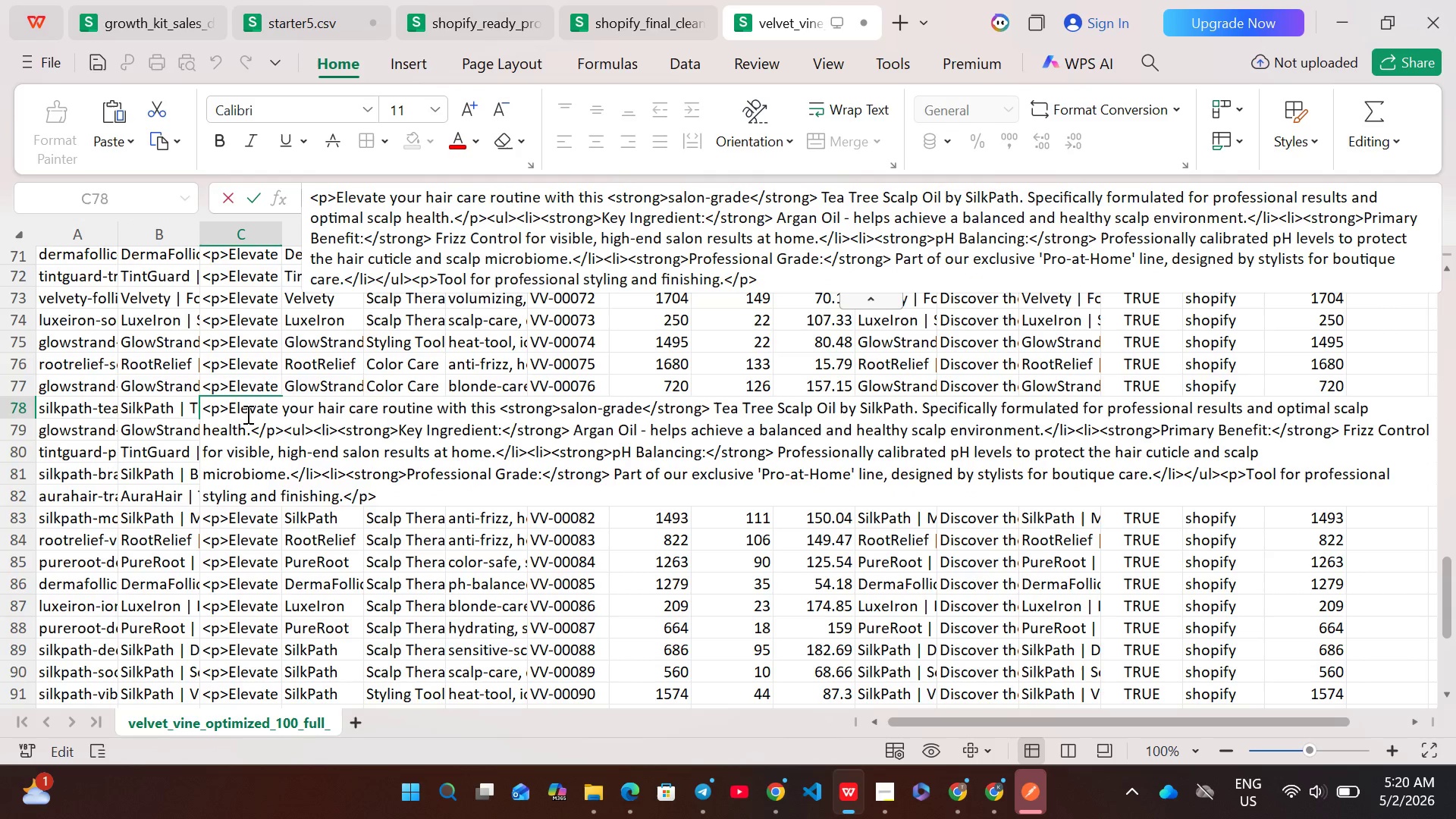 
key(Control+A)
 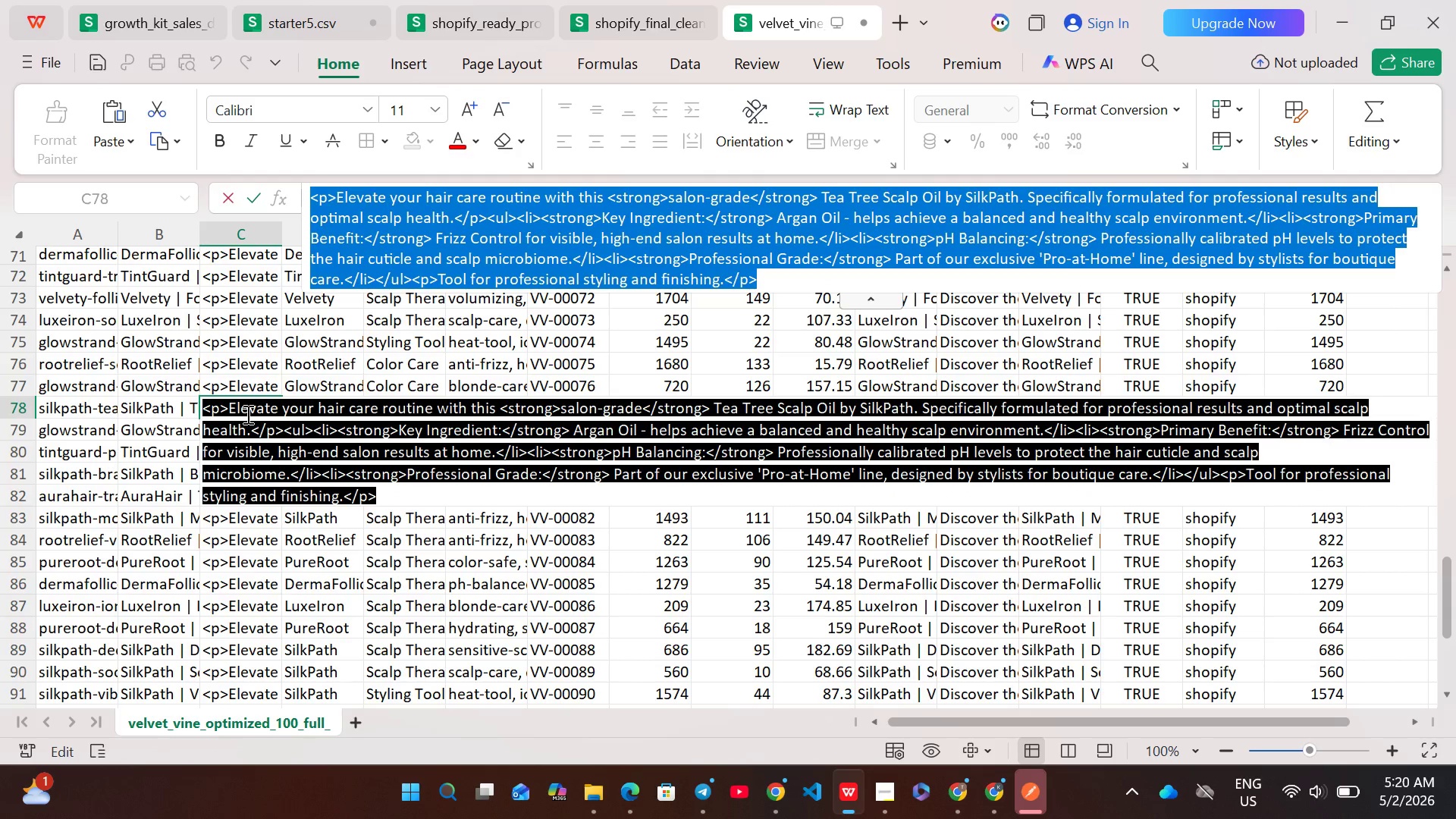 
key(Control+C)
 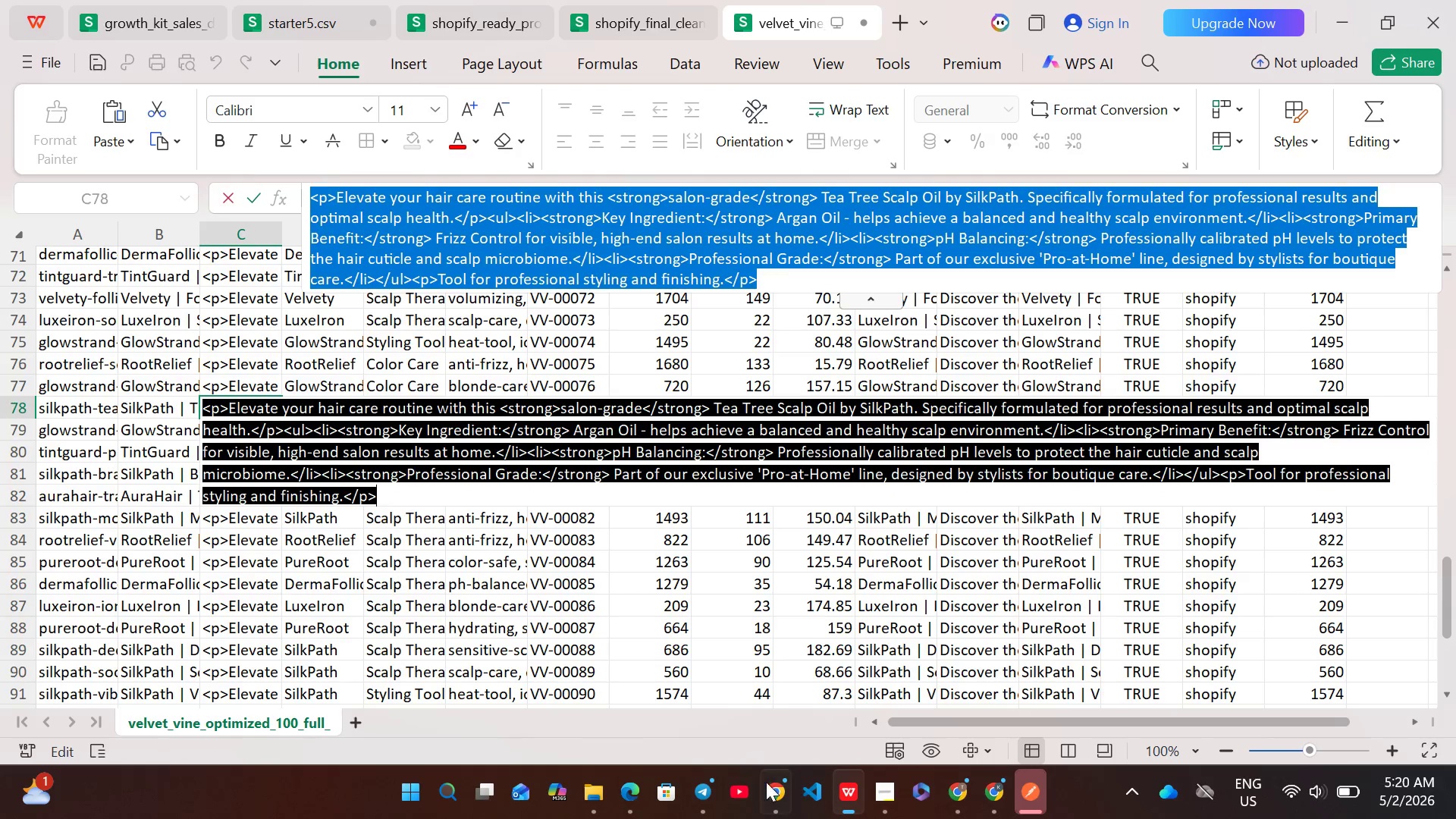 
left_click([778, 805])
 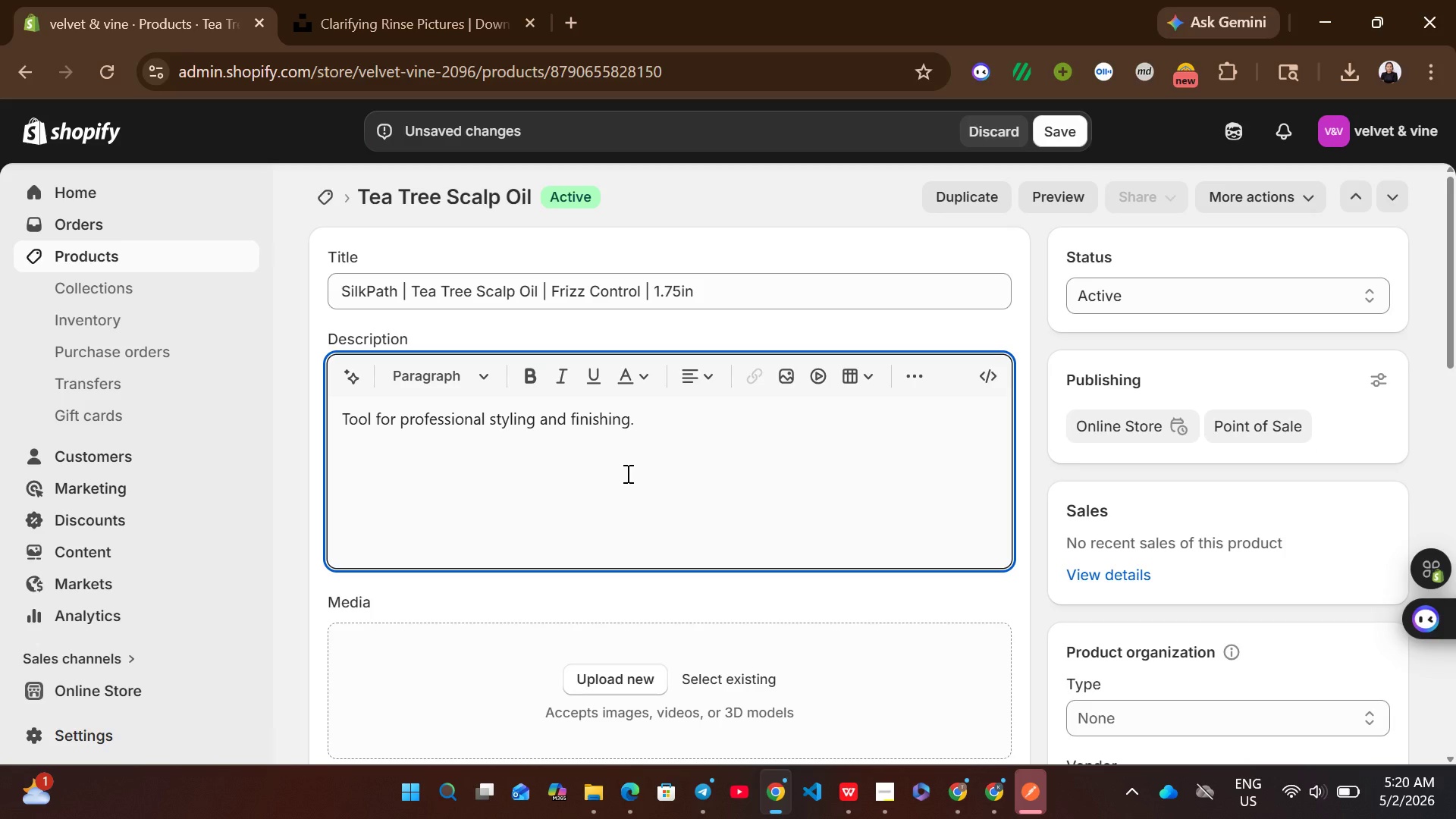 
key(Control+A)
 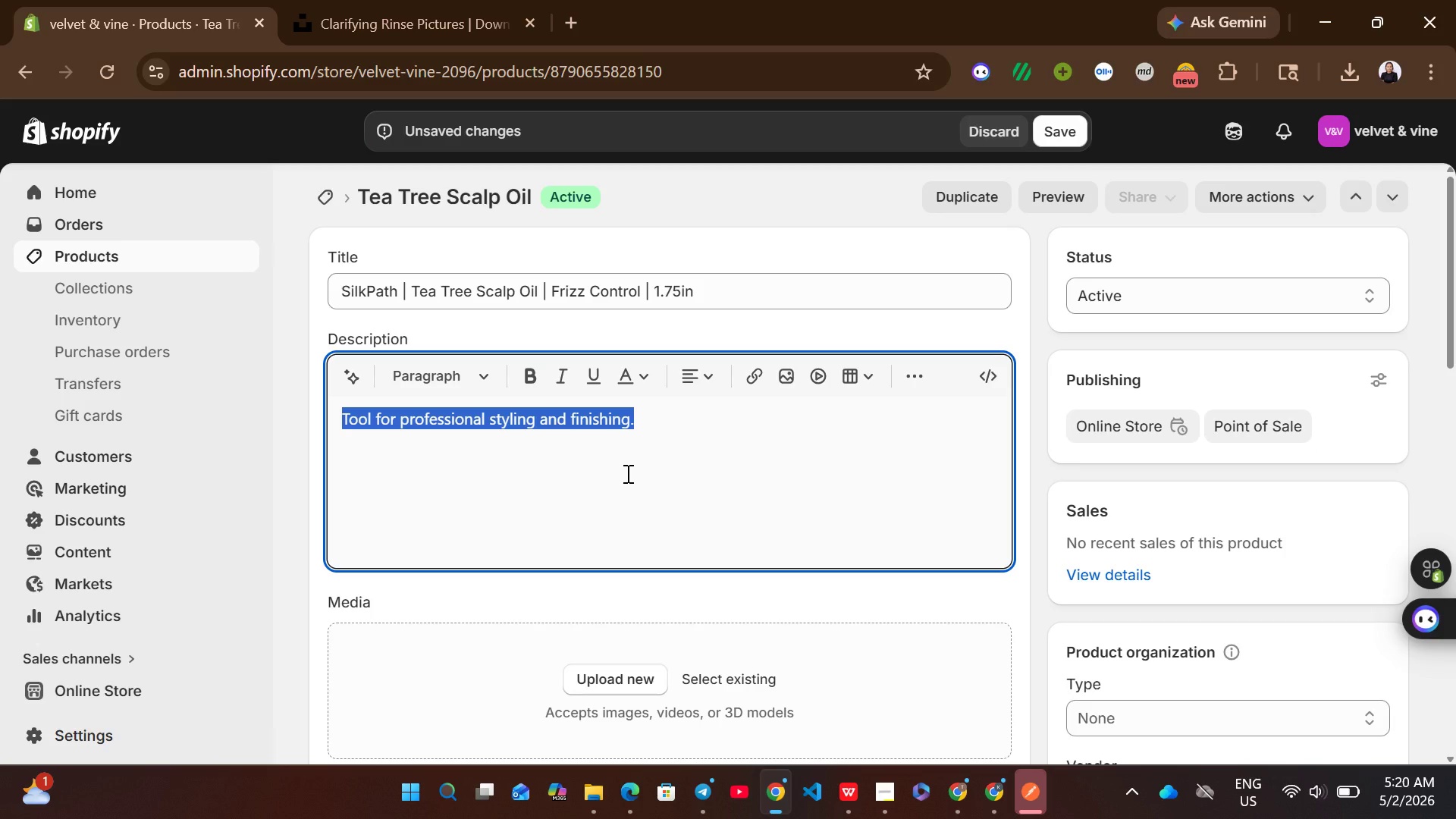 
key(Backspace)
 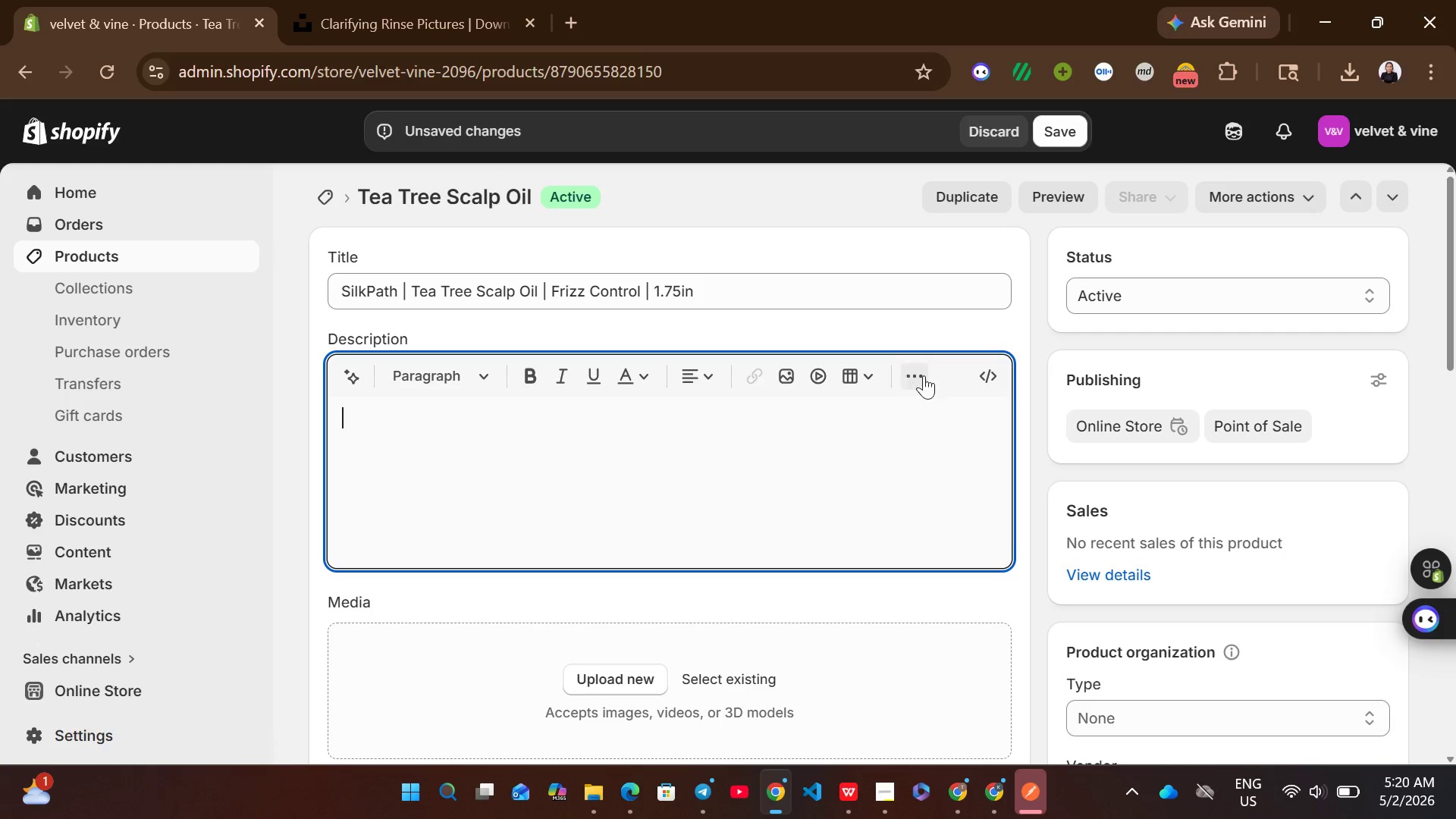 
left_click([981, 372])
 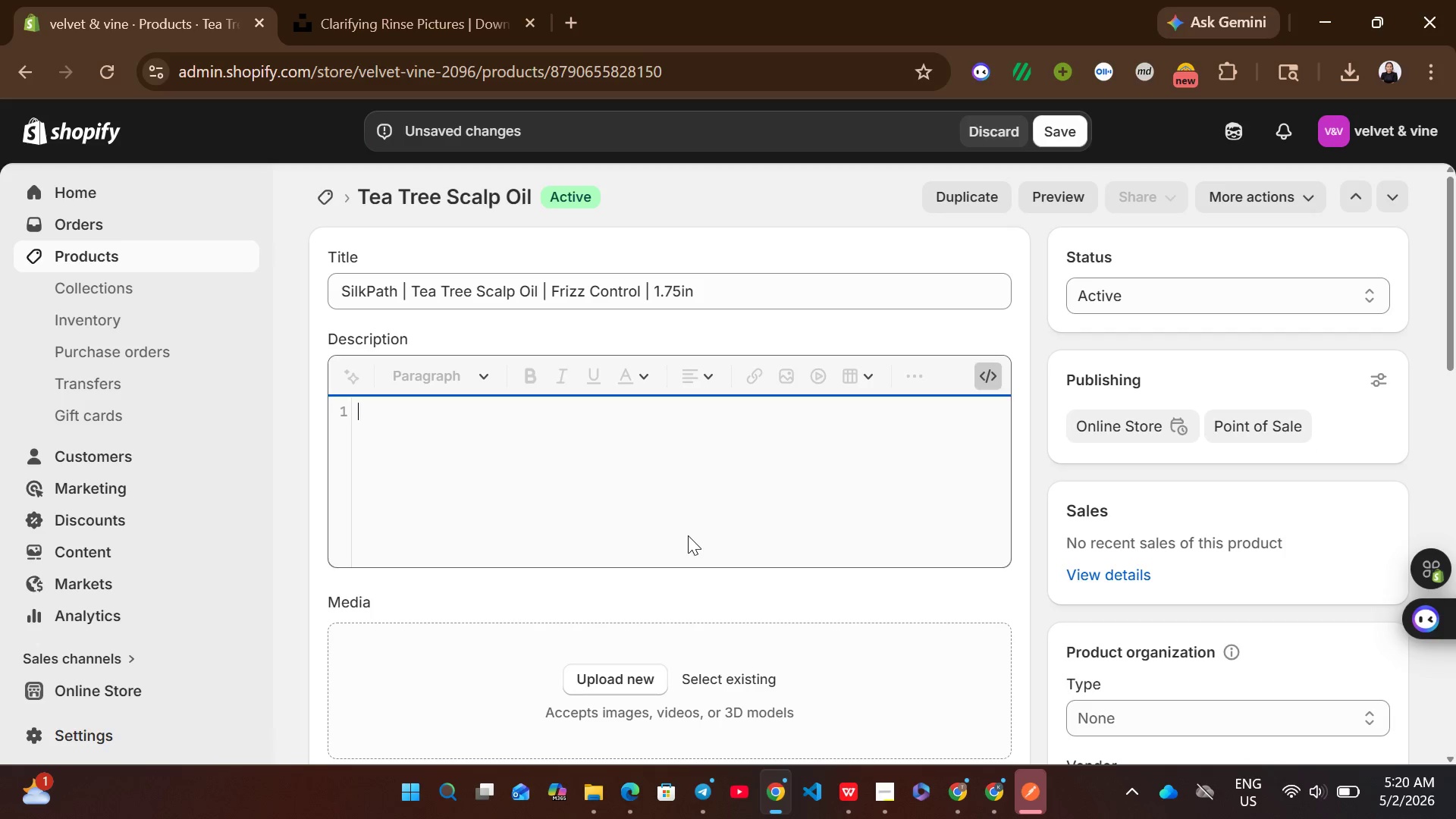 
left_click([629, 481])
 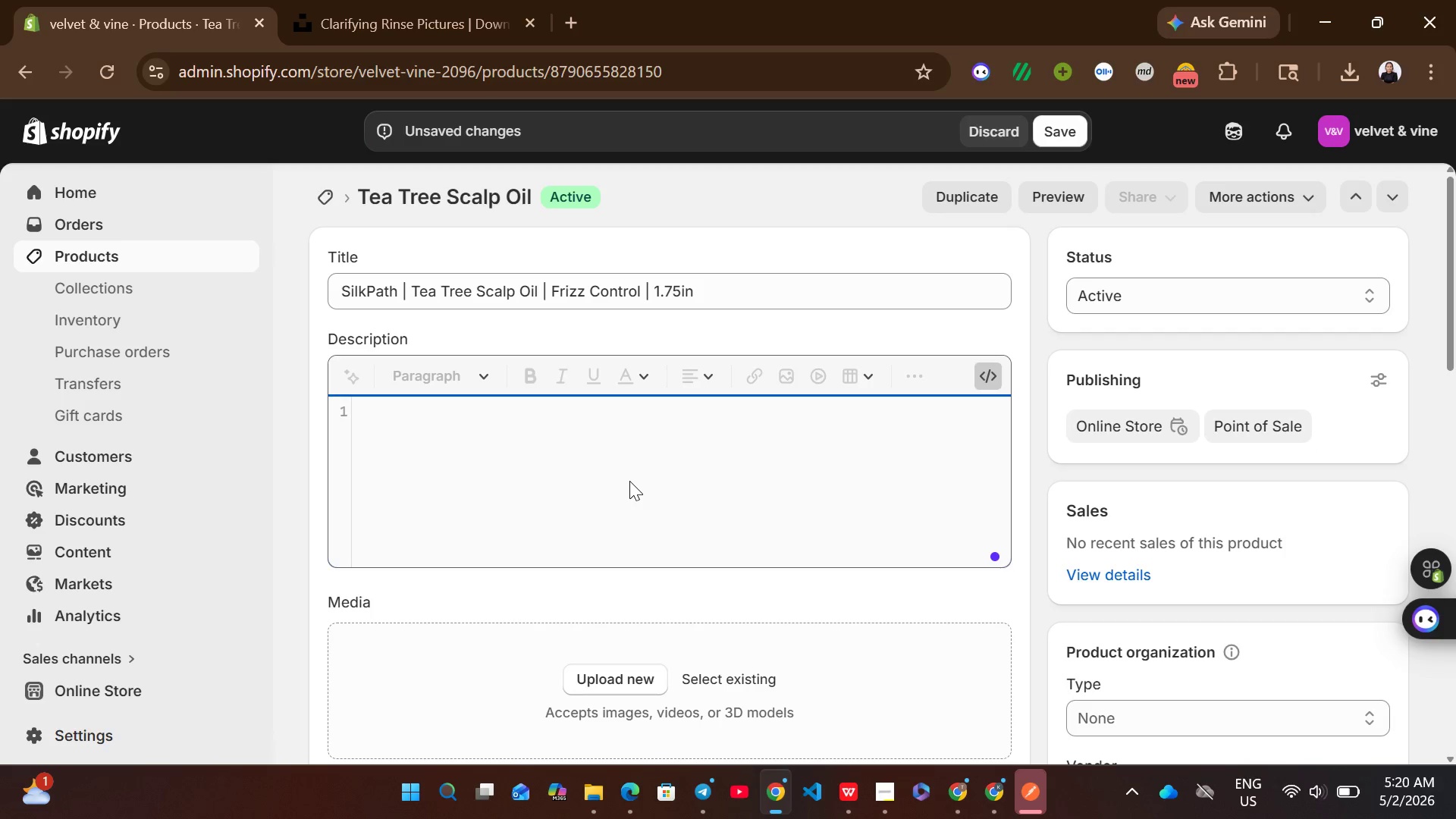 
key(Control+V)
 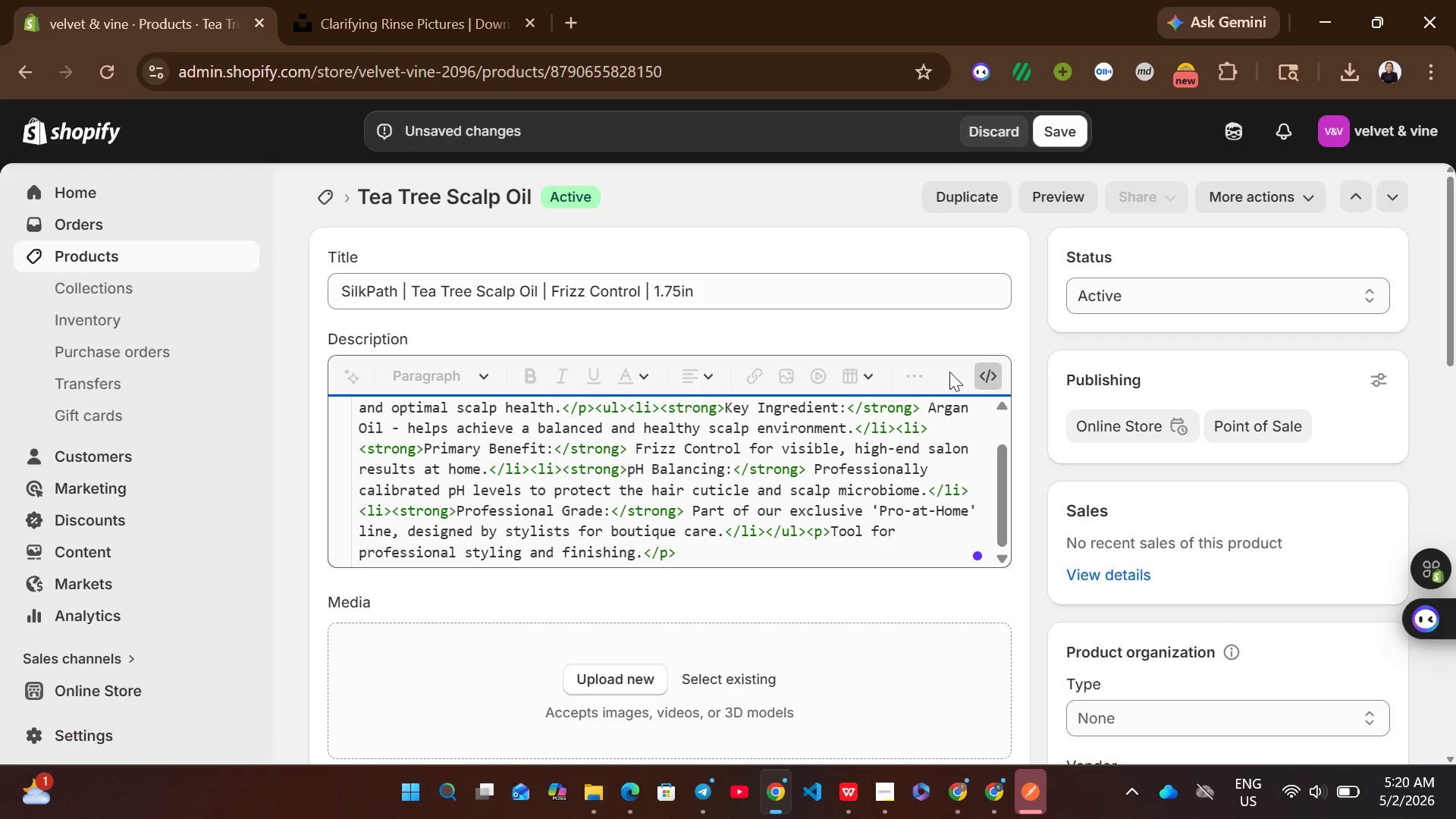 
left_click([985, 362])
 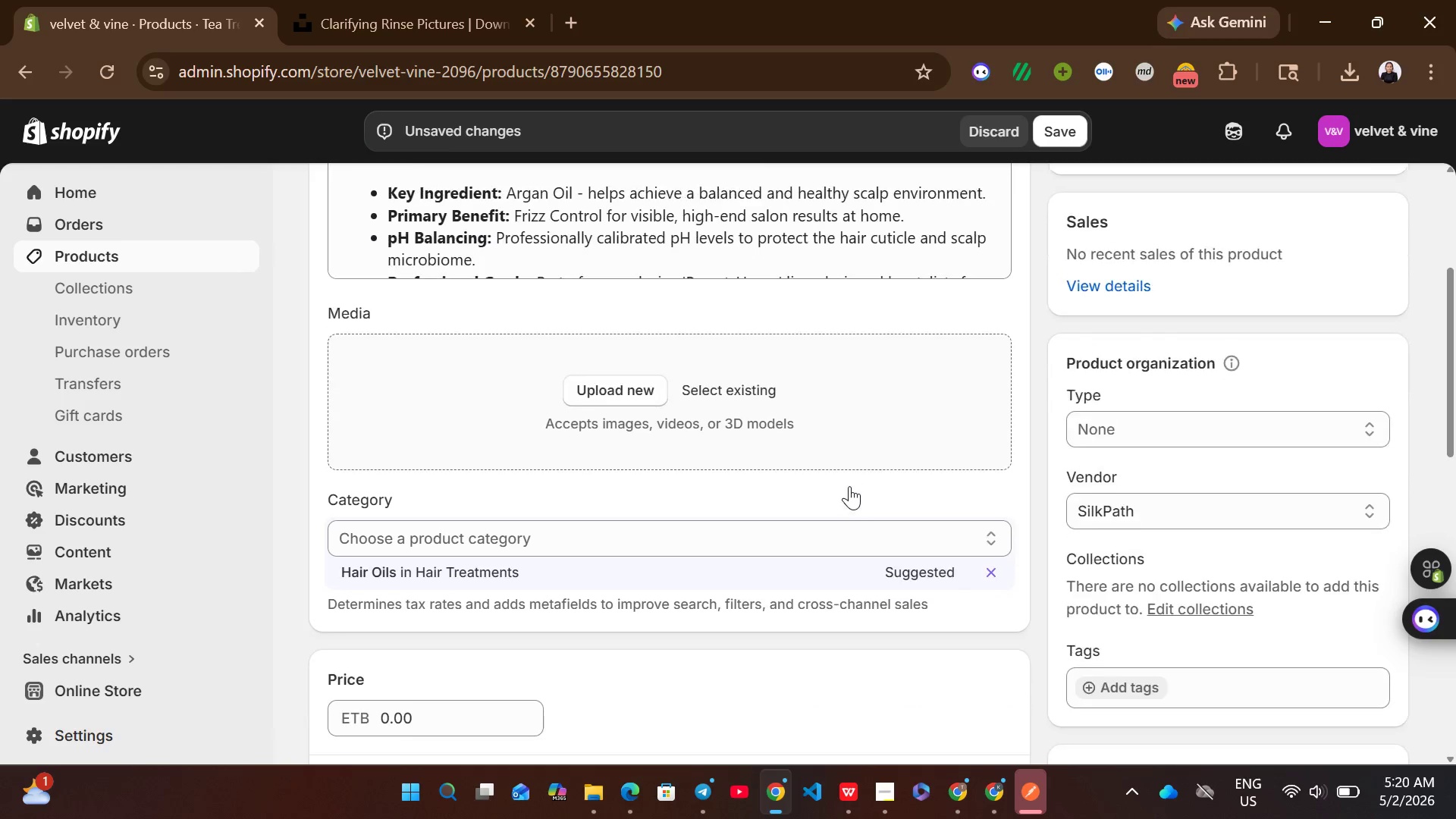 
left_click([1090, 427])
 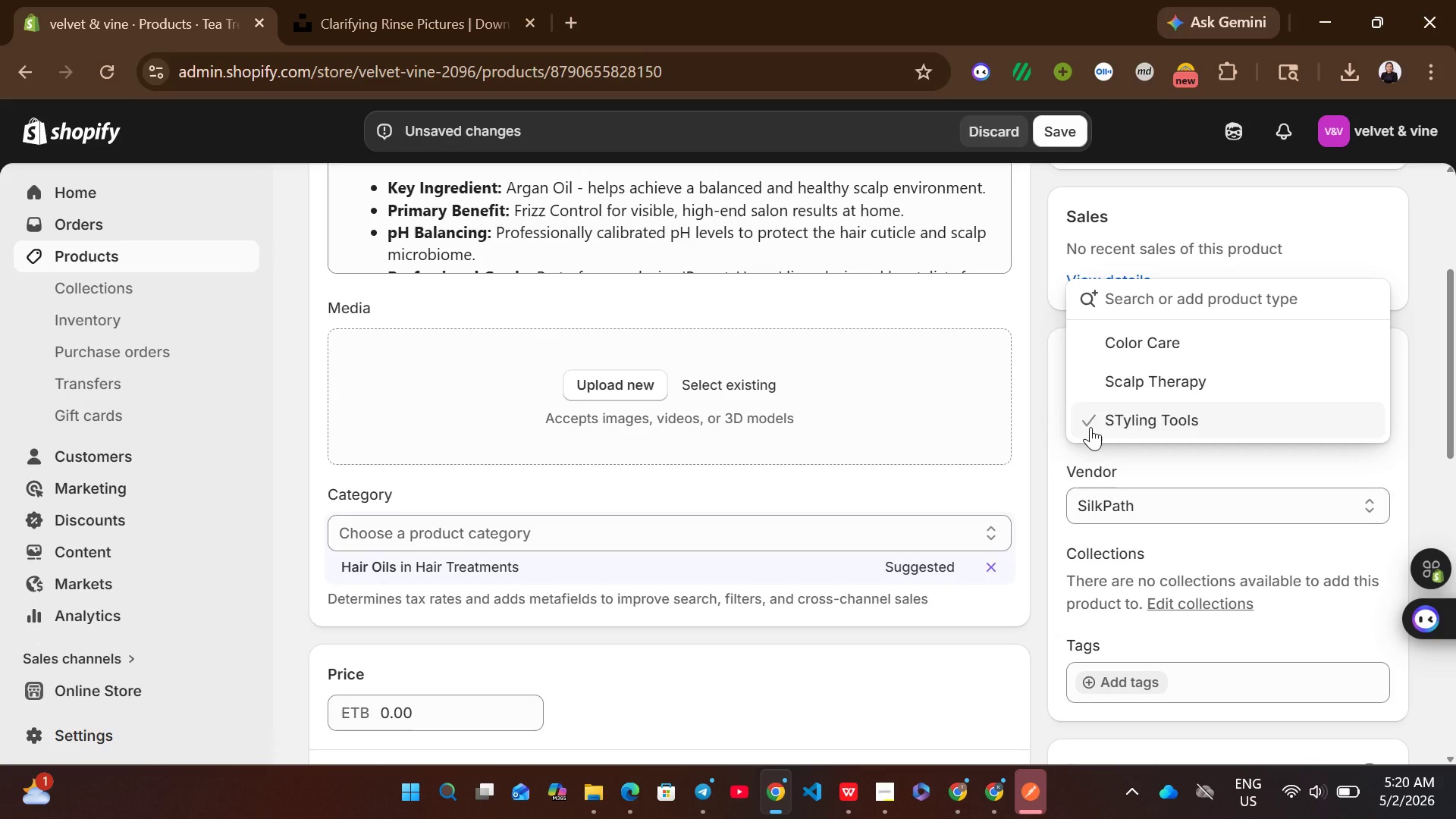 
wait(6.53)
 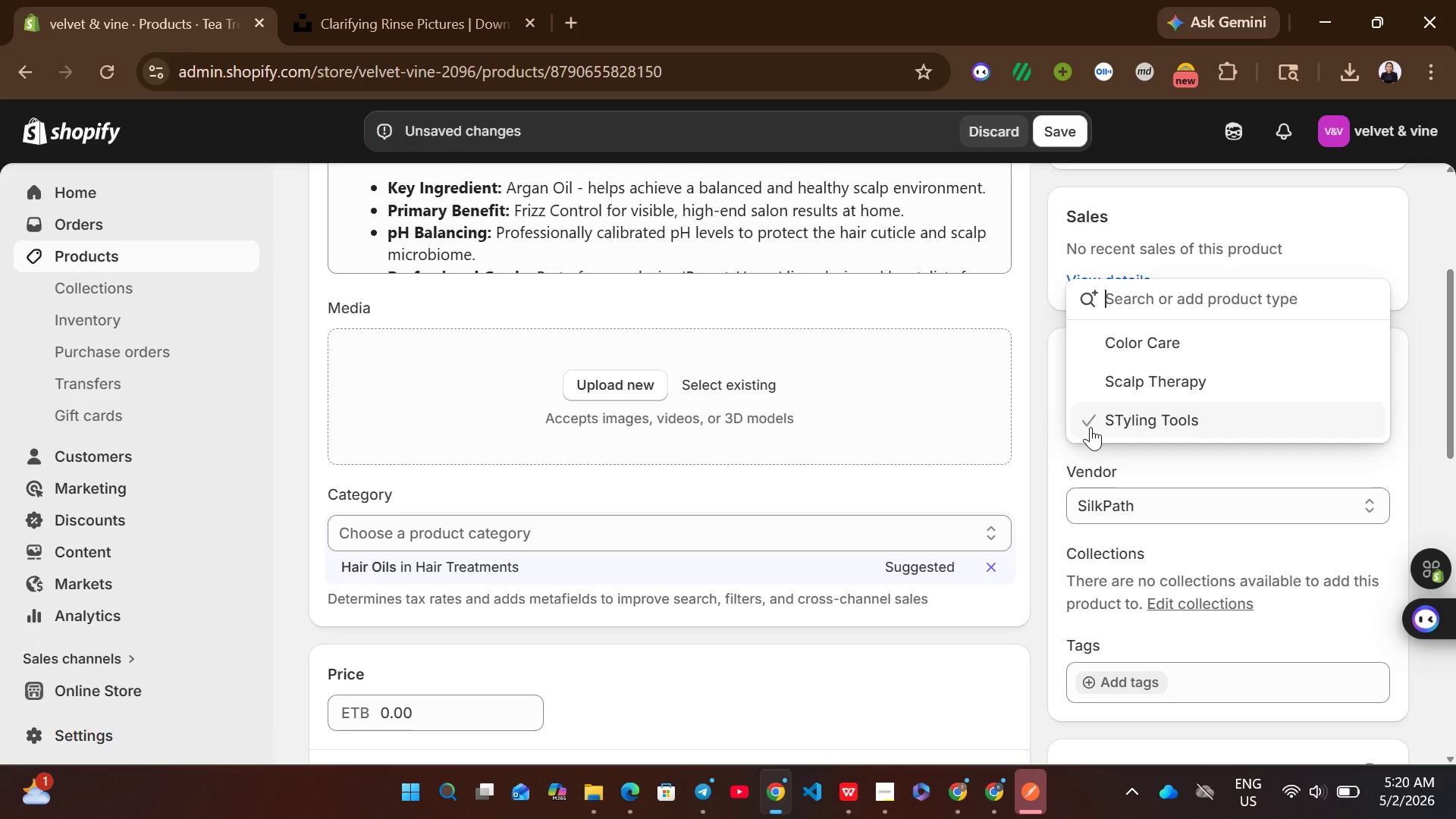 
left_click([1169, 378])
 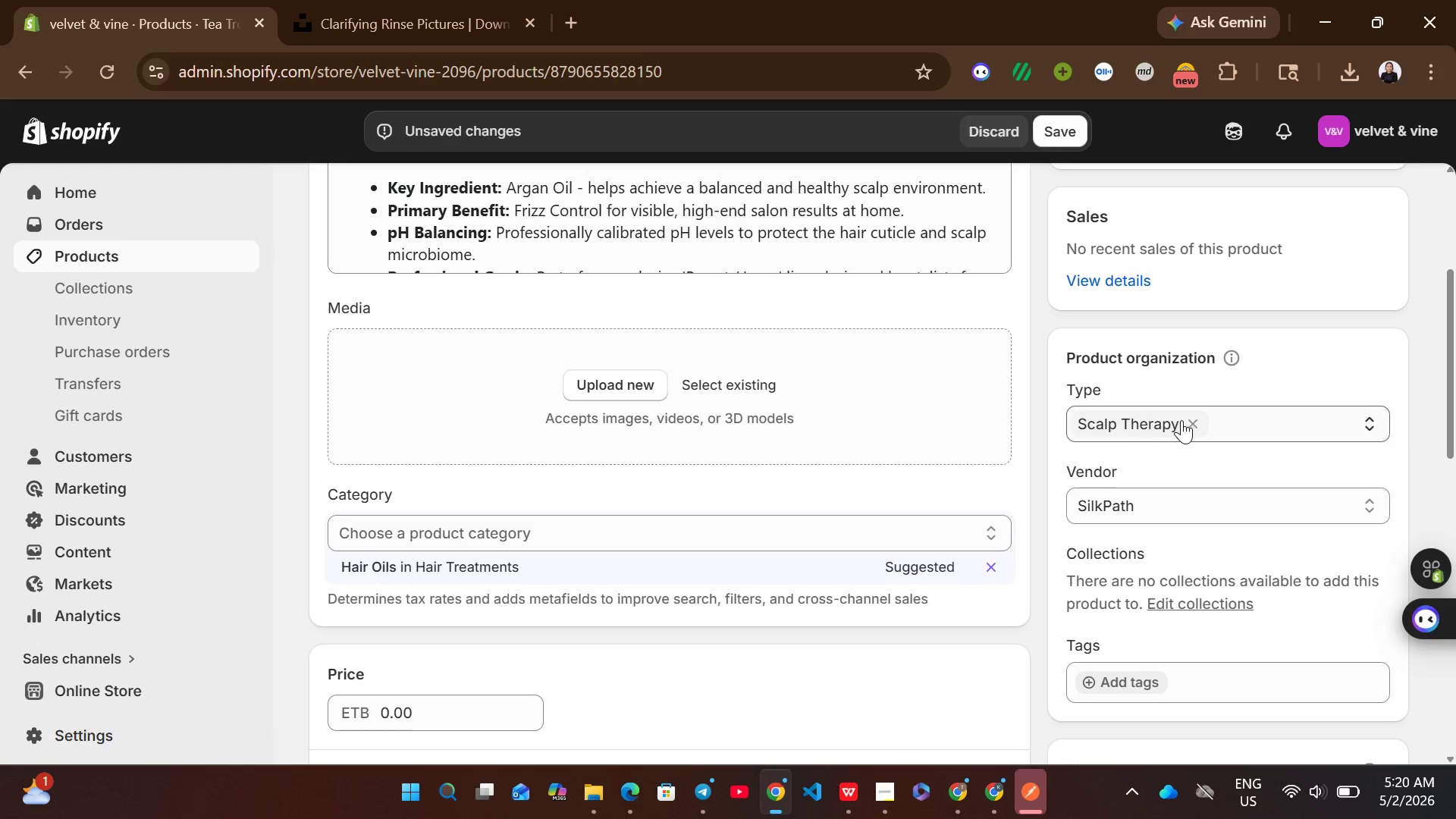 
left_click([1188, 422])
 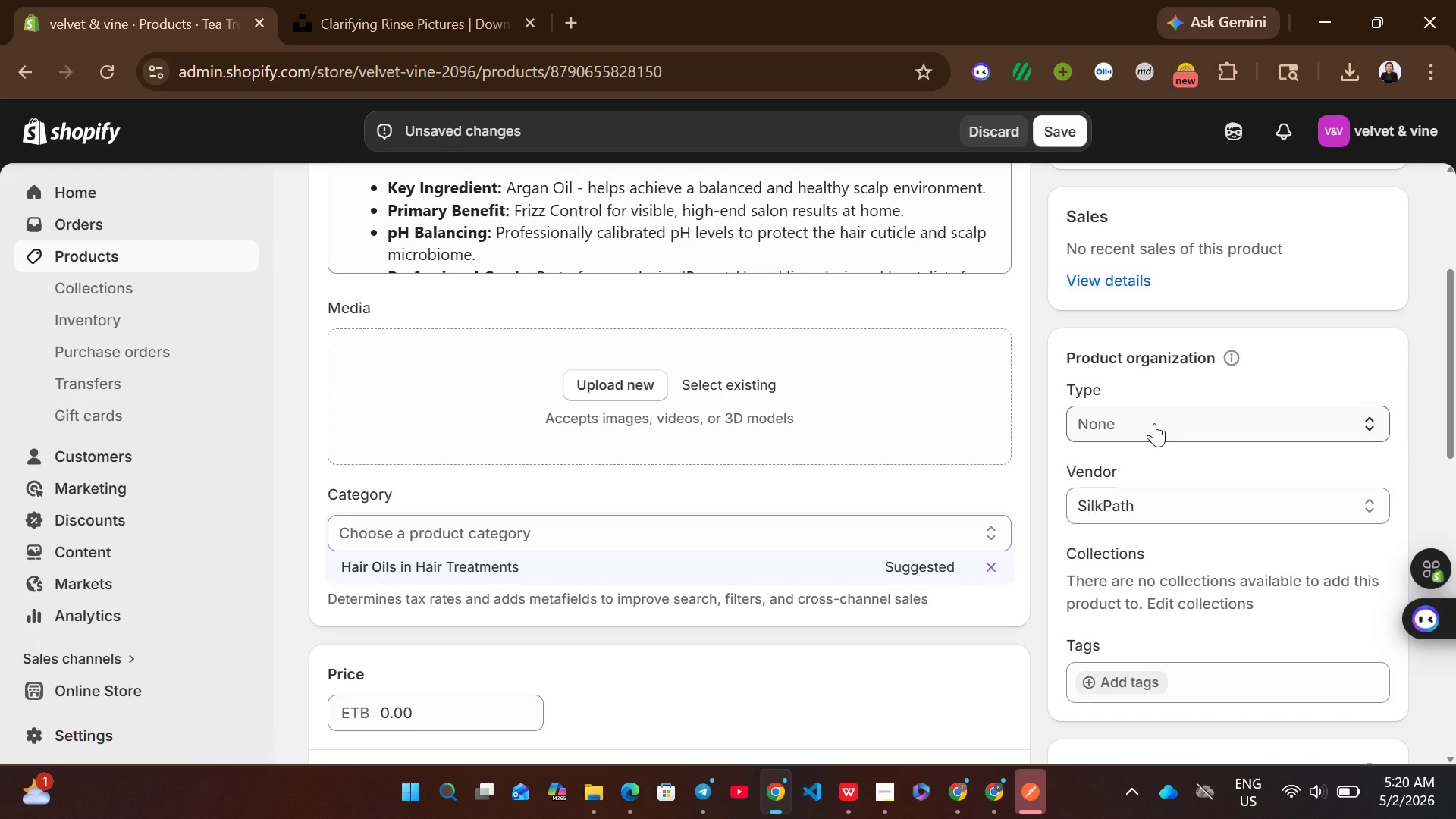 
left_click([1154, 423])
 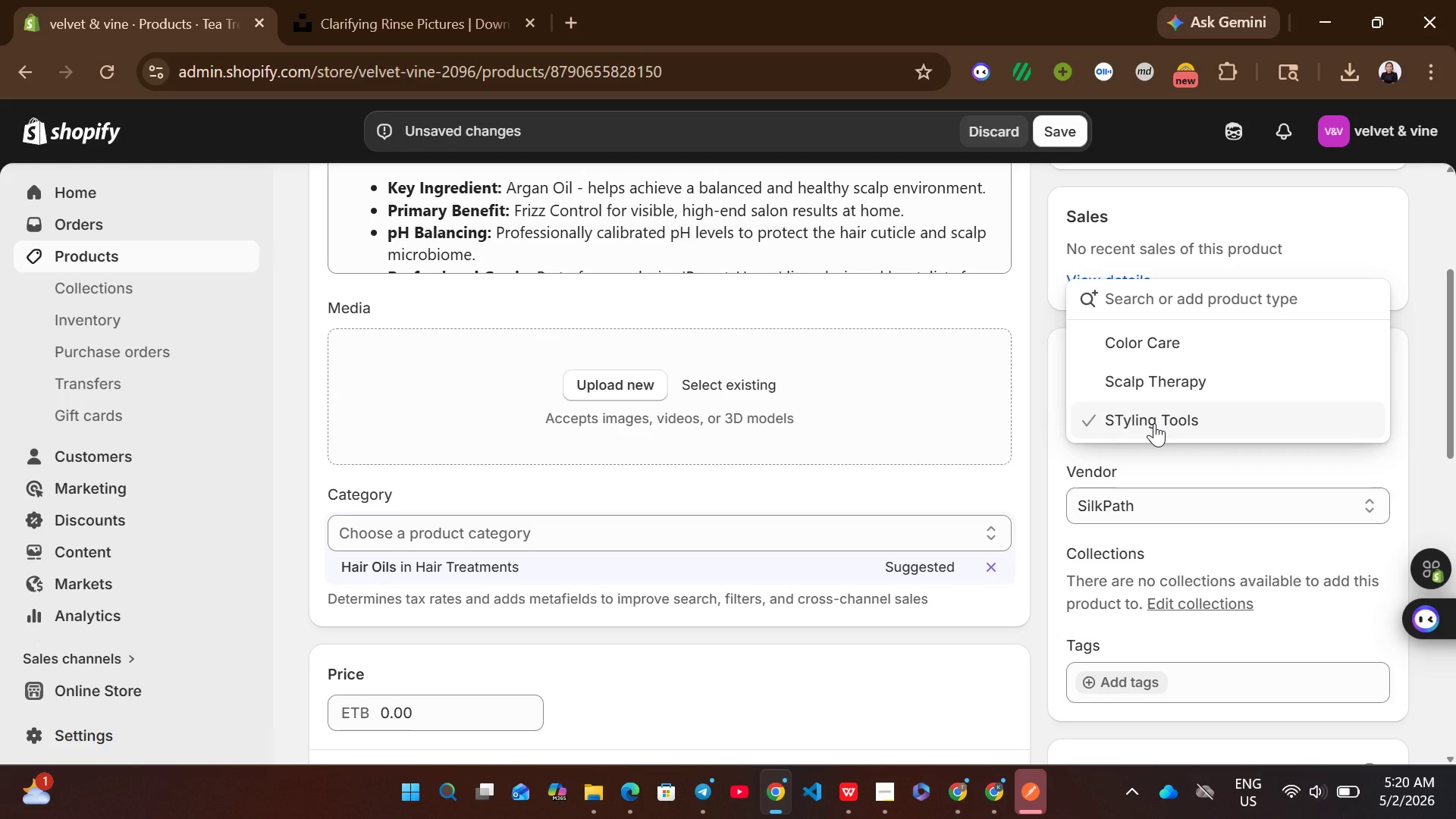 
left_click([1163, 382])
 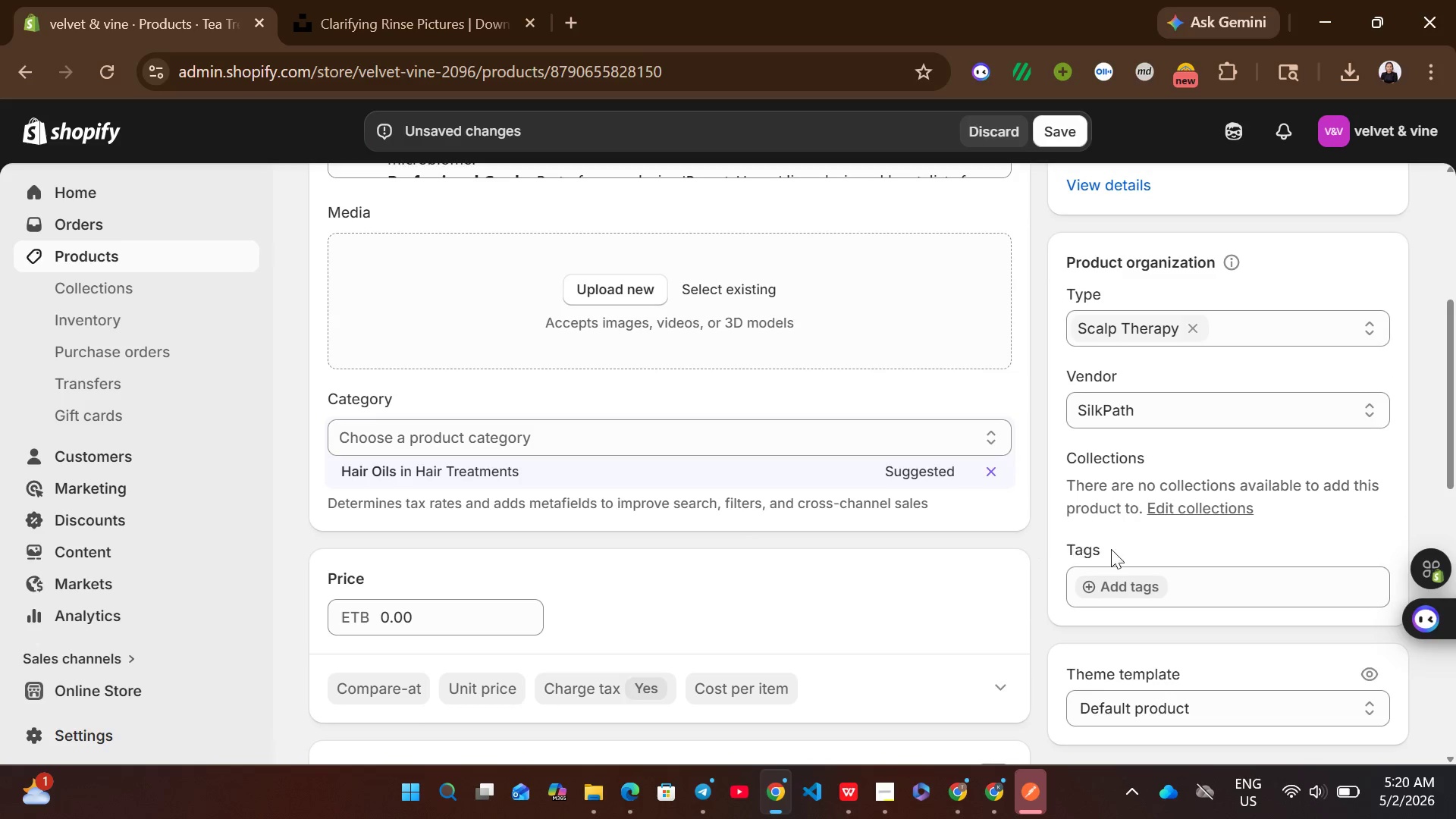 
left_click([1127, 582])
 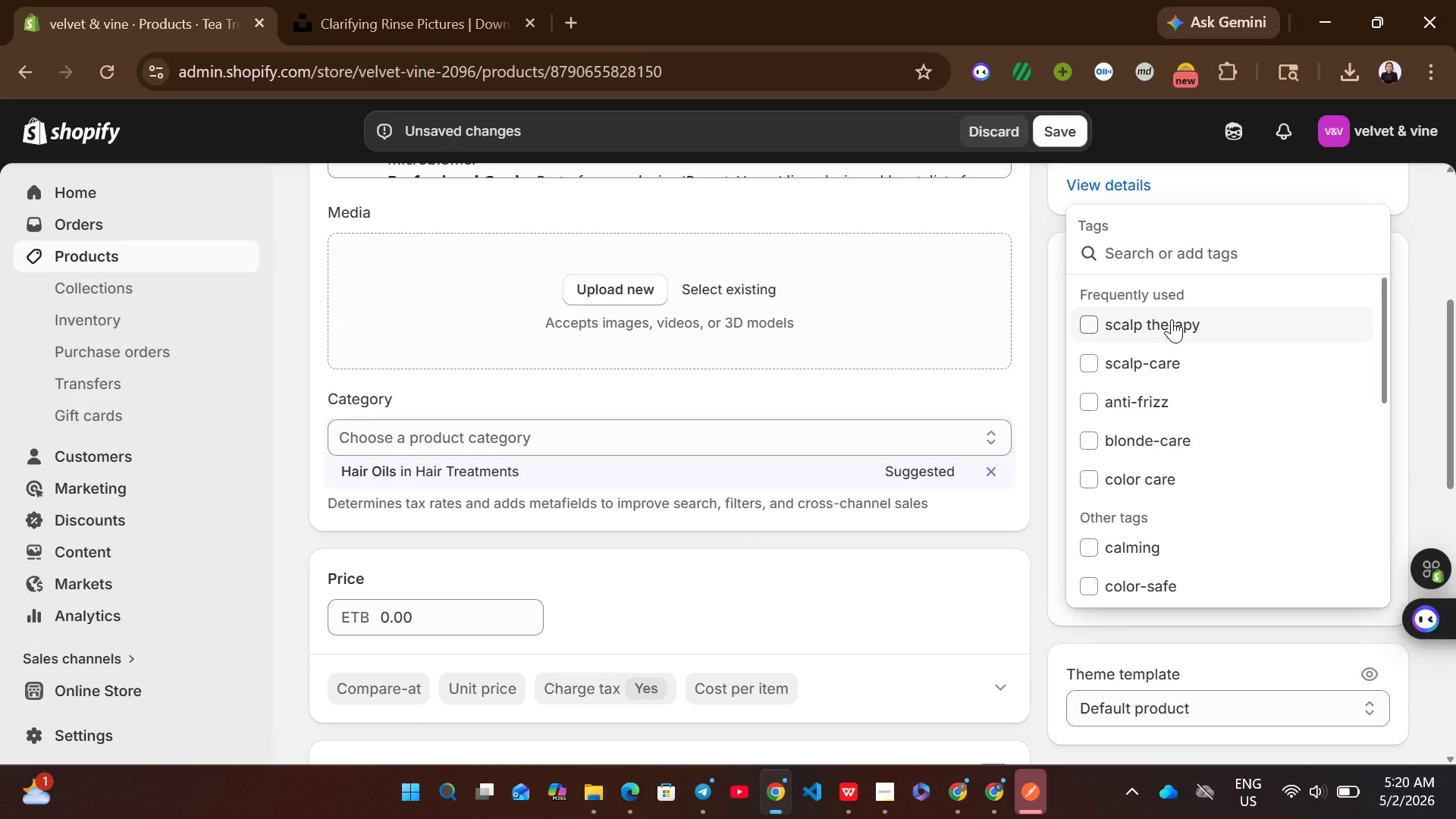 
key(S)
 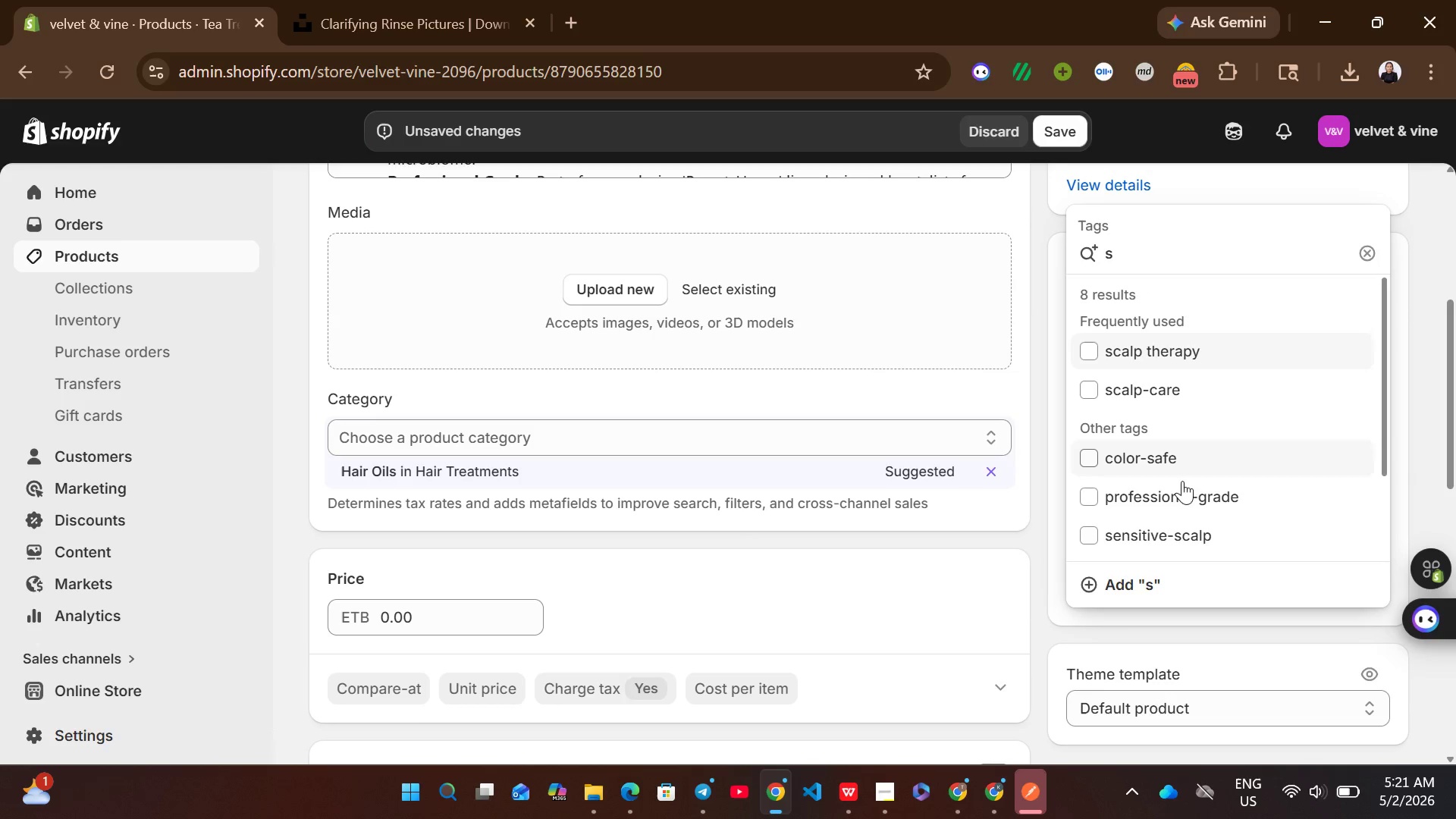 
left_click([1157, 541])
 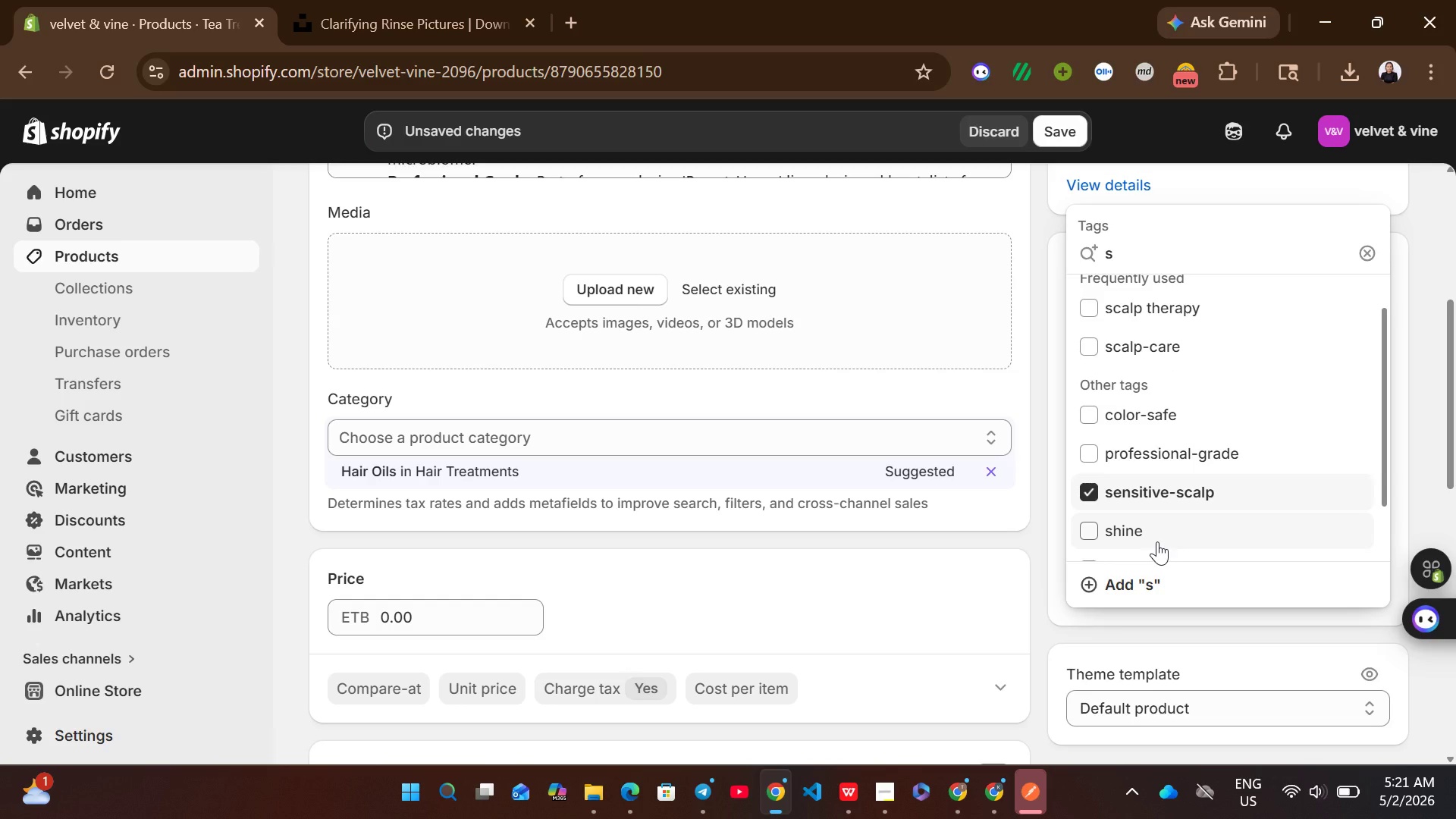 
left_click([1136, 236])
 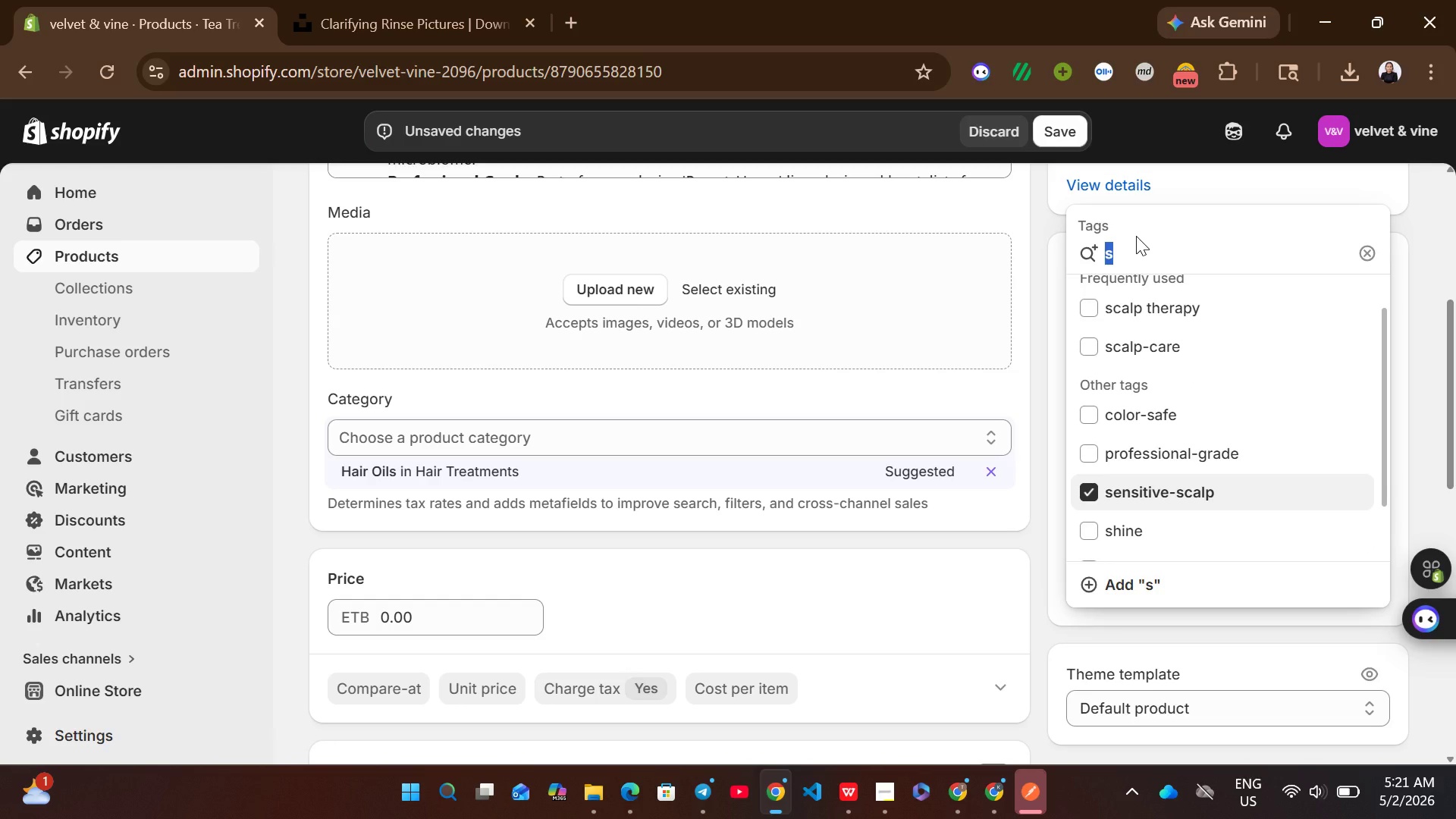 
key(Backspace)
 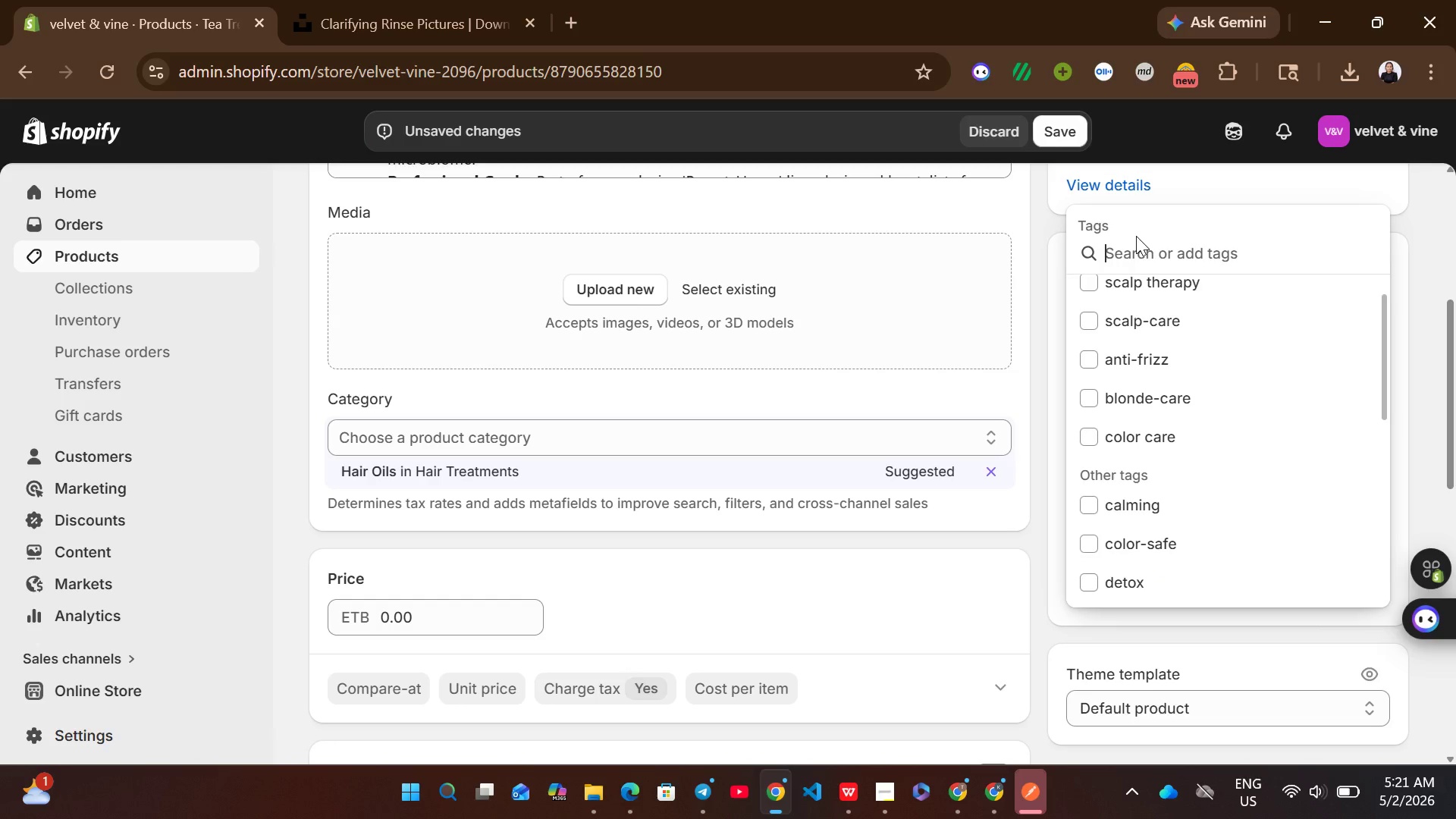 
key(C)
 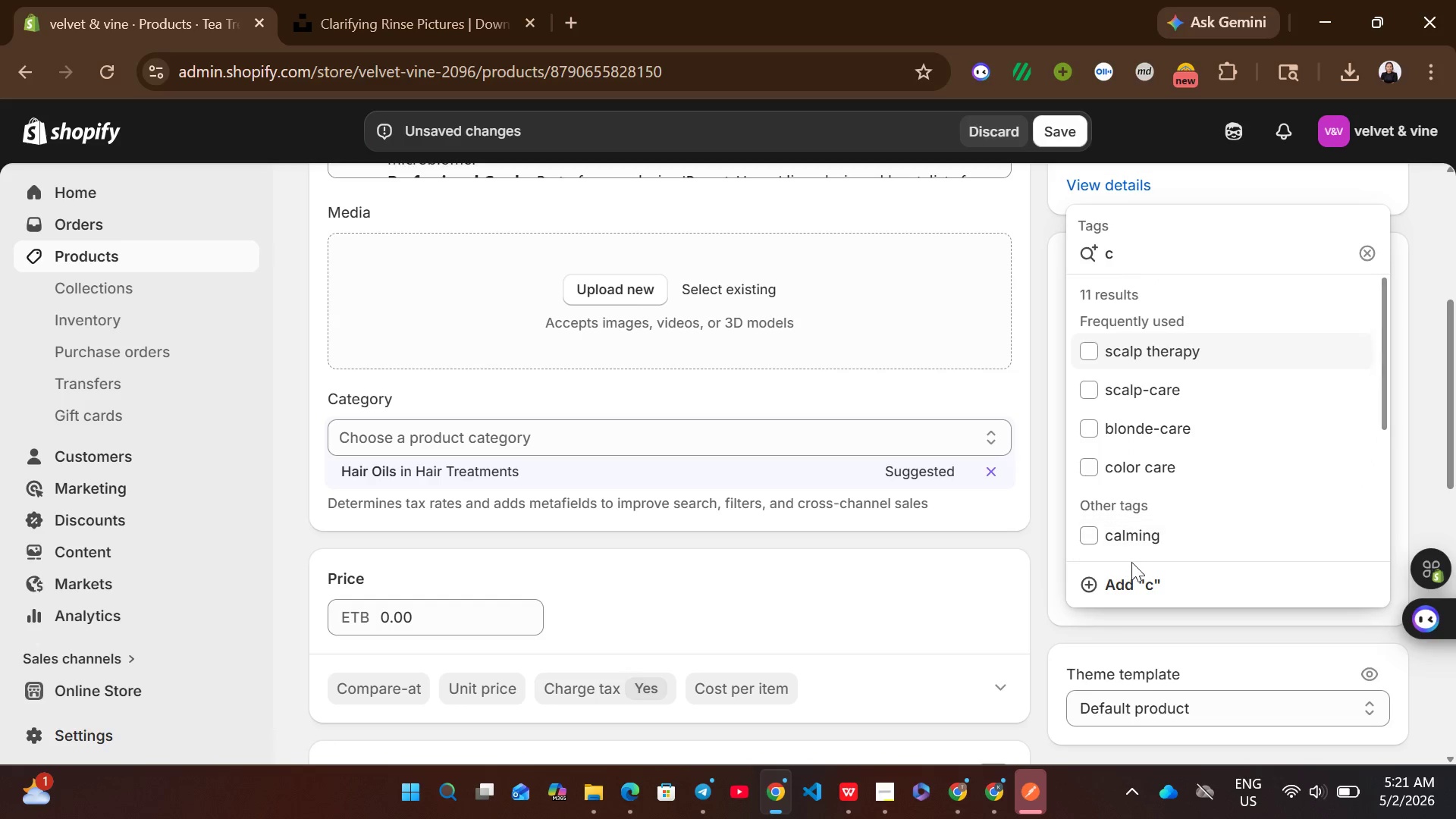 
left_click([1141, 541])
 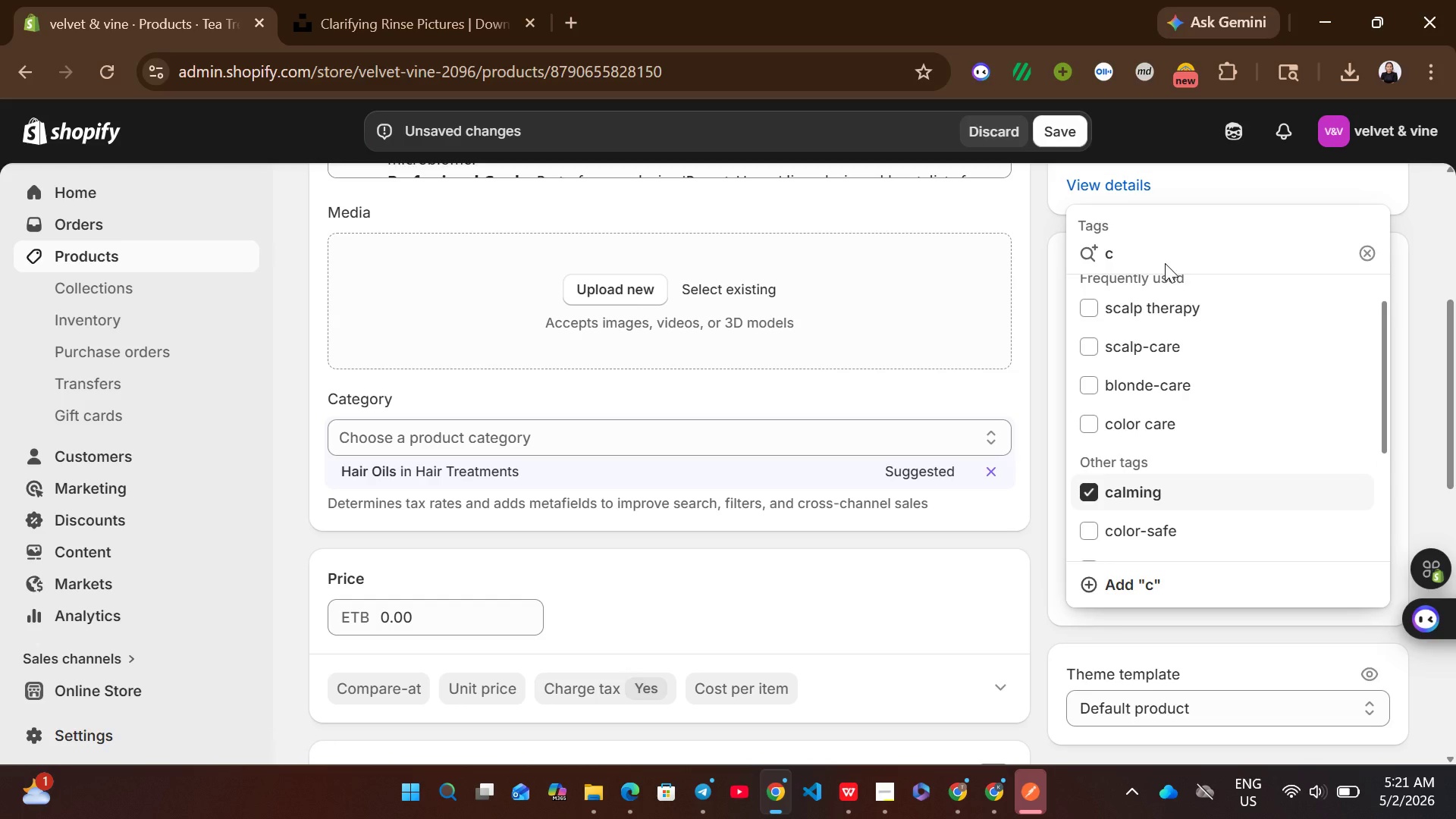 
left_click([1157, 262])
 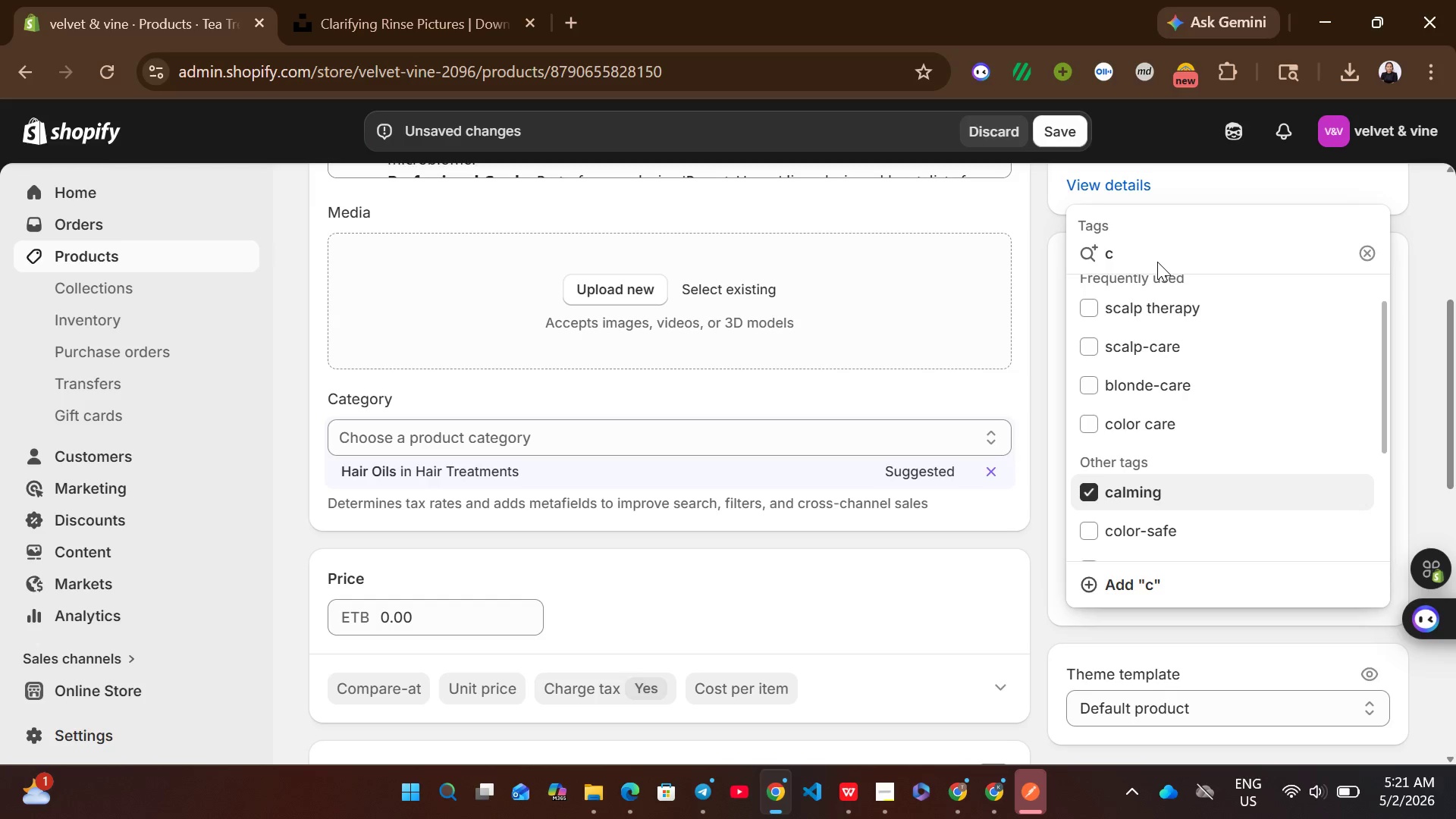 
key(Backspace)
 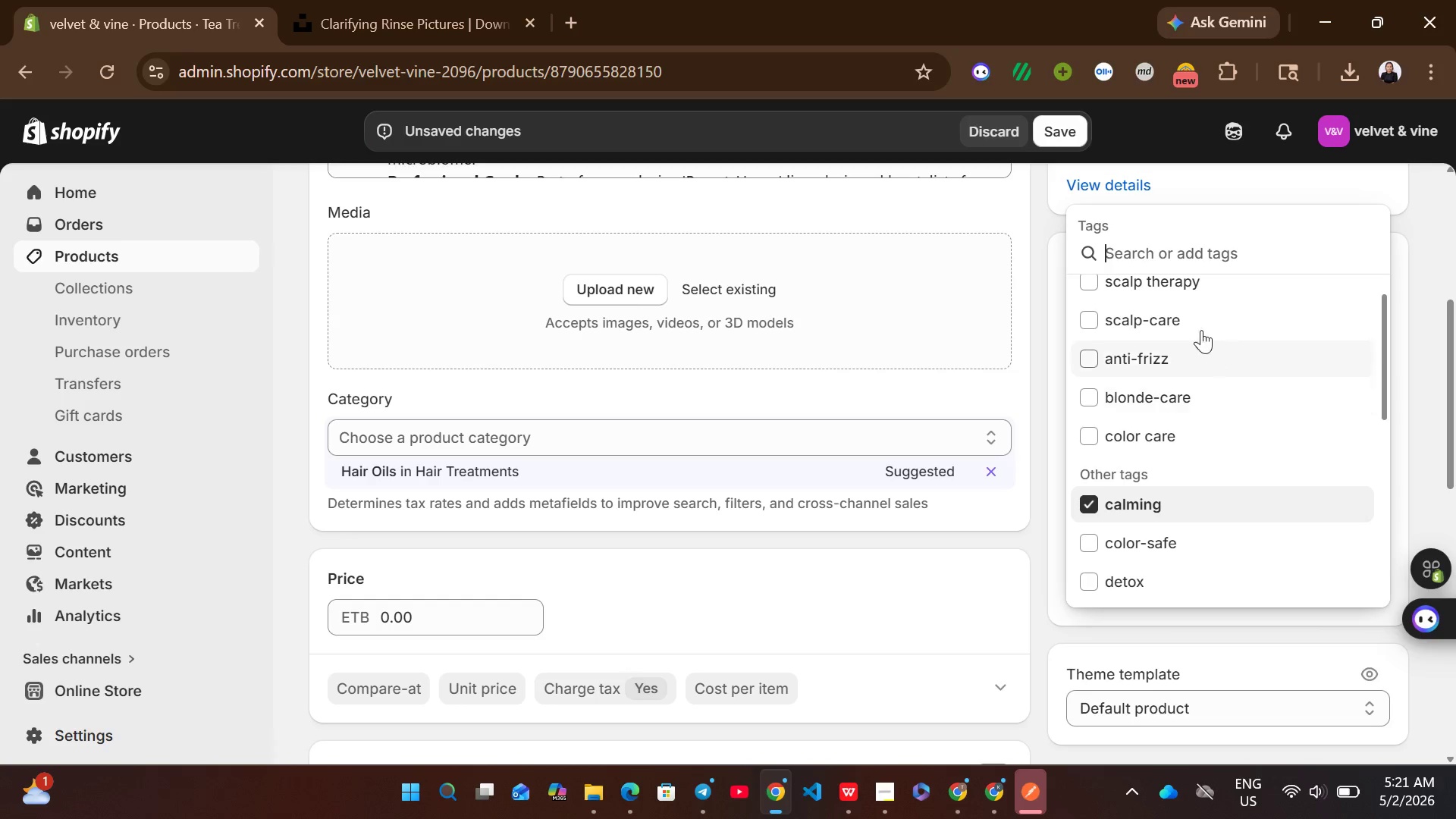 
left_click([1168, 284])
 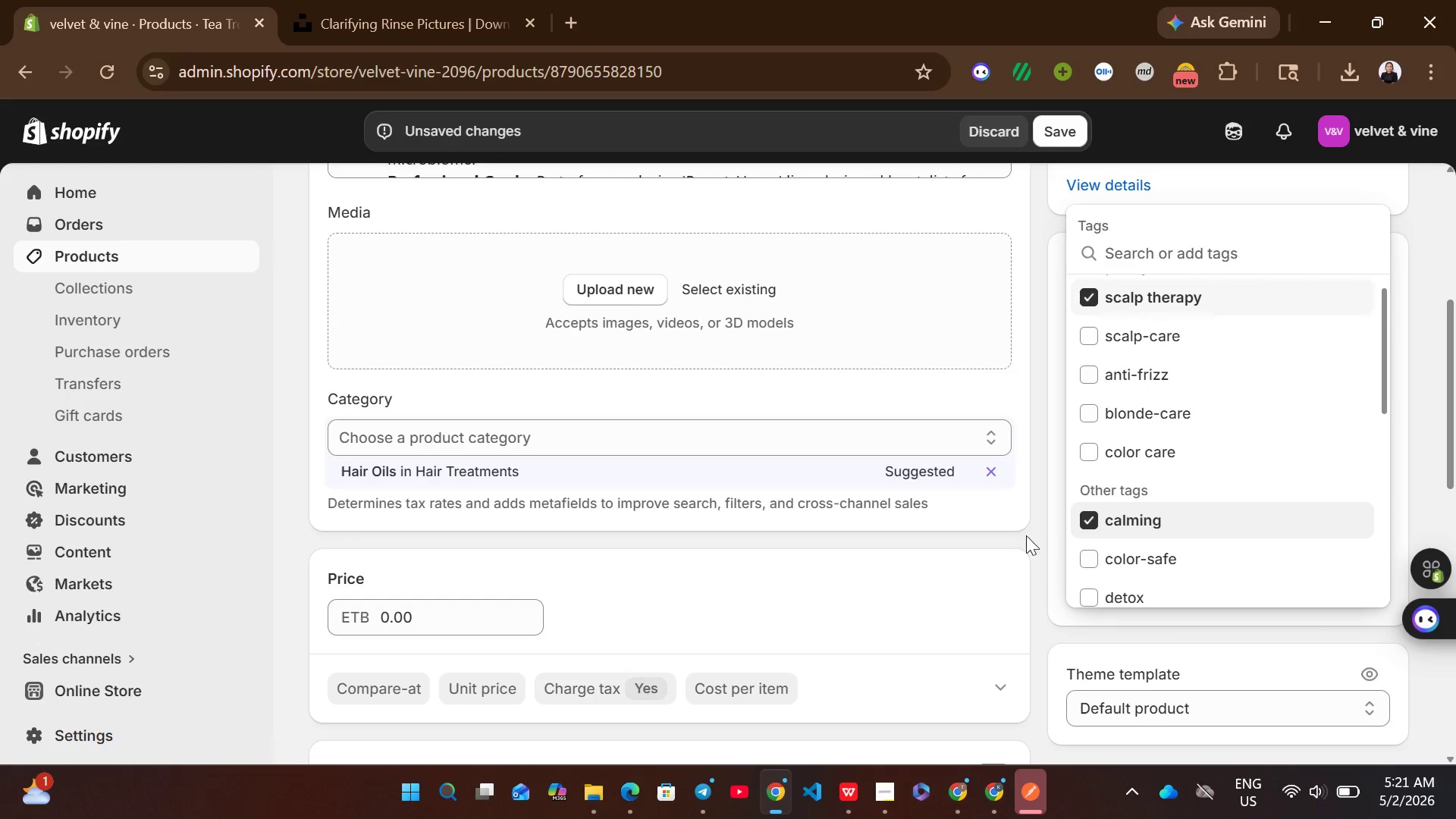 
left_click([1028, 554])
 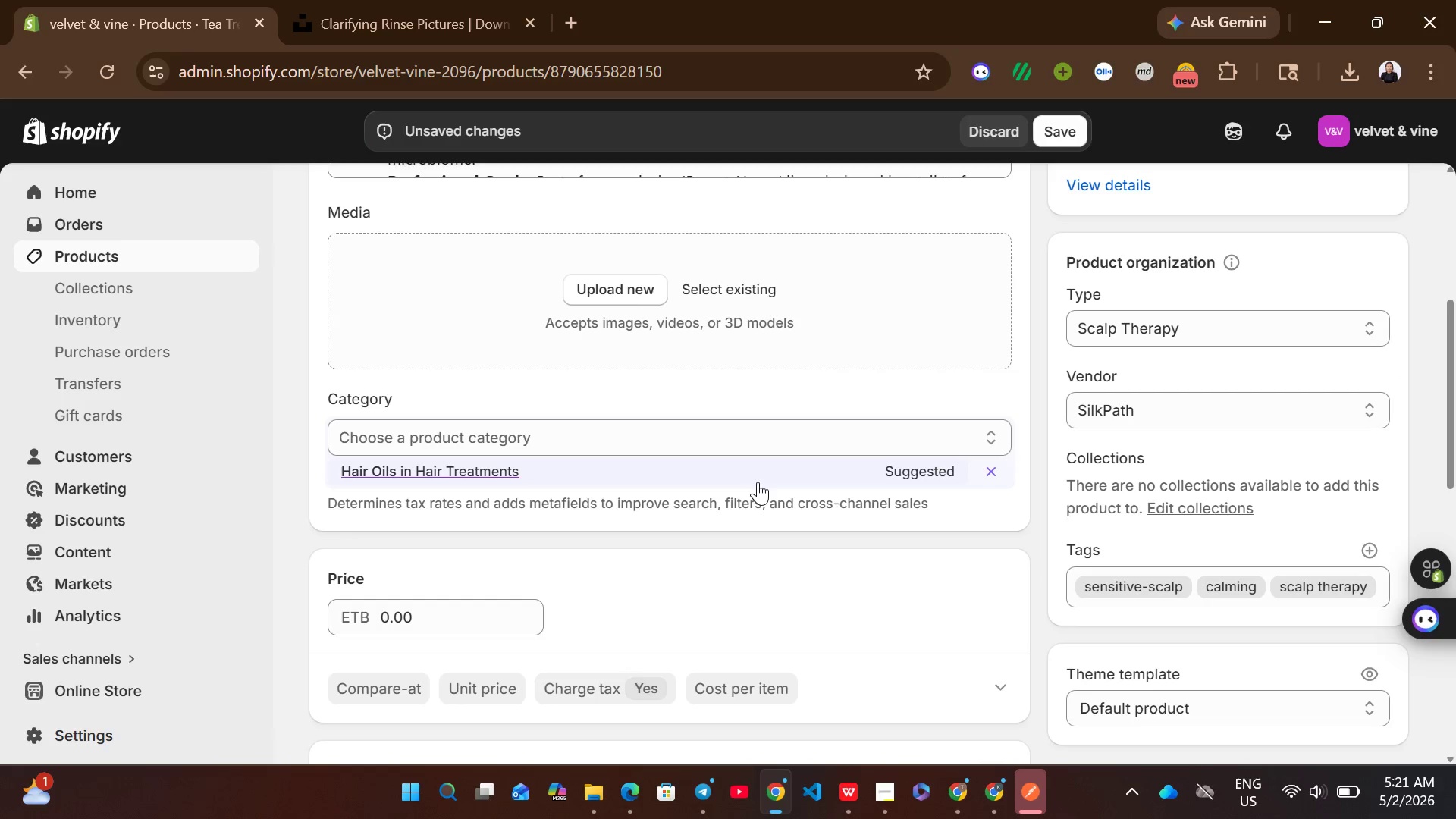 
left_click([755, 482])
 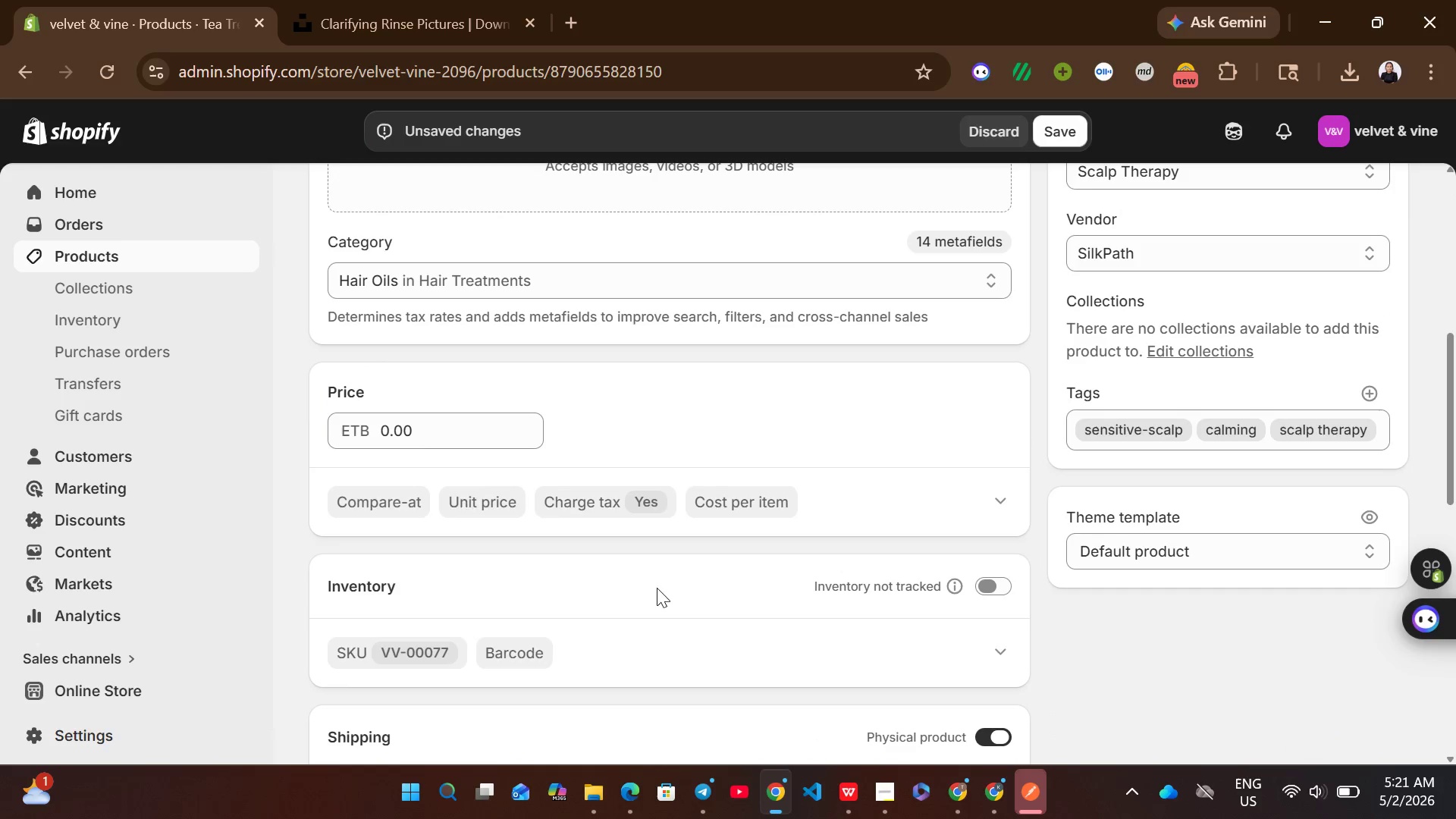 
left_click([410, 431])
 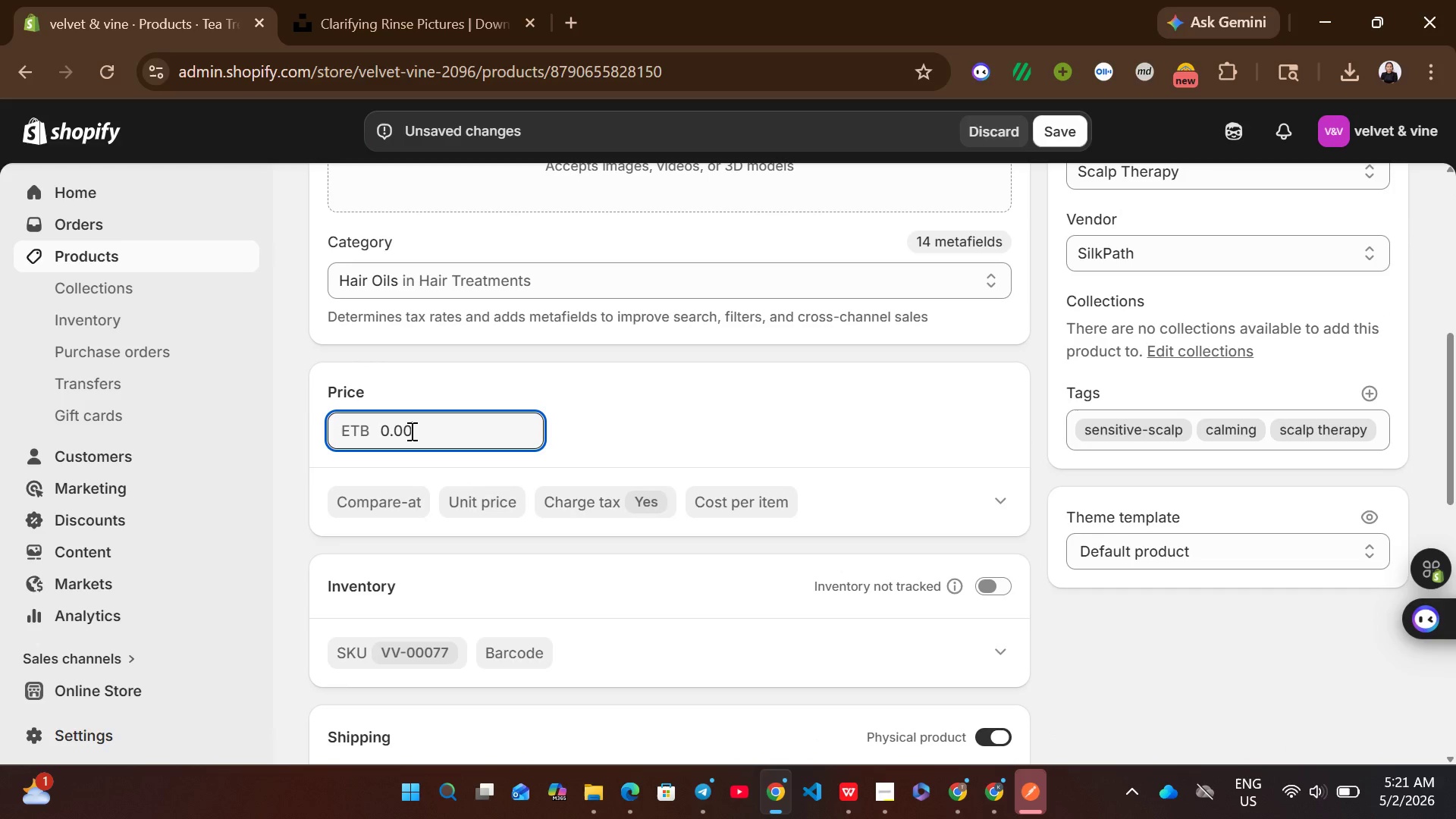 
key(Control+ControlLeft)
 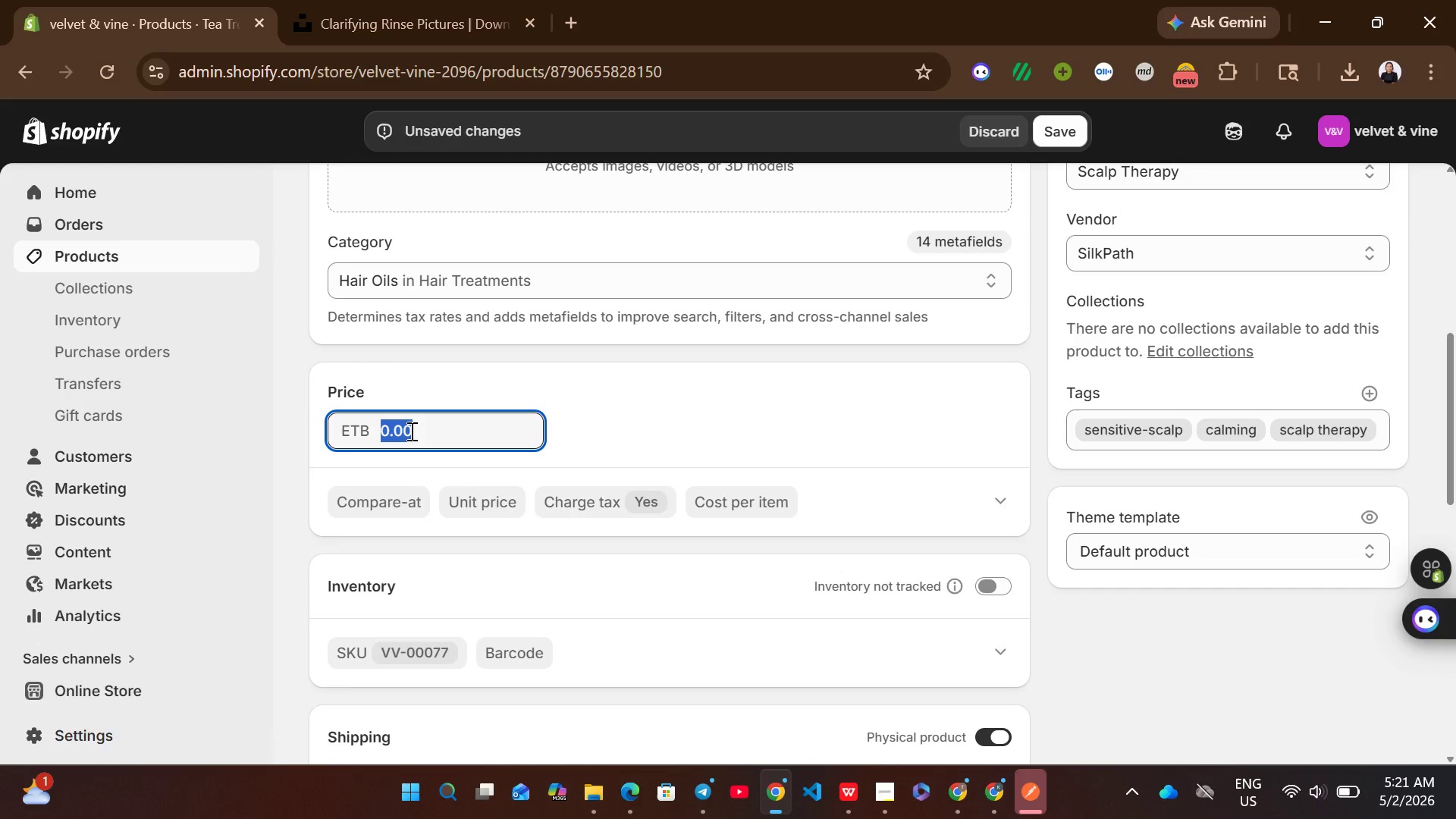 
key(Control+A)
 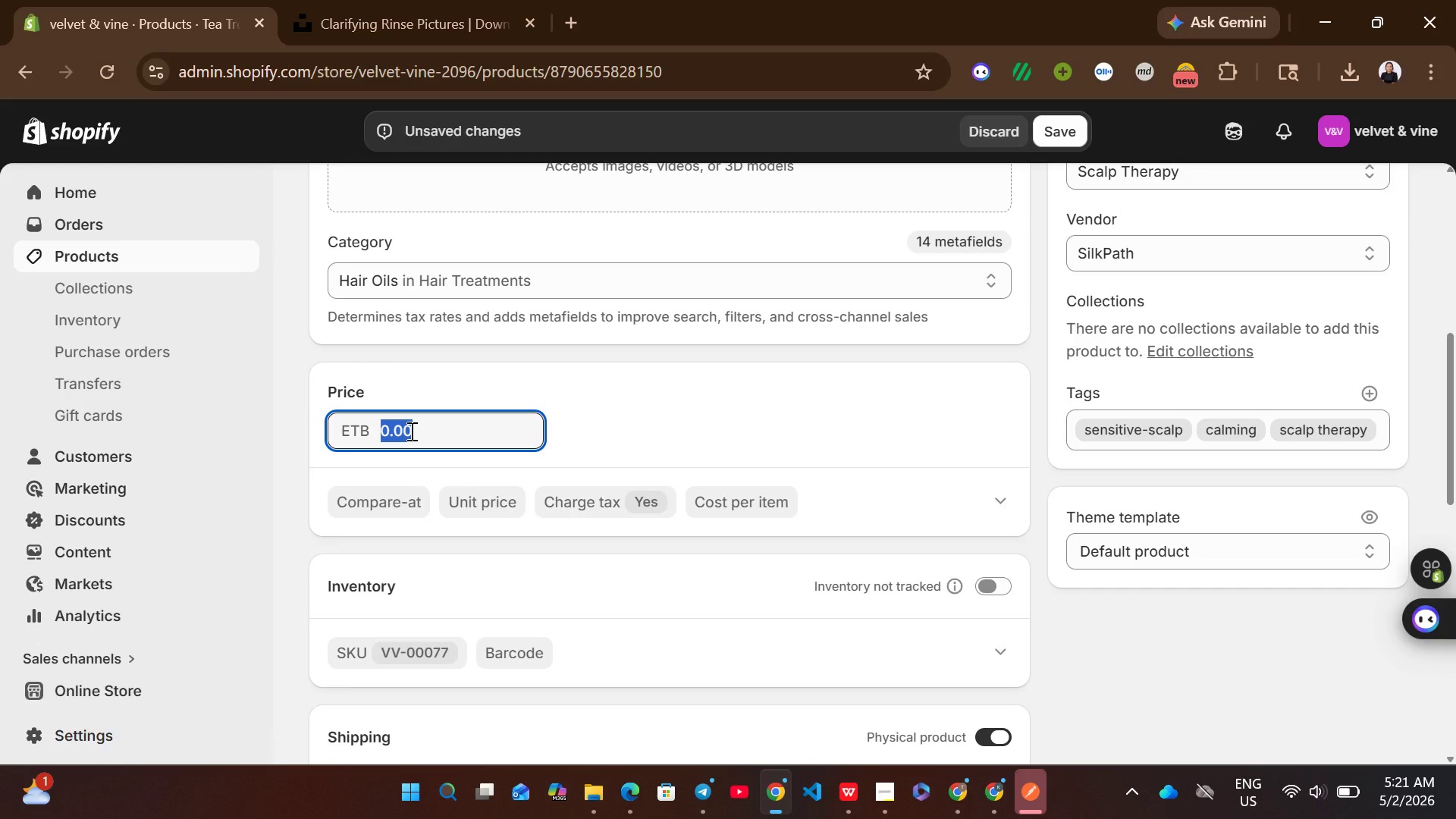 
type(29.52)
 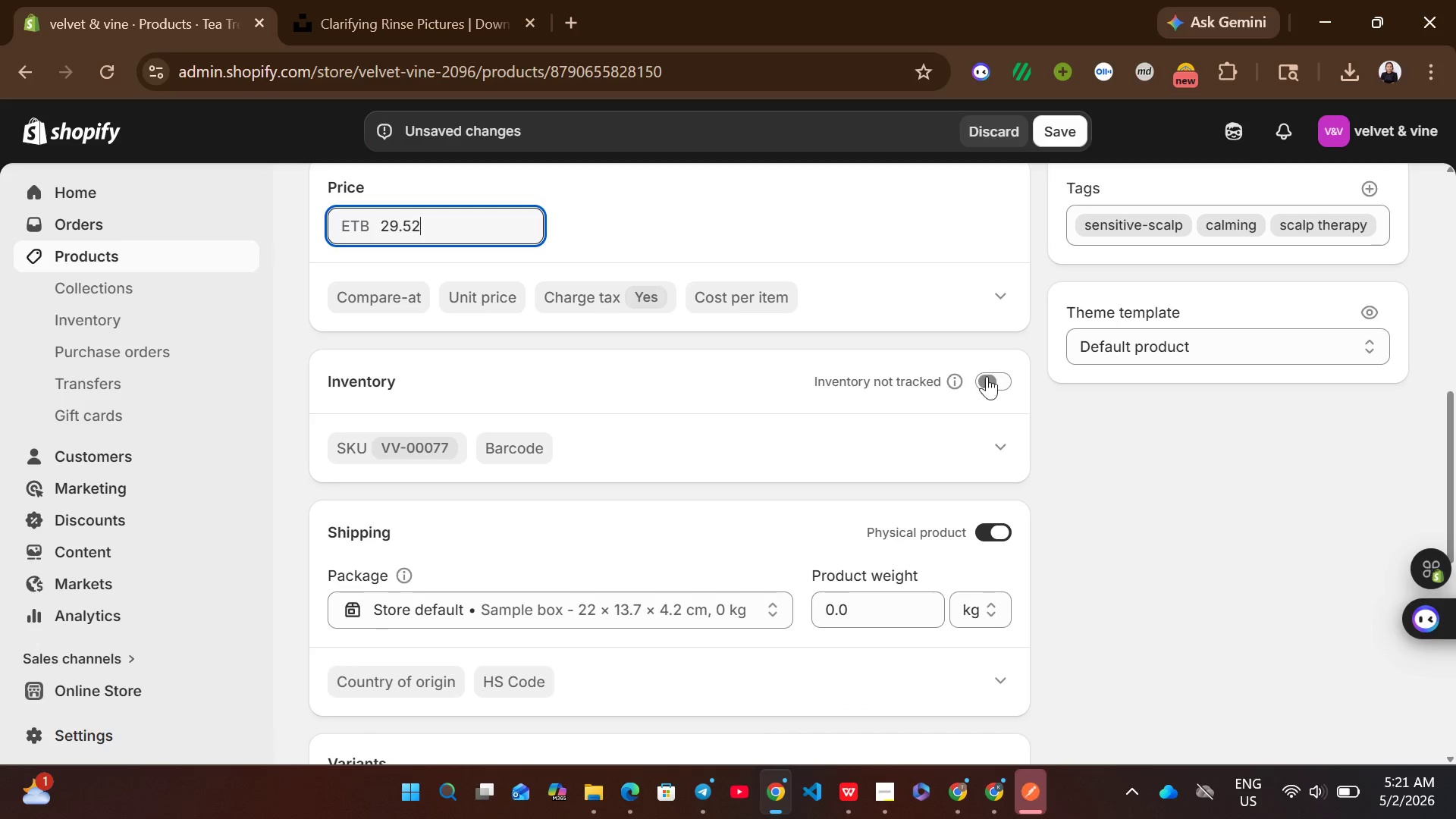 
left_click([999, 376])
 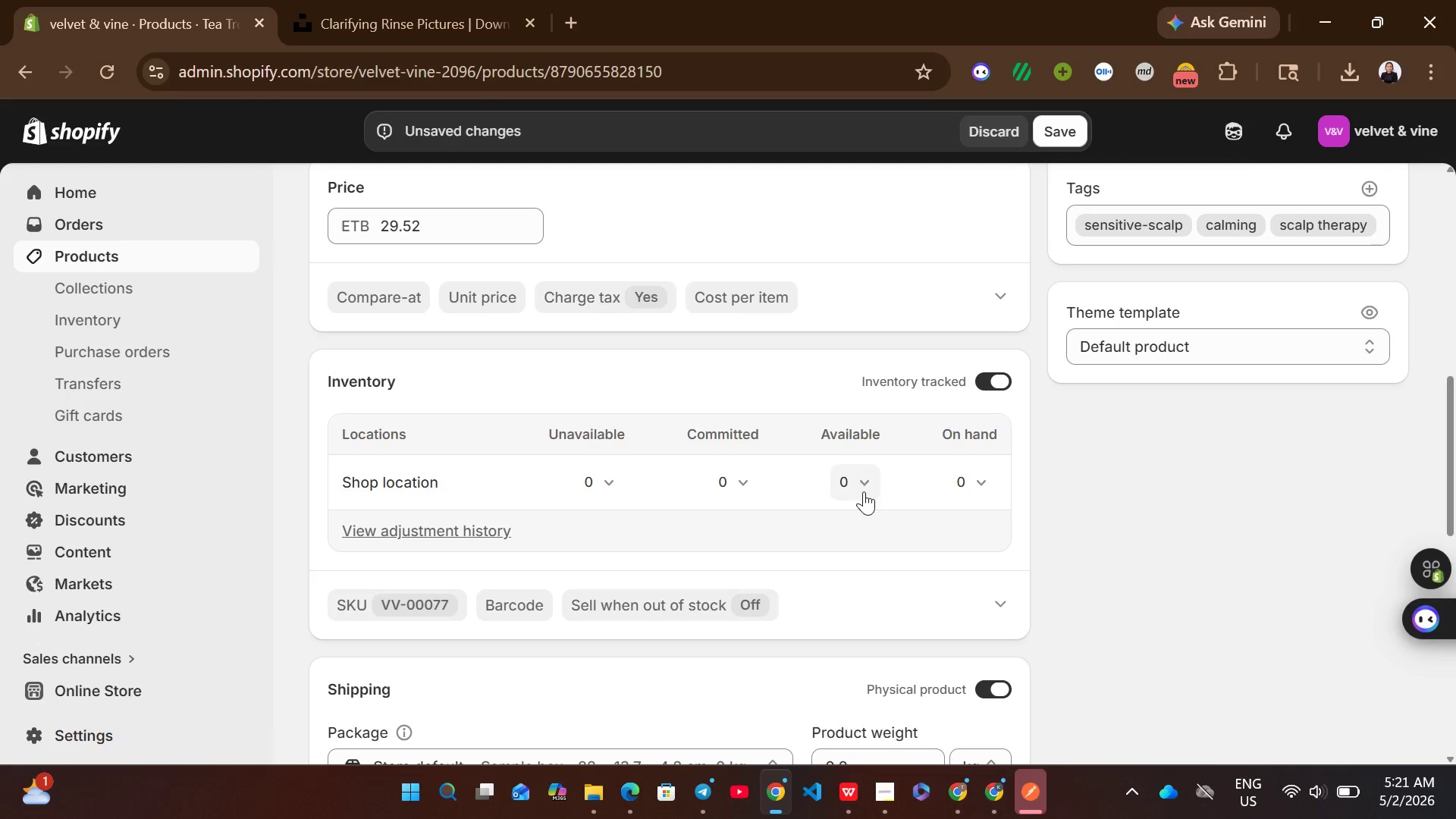 
left_click([854, 491])
 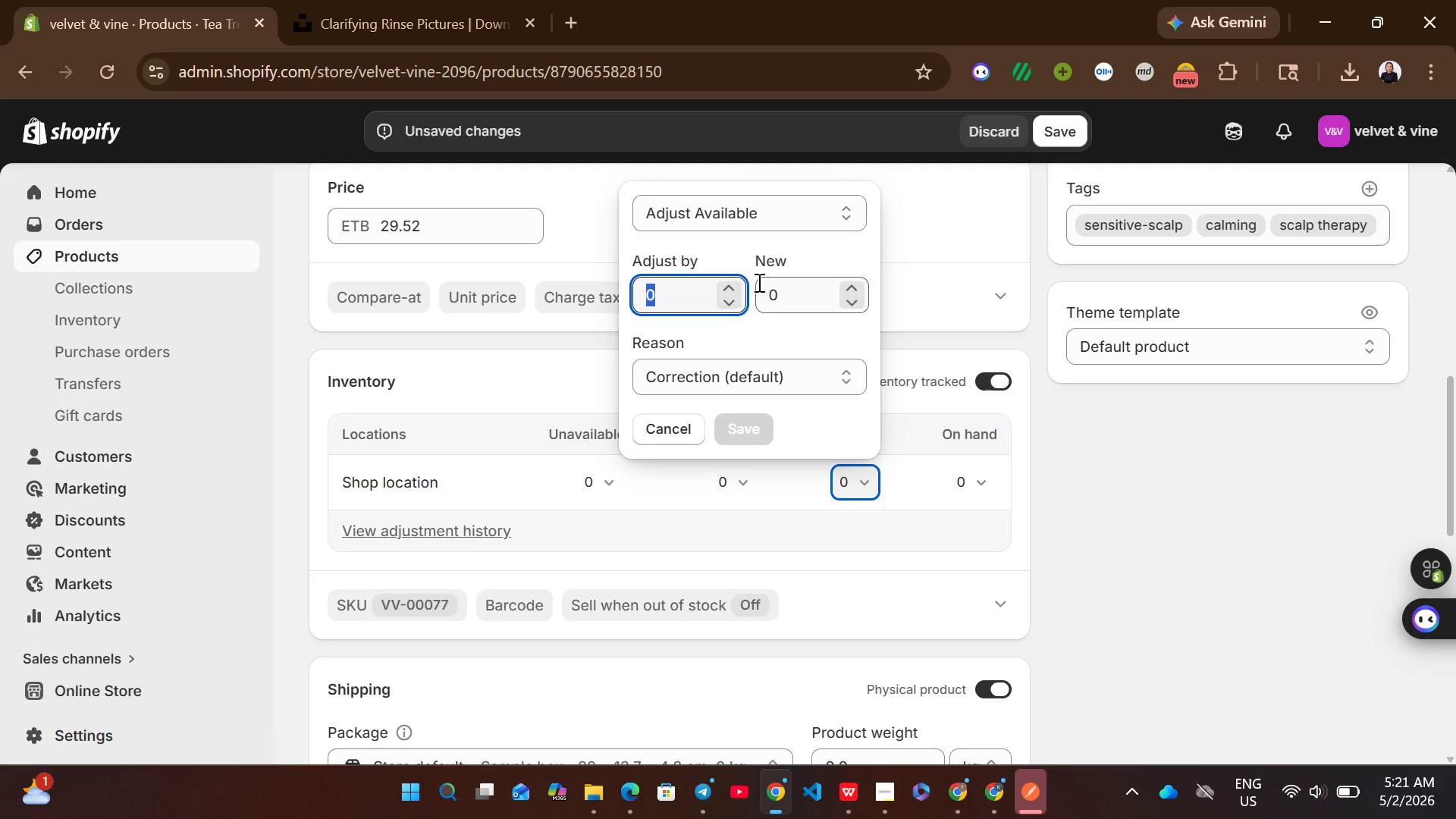 
type(26)
 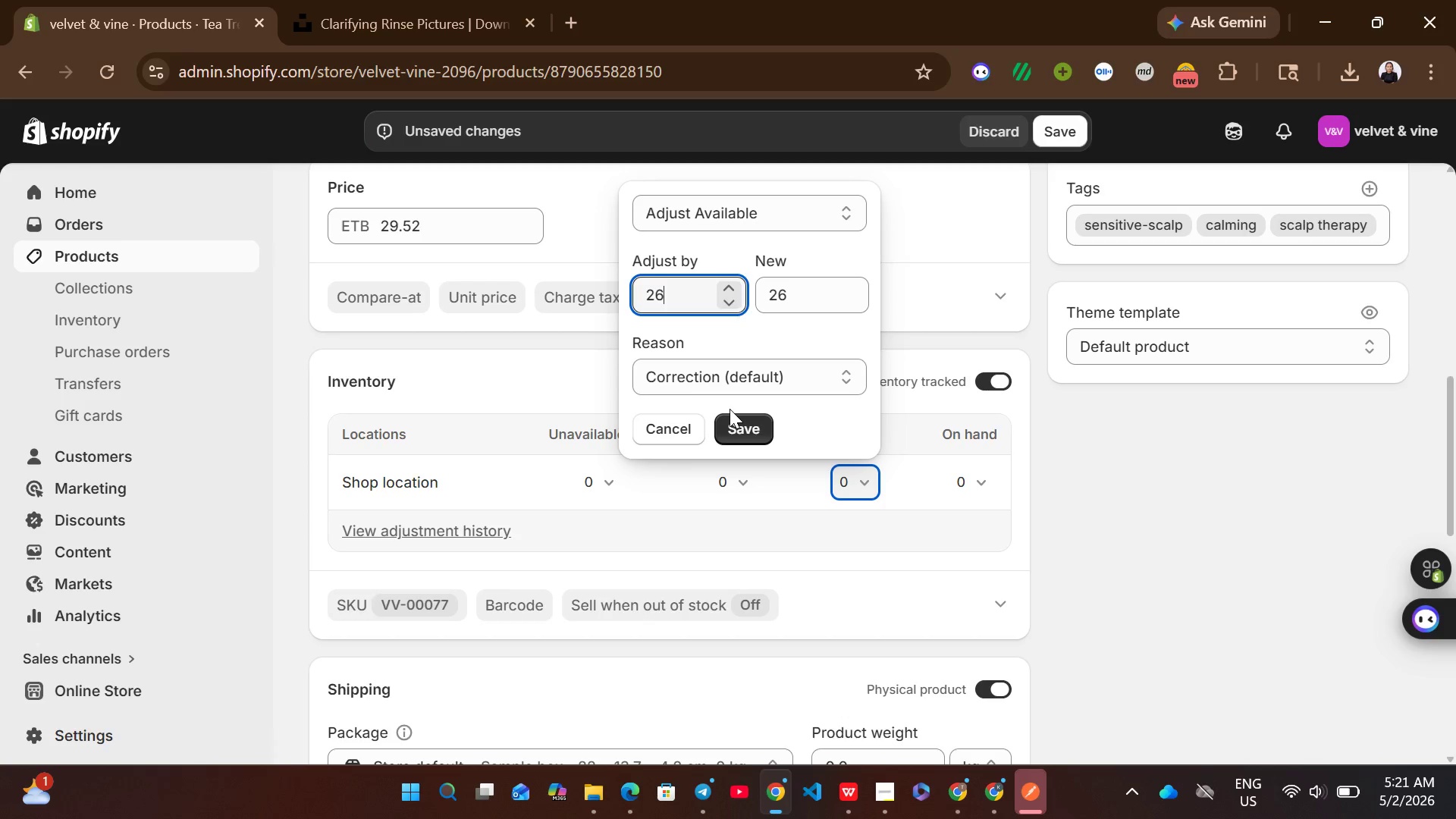 
left_click([730, 416])
 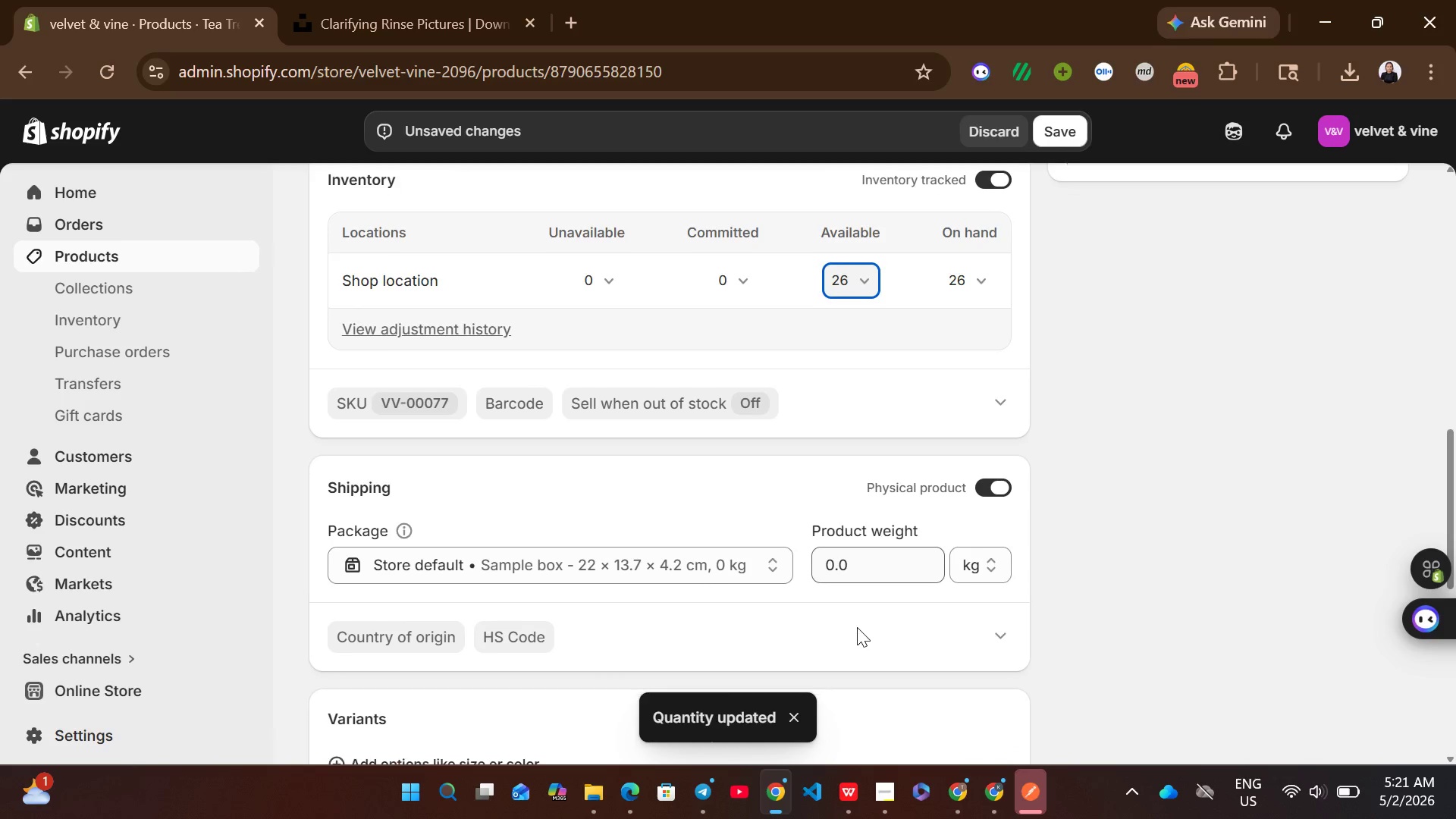 
left_click([891, 563])
 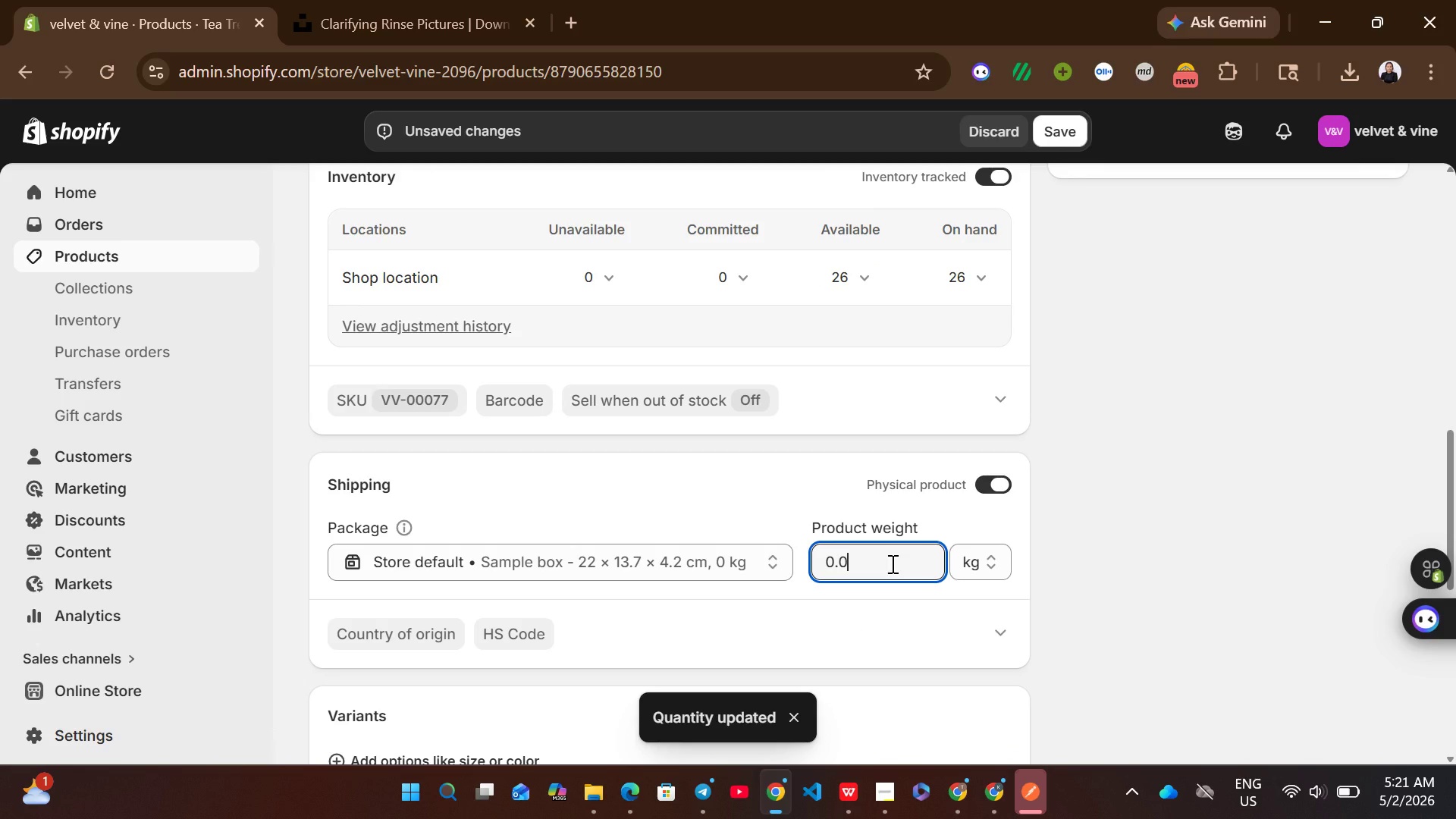 
key(Control+A)
 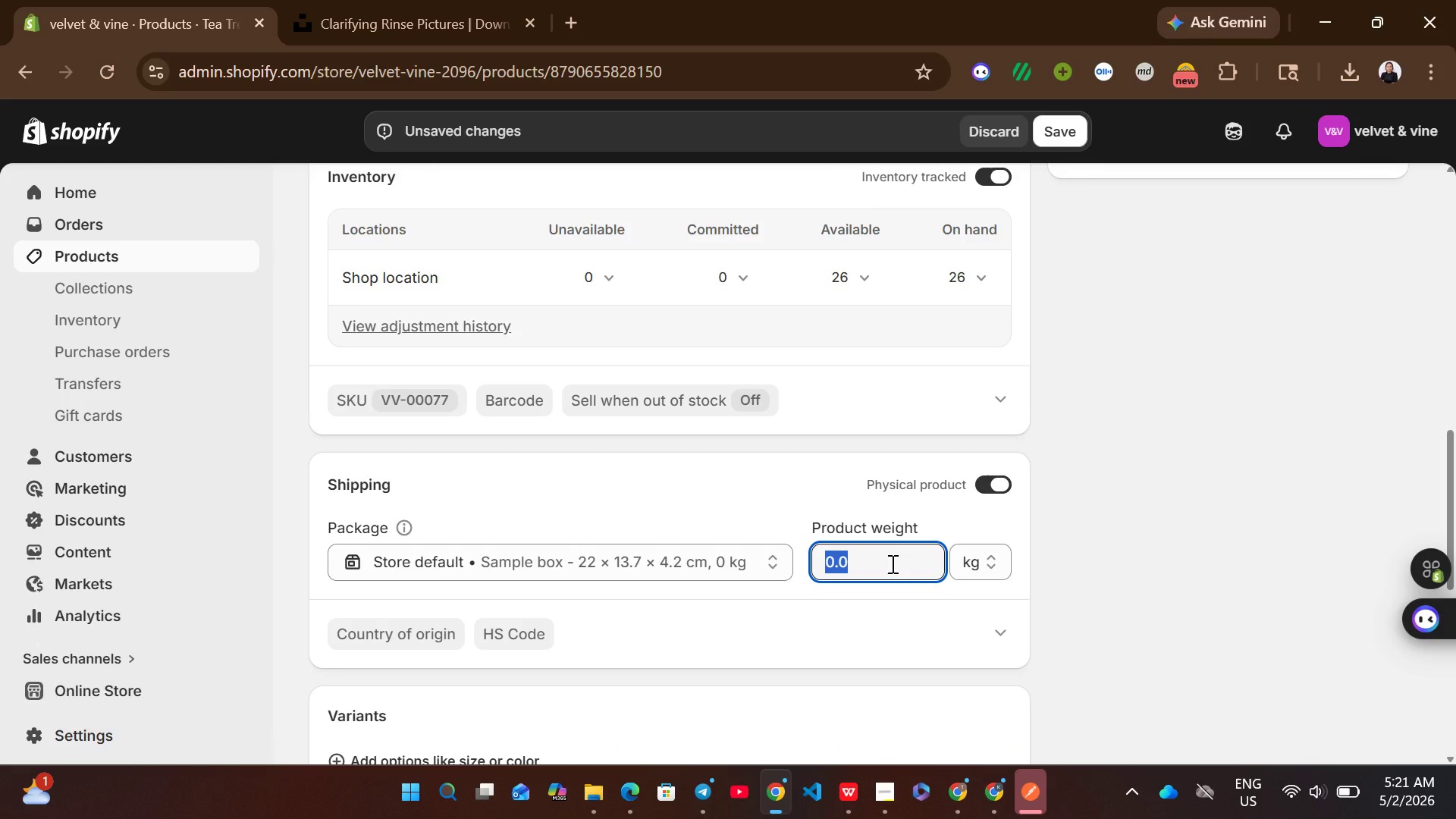 
type(490)
 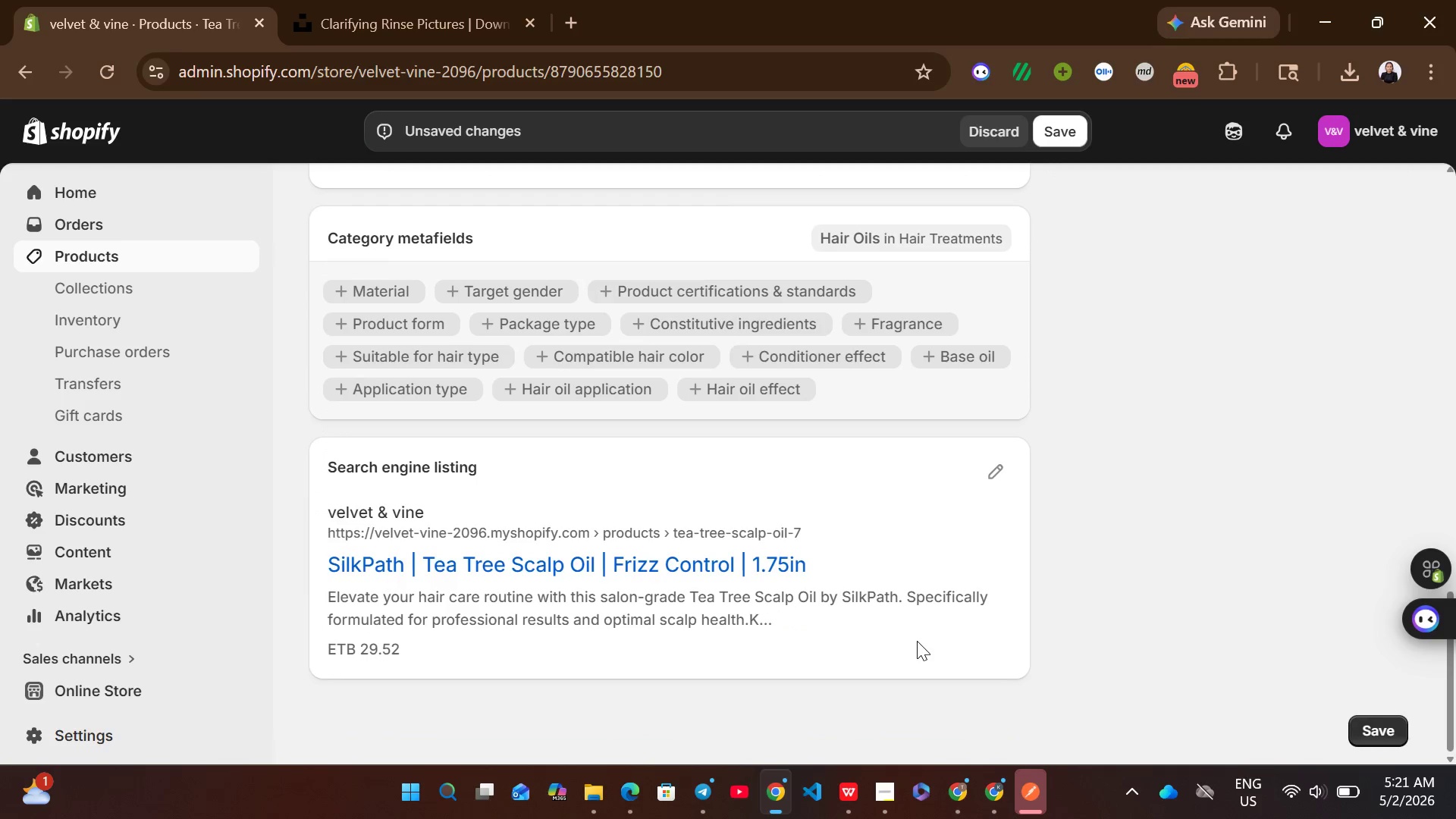 
left_click([992, 470])
 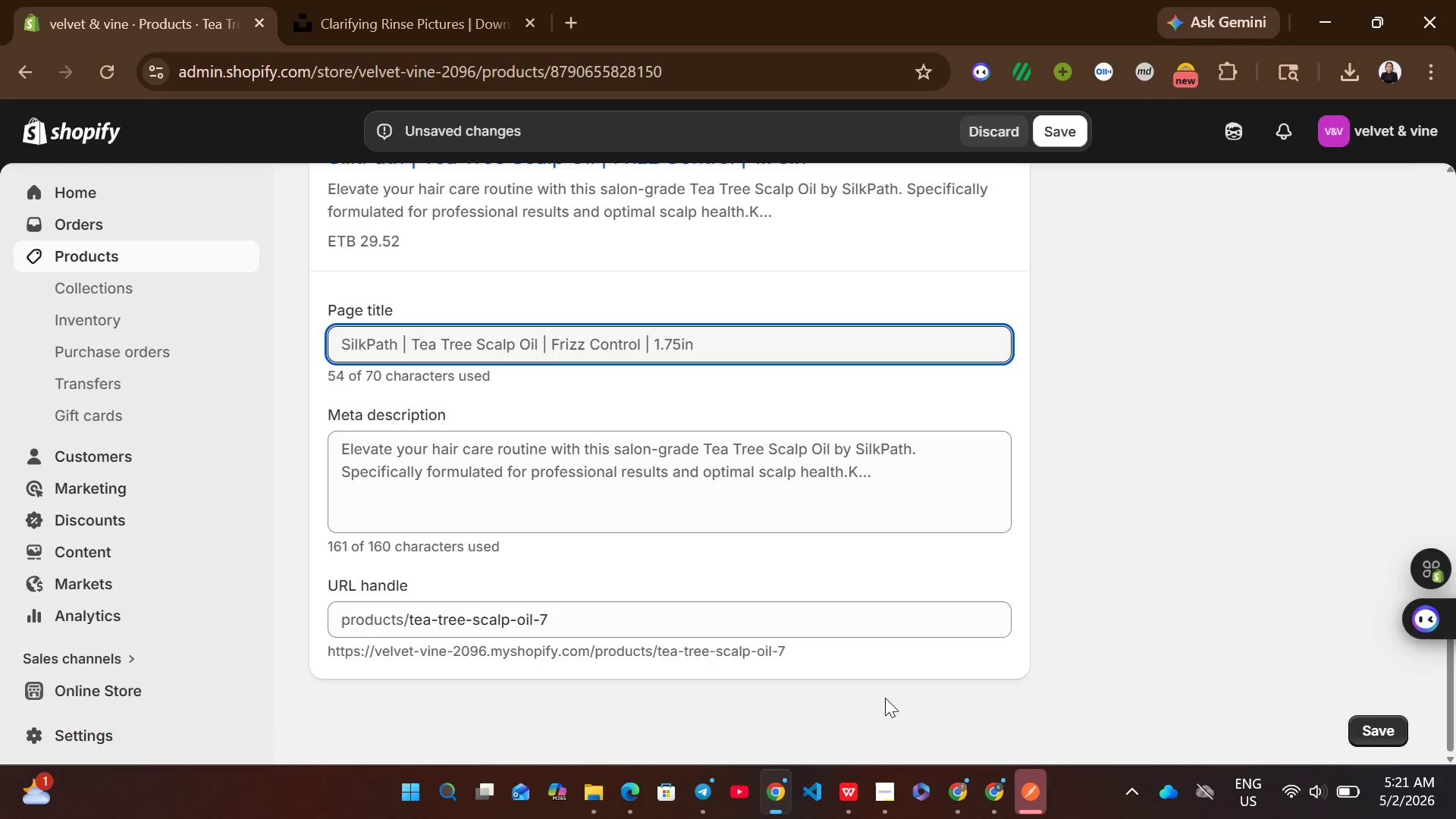 
left_click([838, 794])
 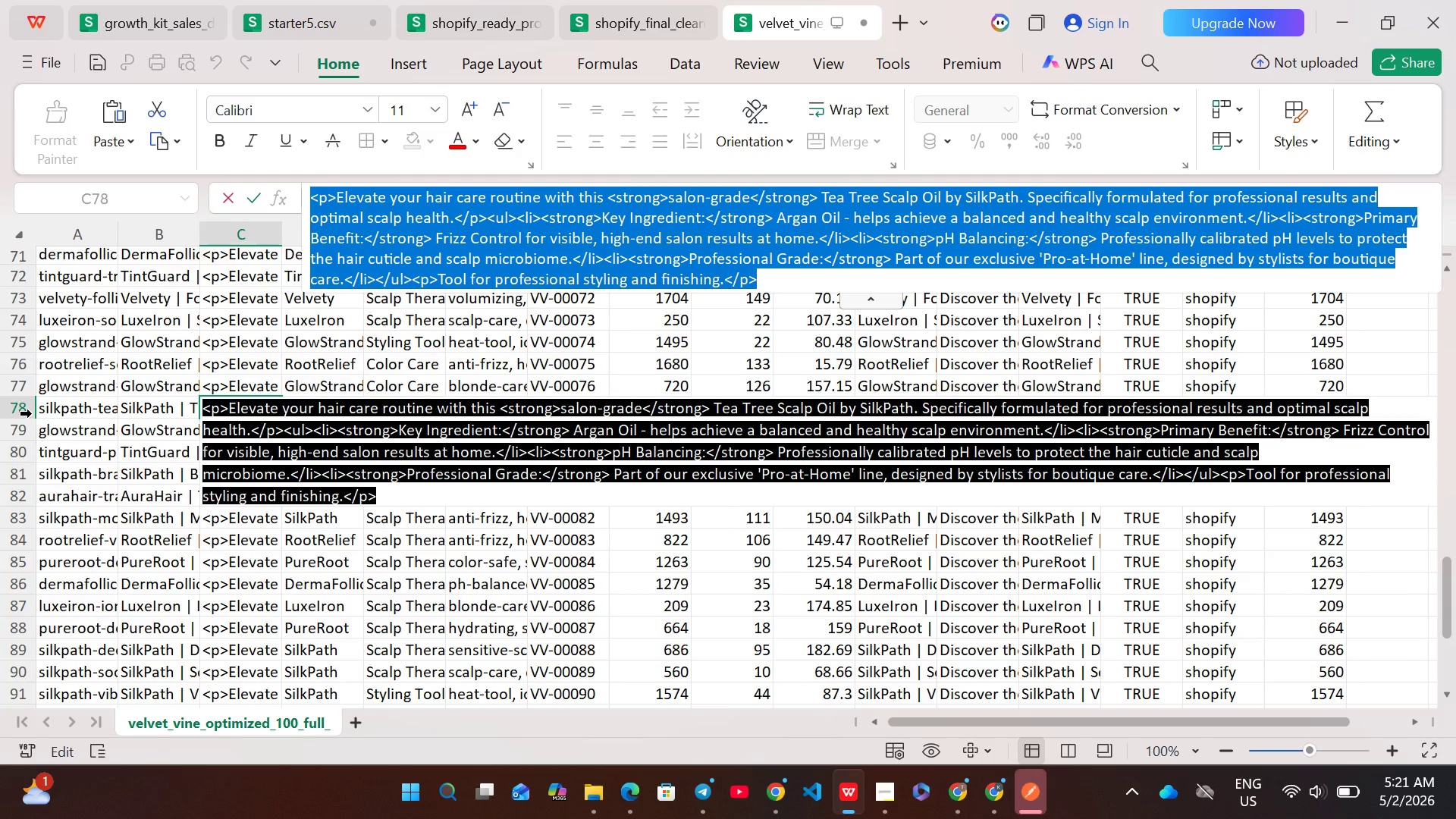 
left_click([24, 413])
 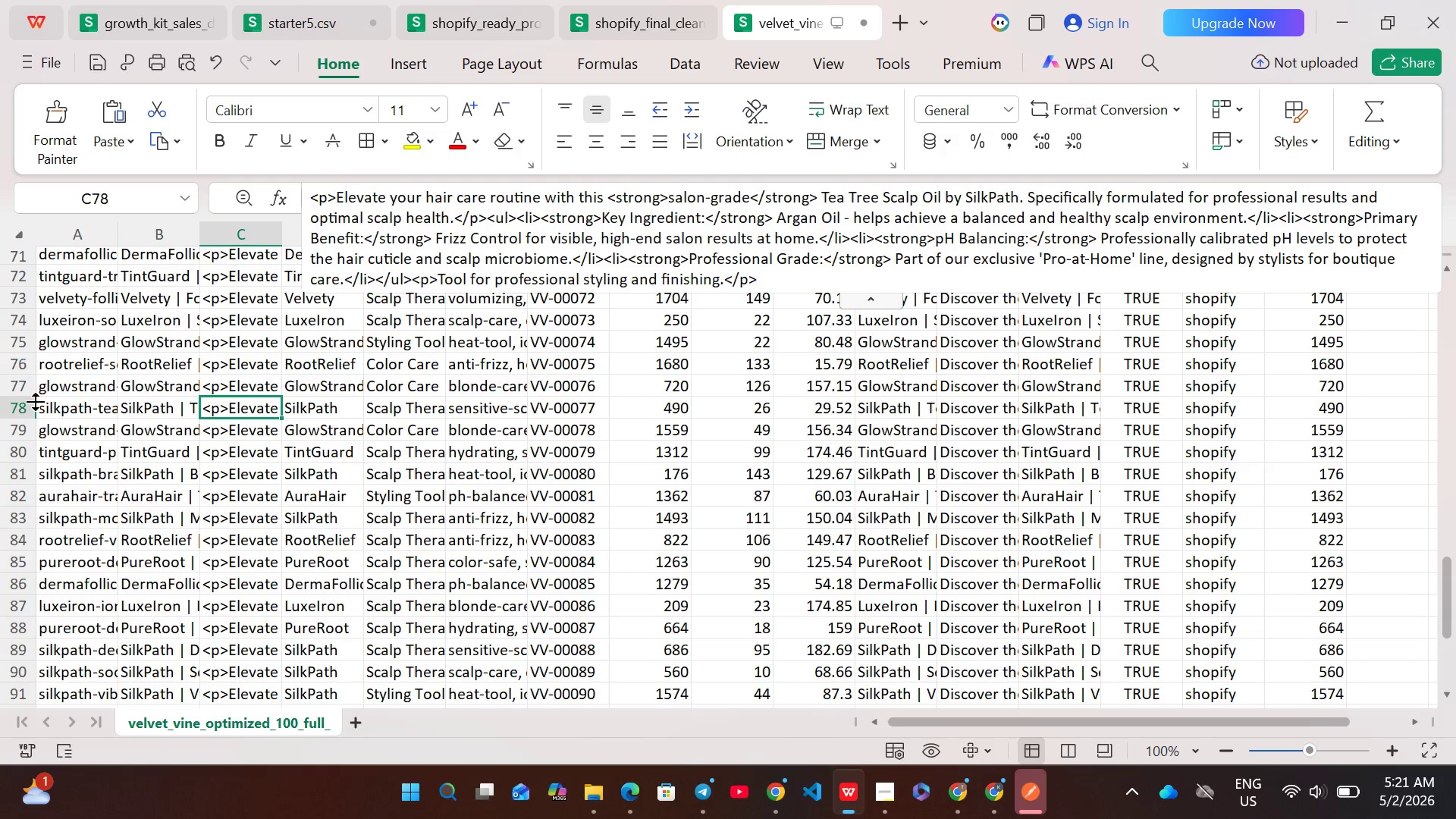 
left_click([15, 410])
 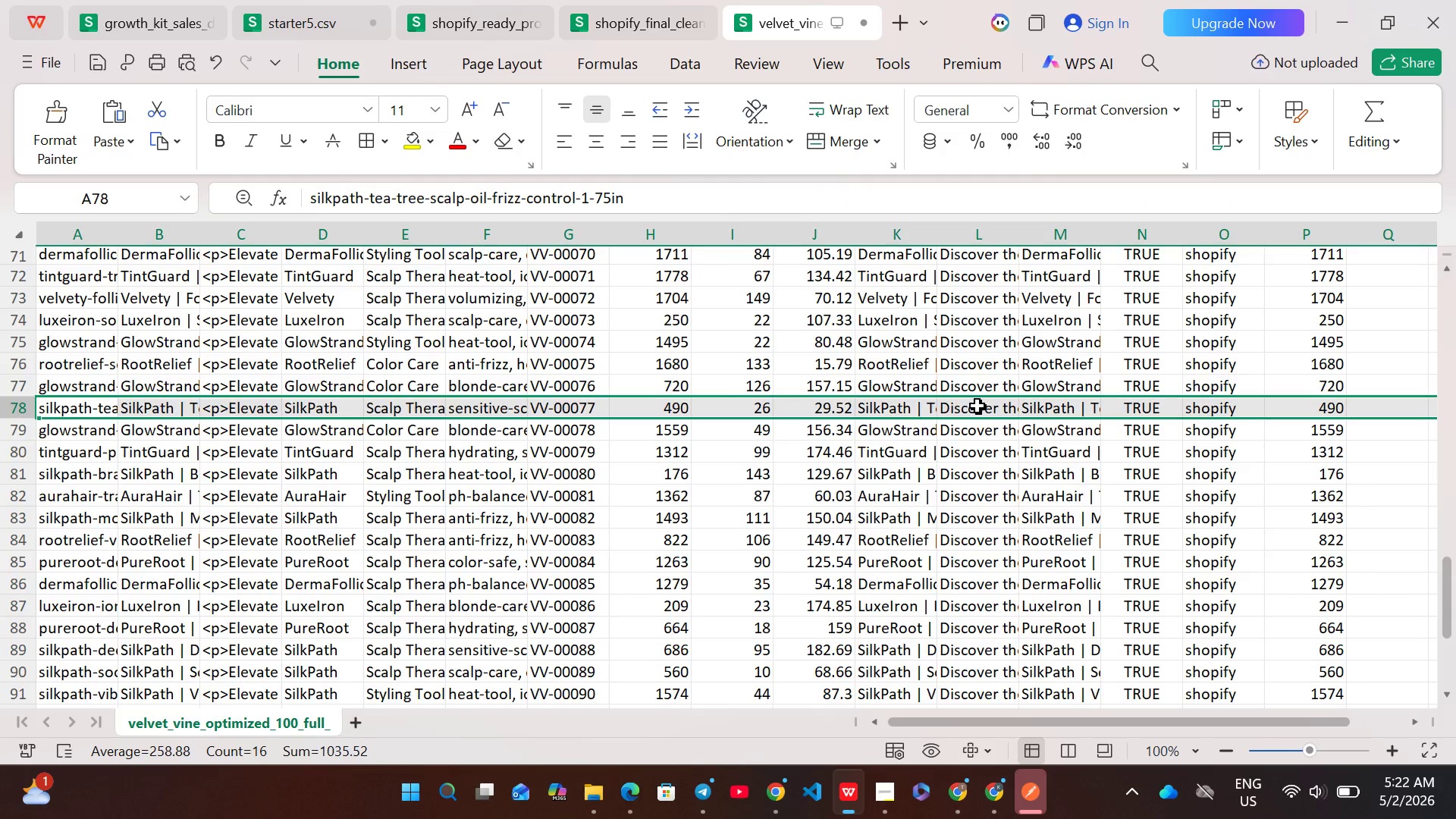 
double_click([977, 406])
 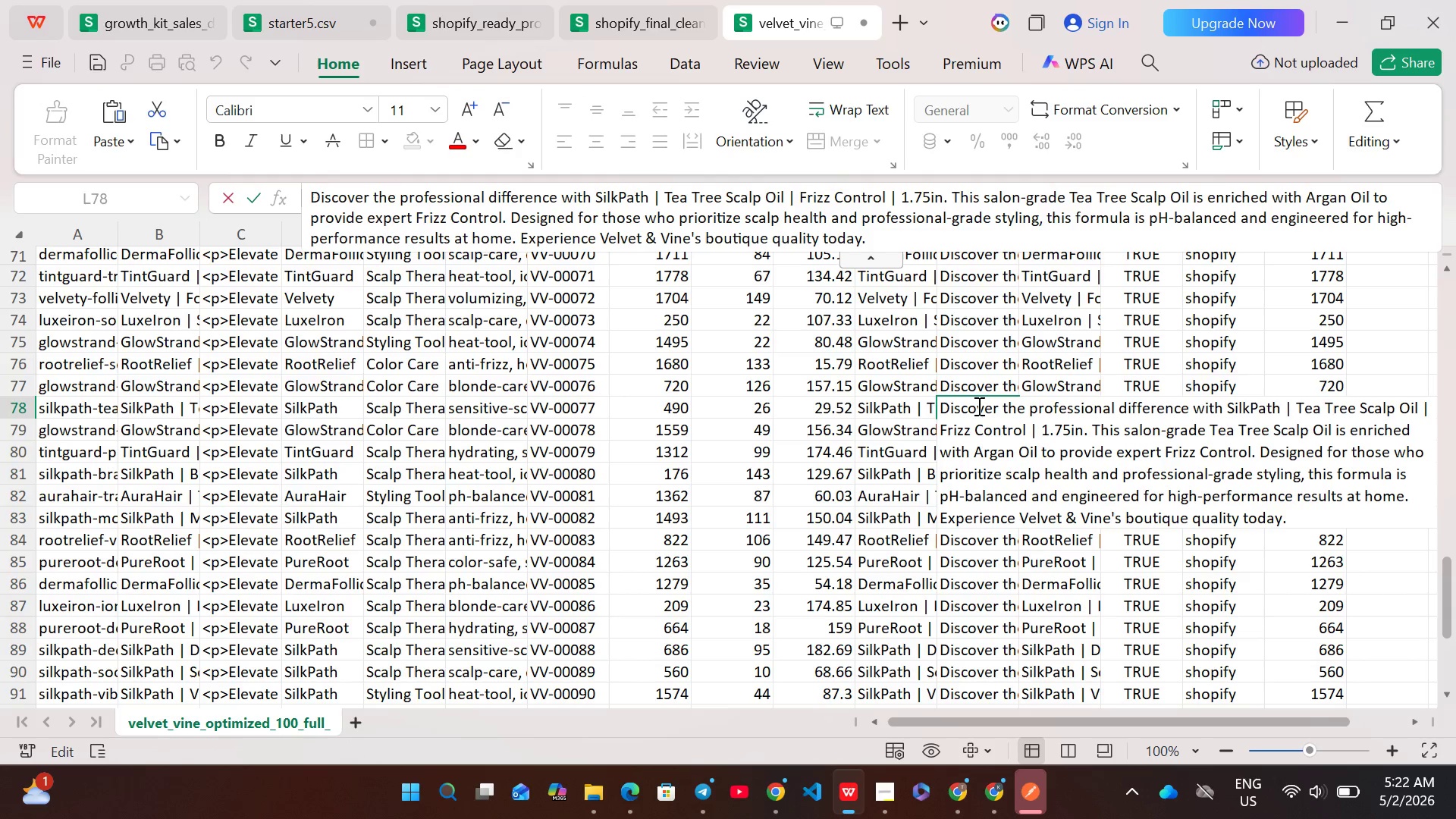 
key(Control+A)
 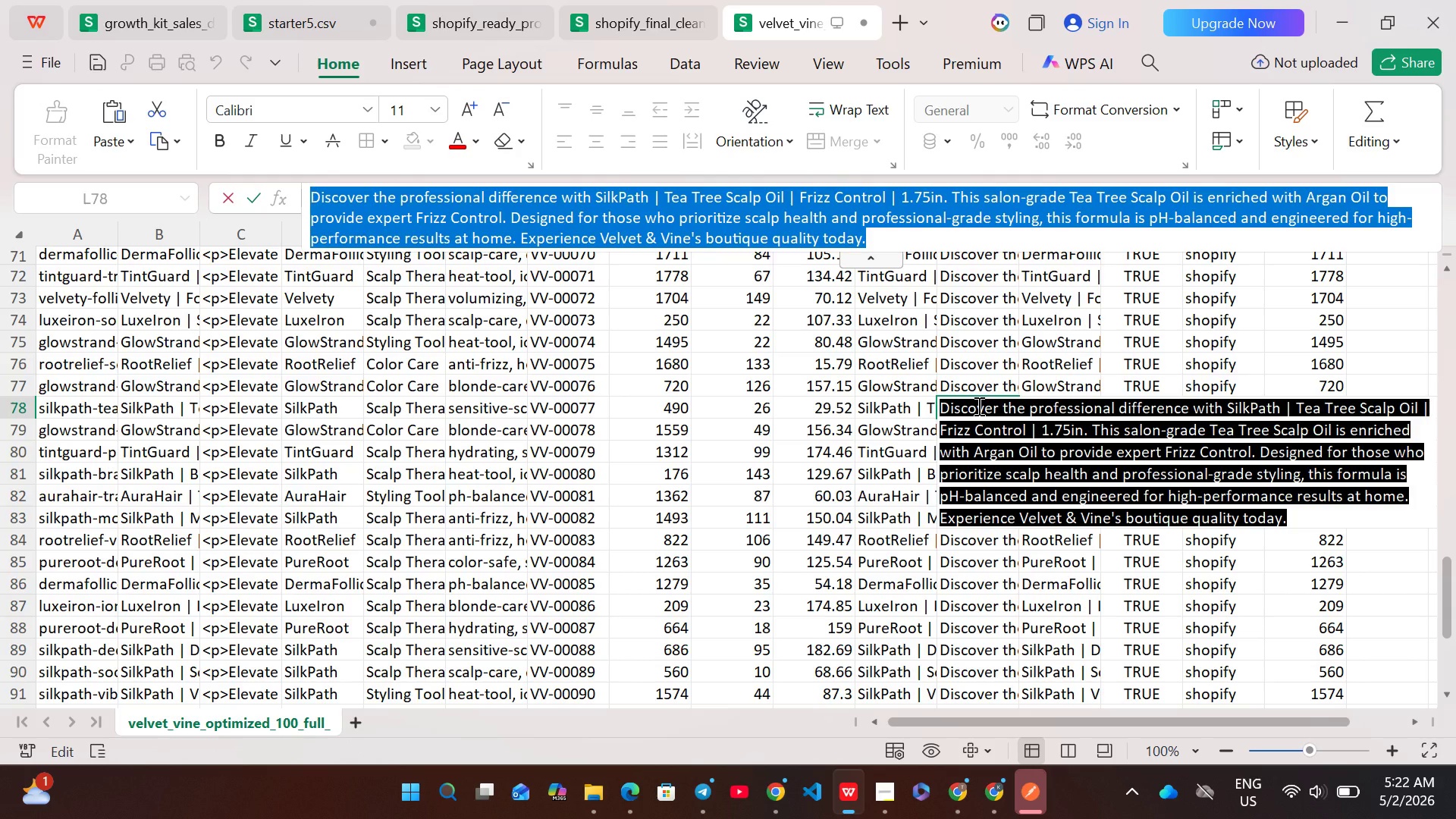 
key(Control+C)
 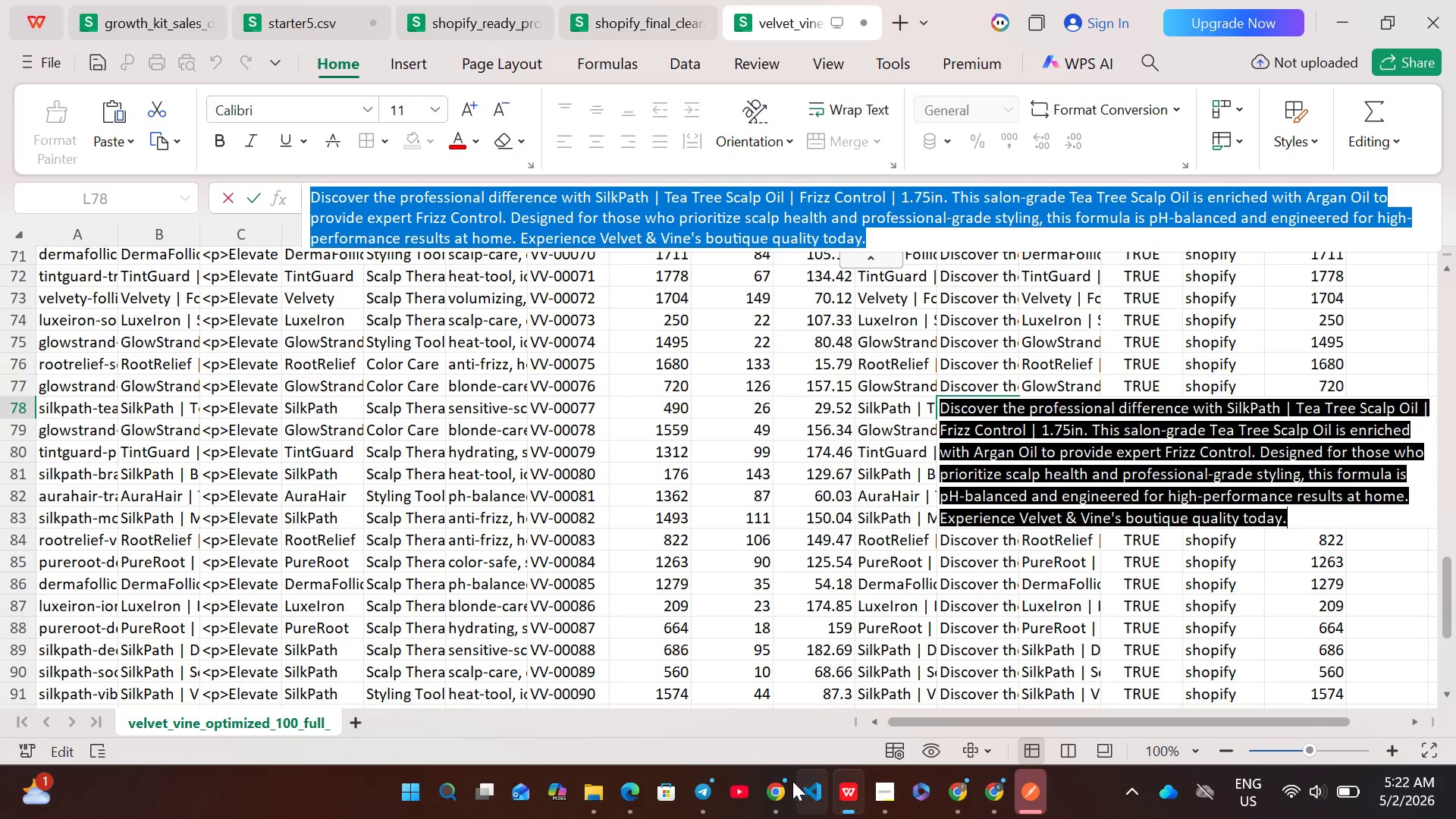 
left_click([775, 783])
 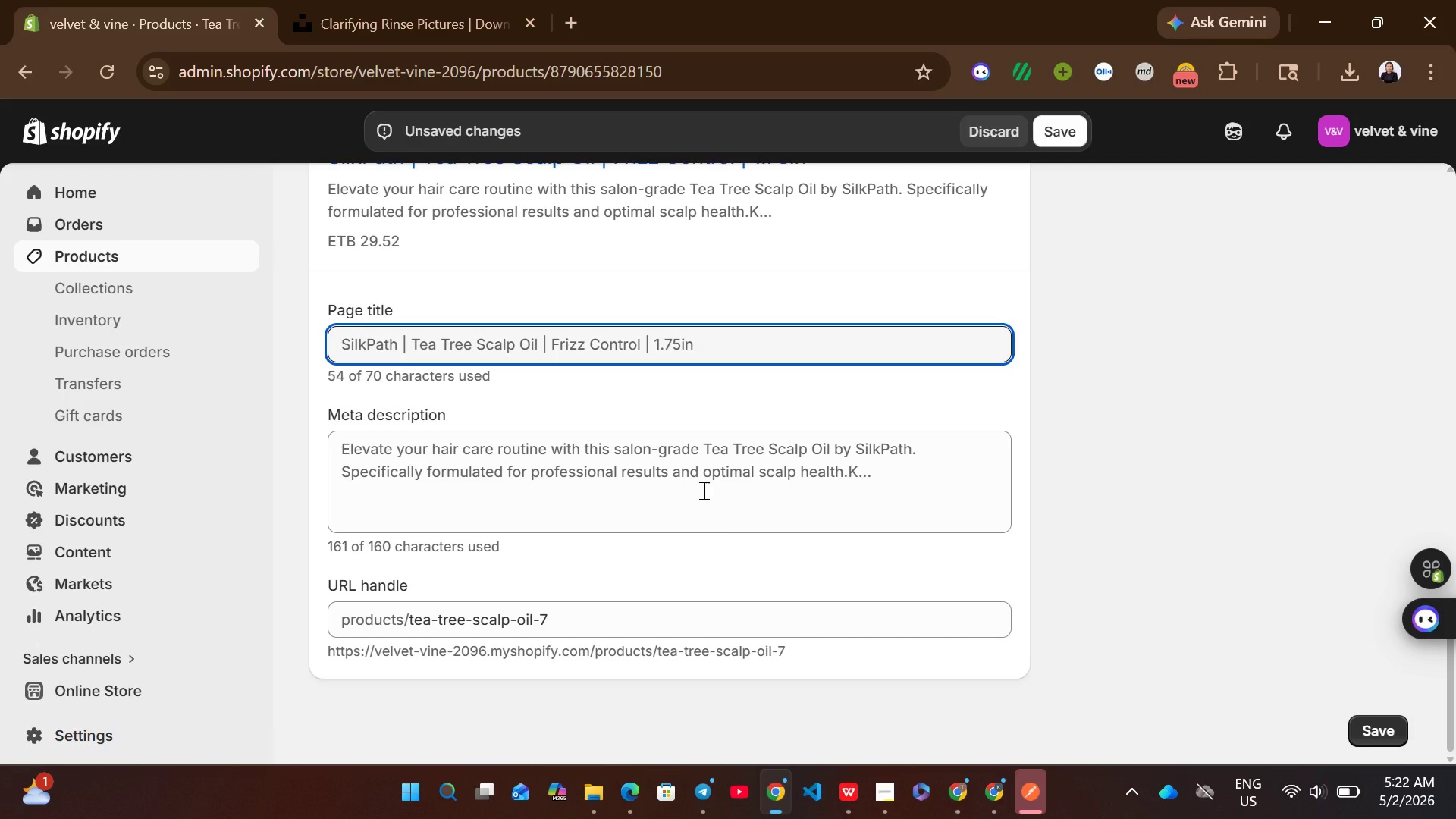 
left_click([702, 490])
 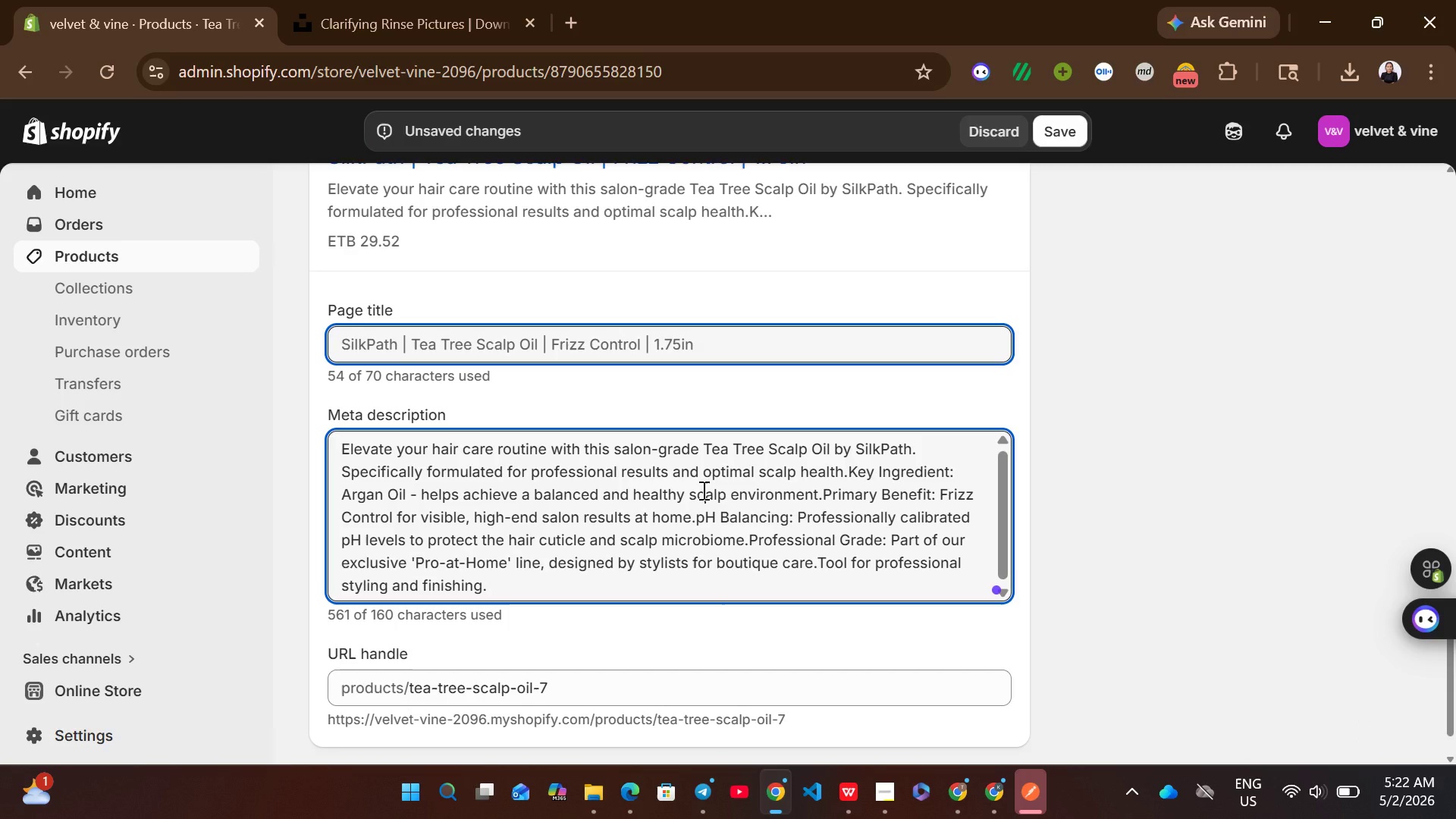 
key(Control+A)
 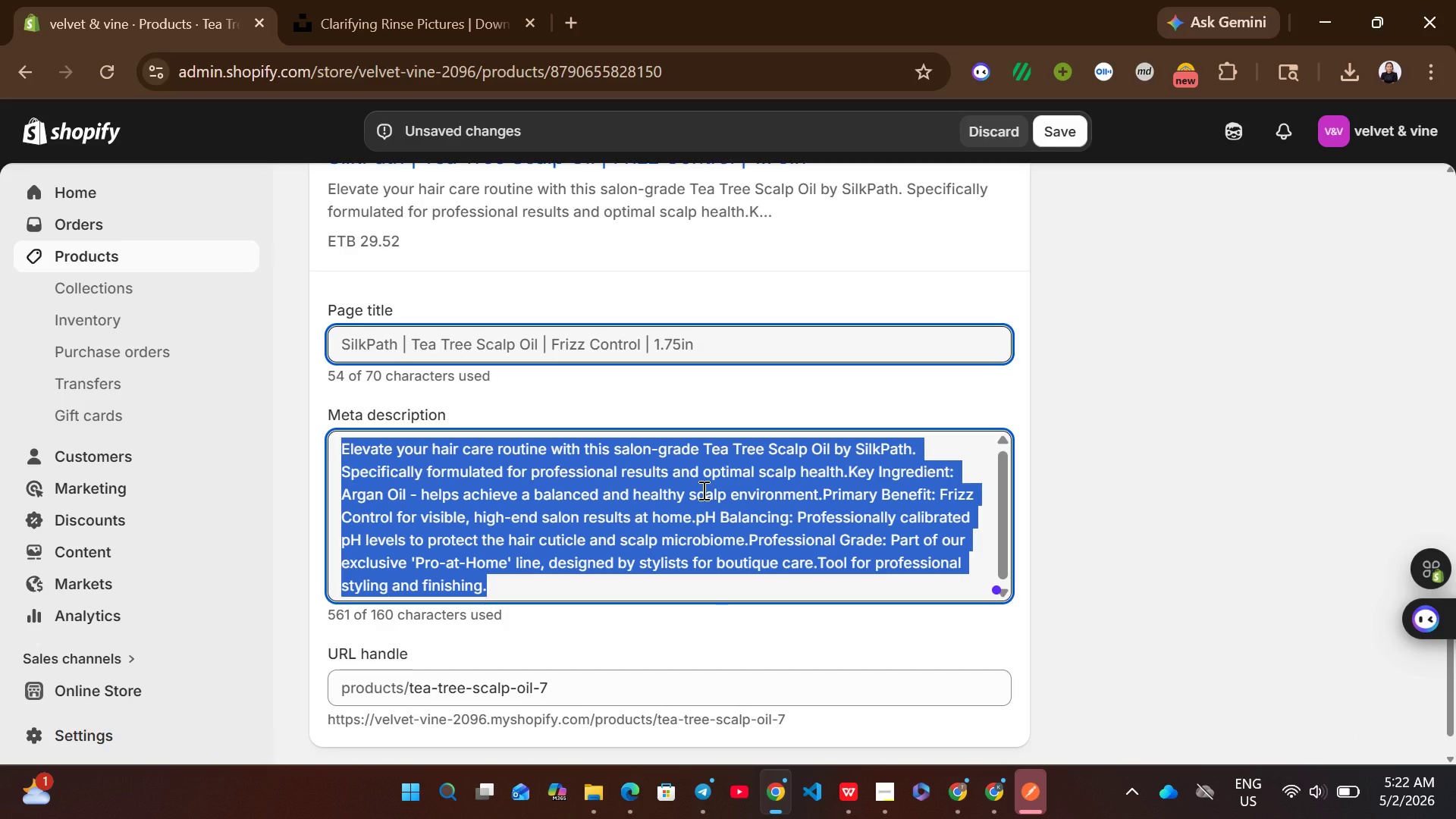 
key(Control+V)
 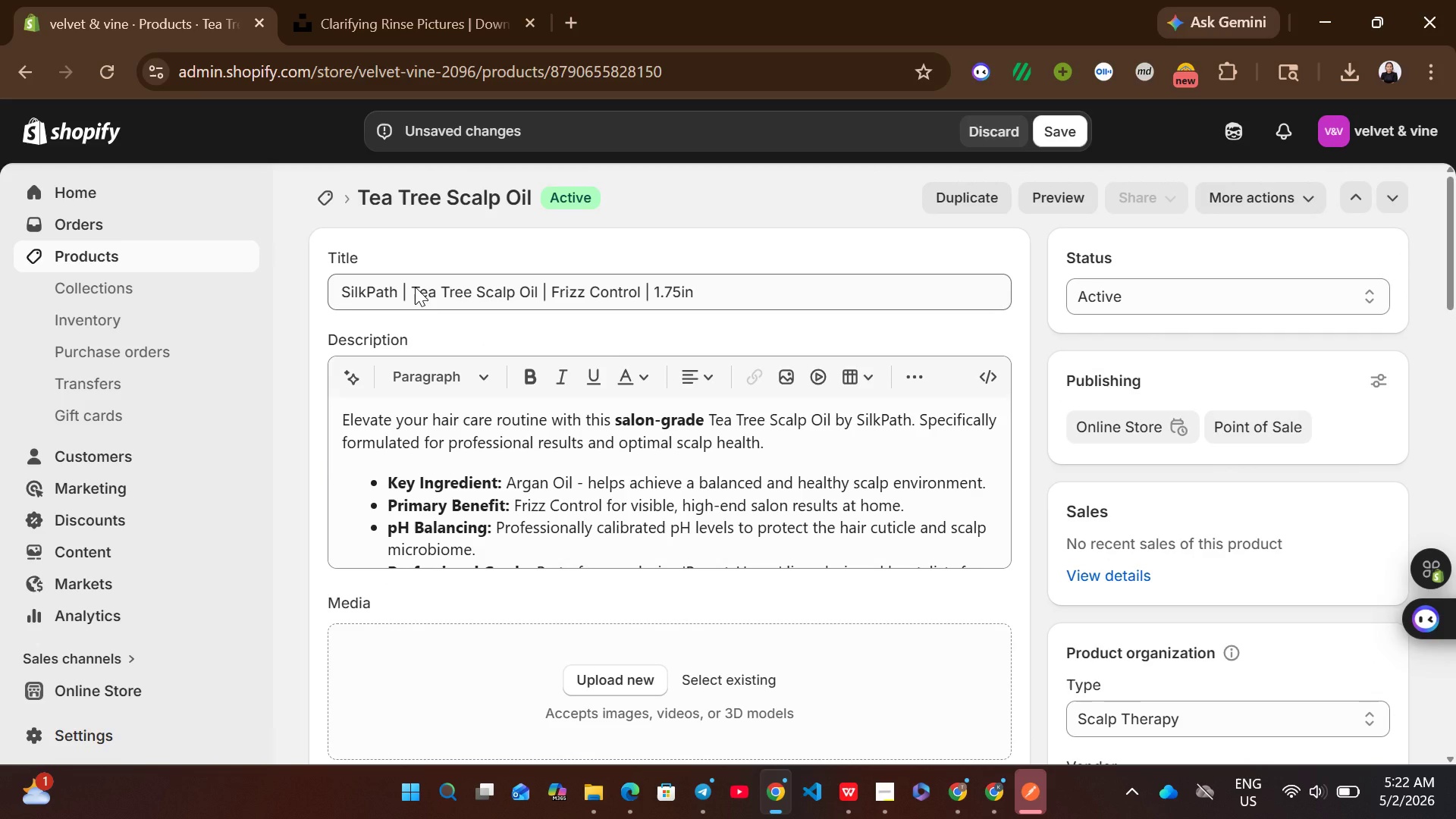 
left_click_drag(start_coordinate=[413, 287], to_coordinate=[538, 290])
 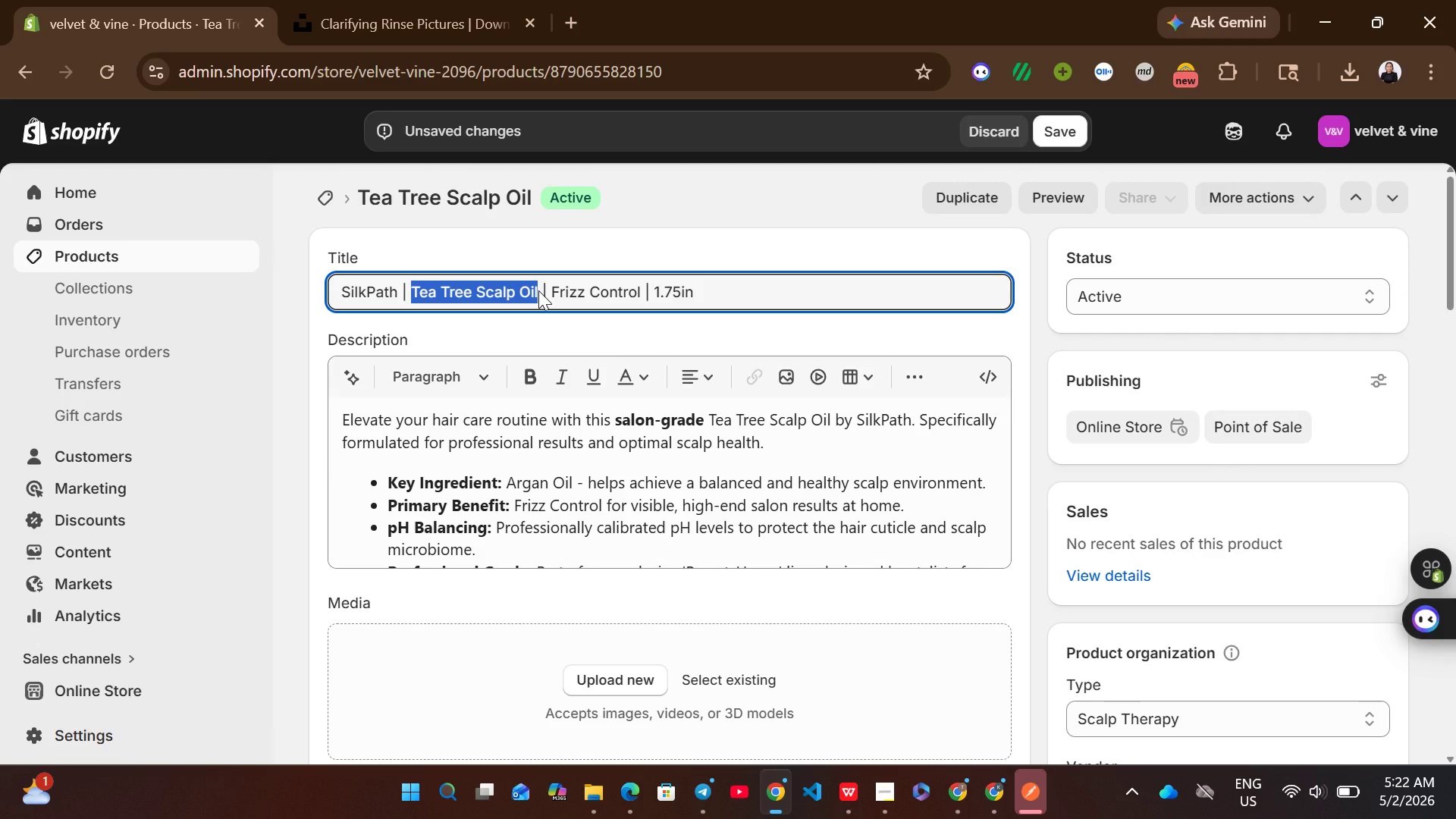 
key(Control+C)
 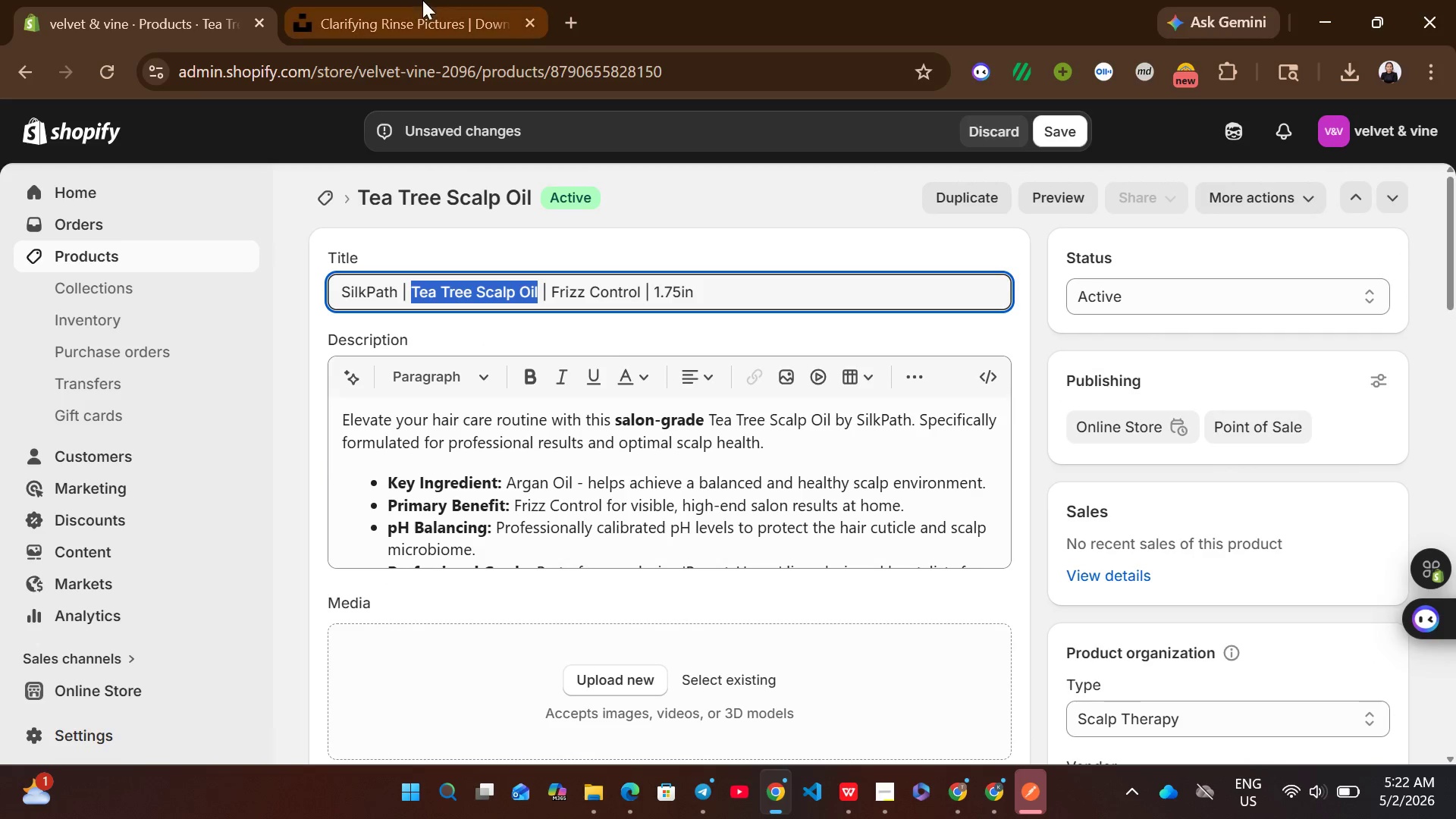 
left_click([422, 0])
 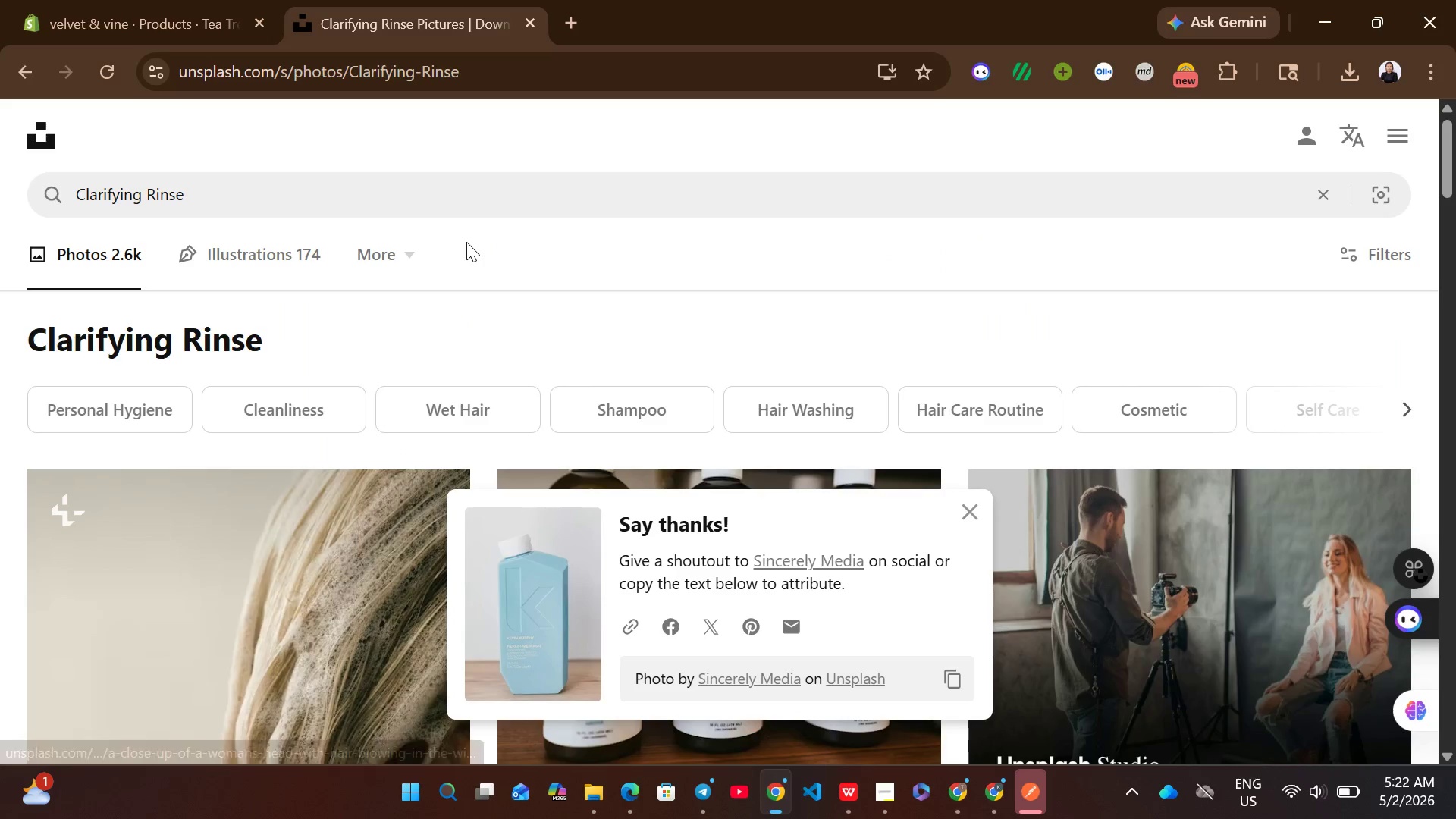 
left_click([425, 186])
 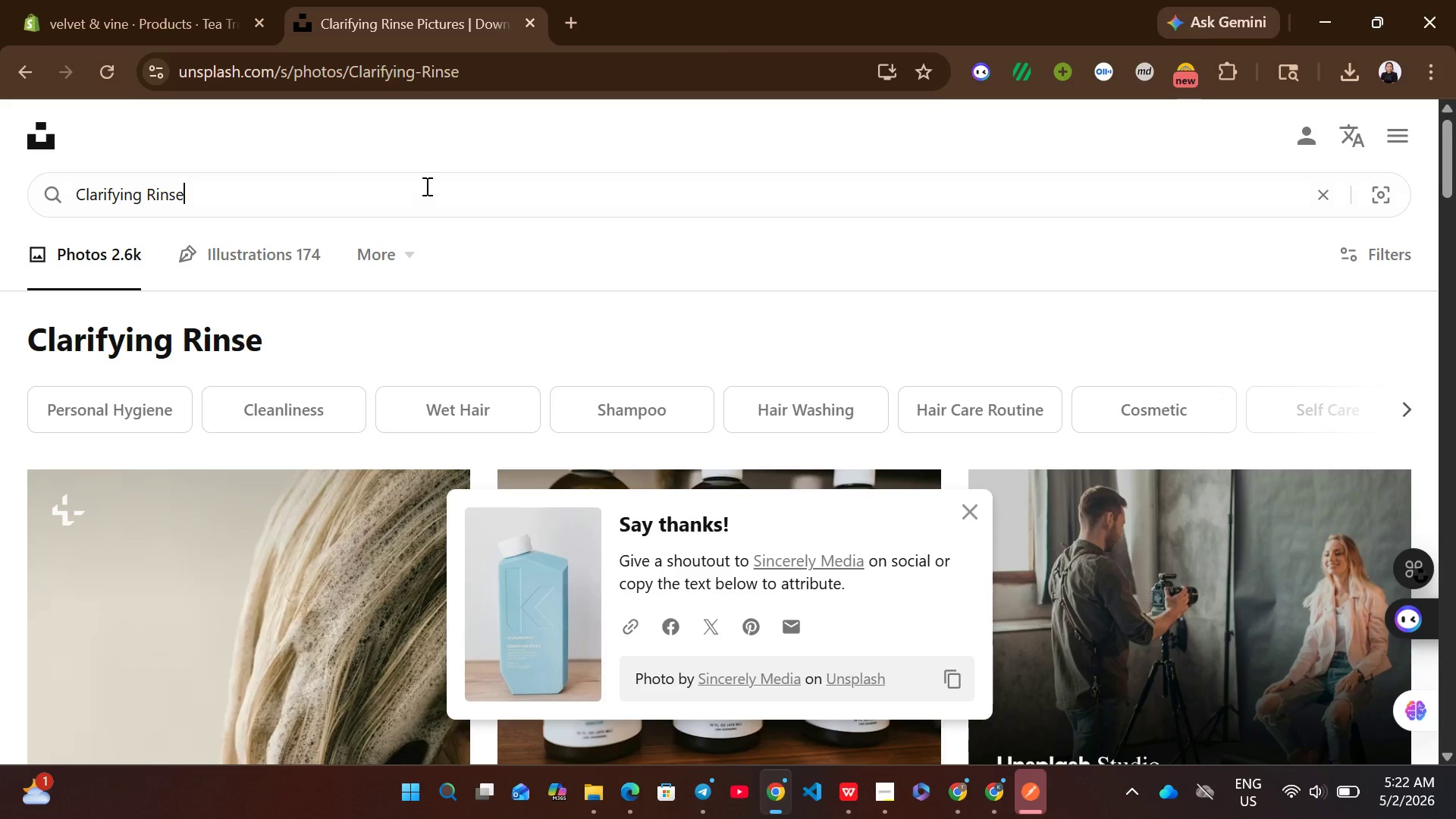 
key(NumpadSubtract)
 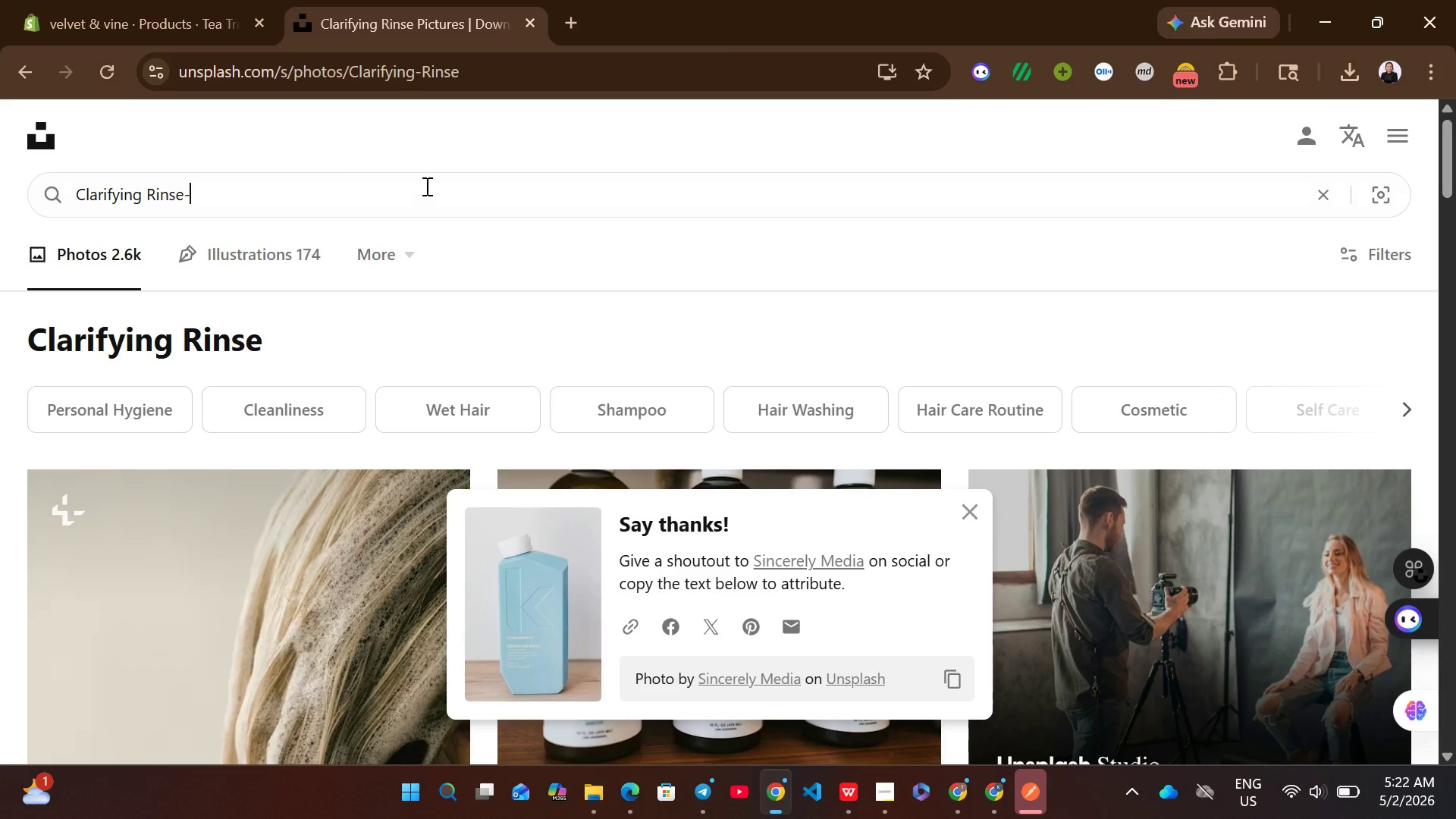 
key(Control+A)
 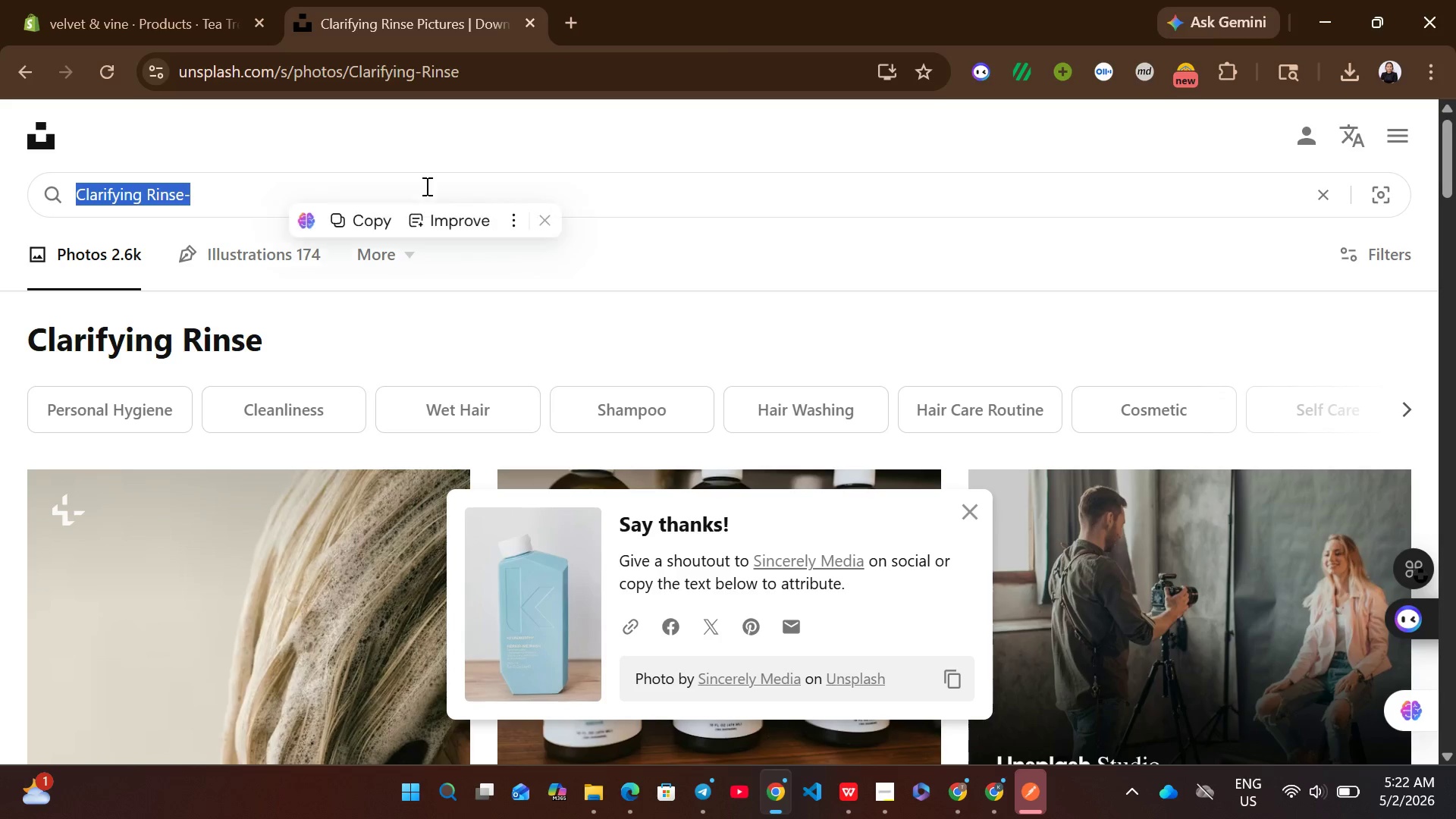 
key(Control+V)
 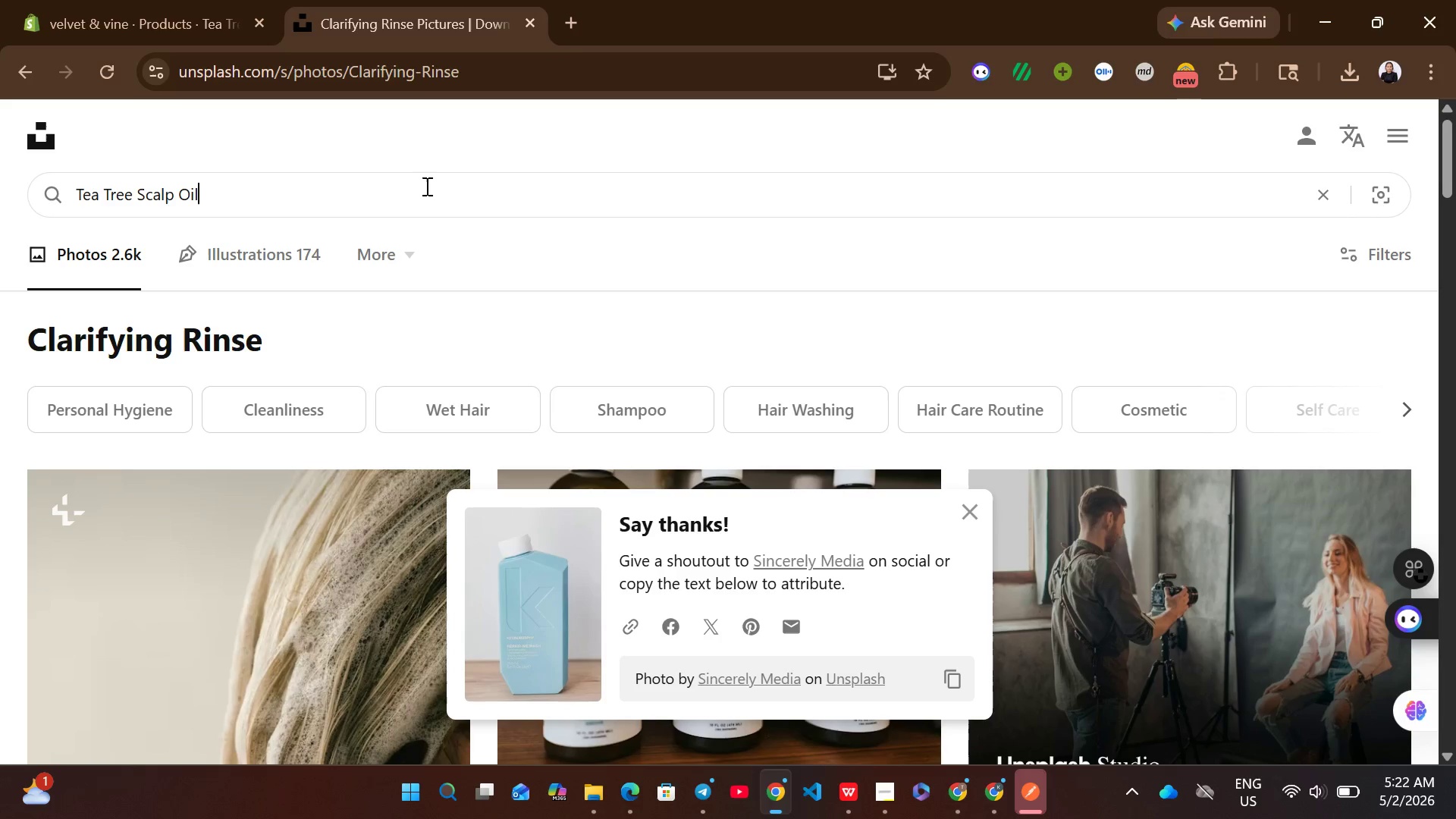 
key(Quote)
 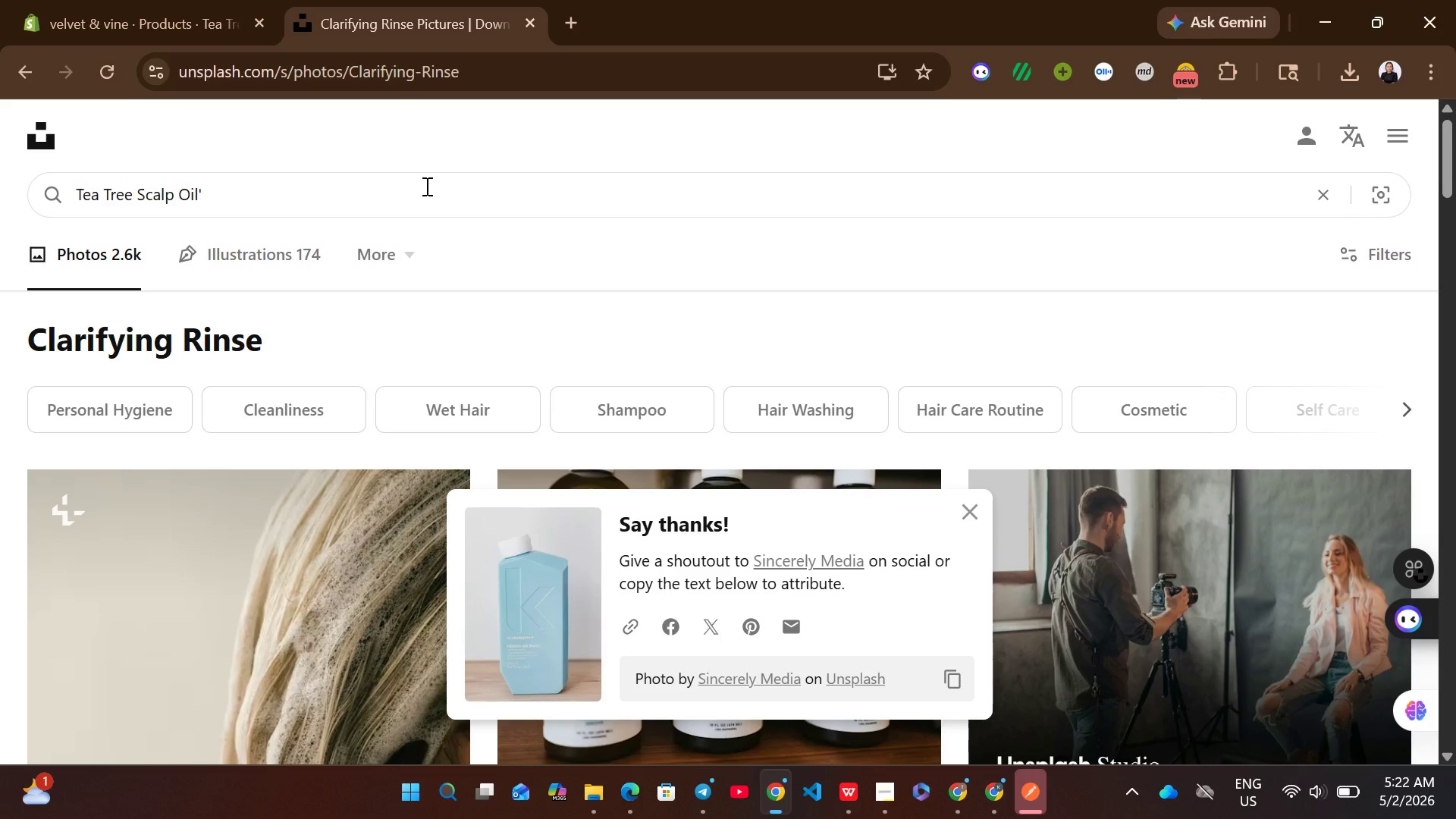 
key(Enter)
 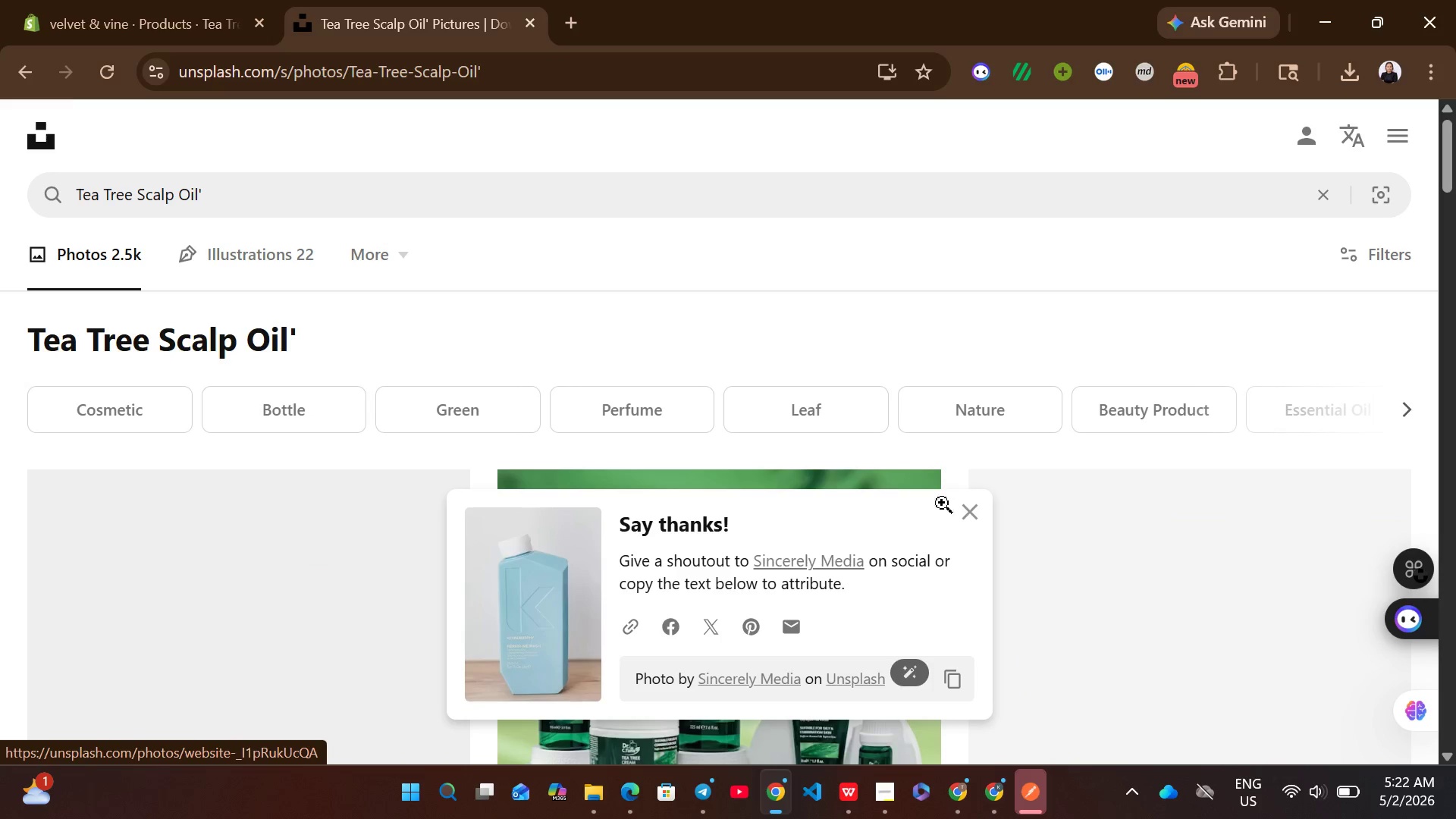 
left_click([974, 513])
 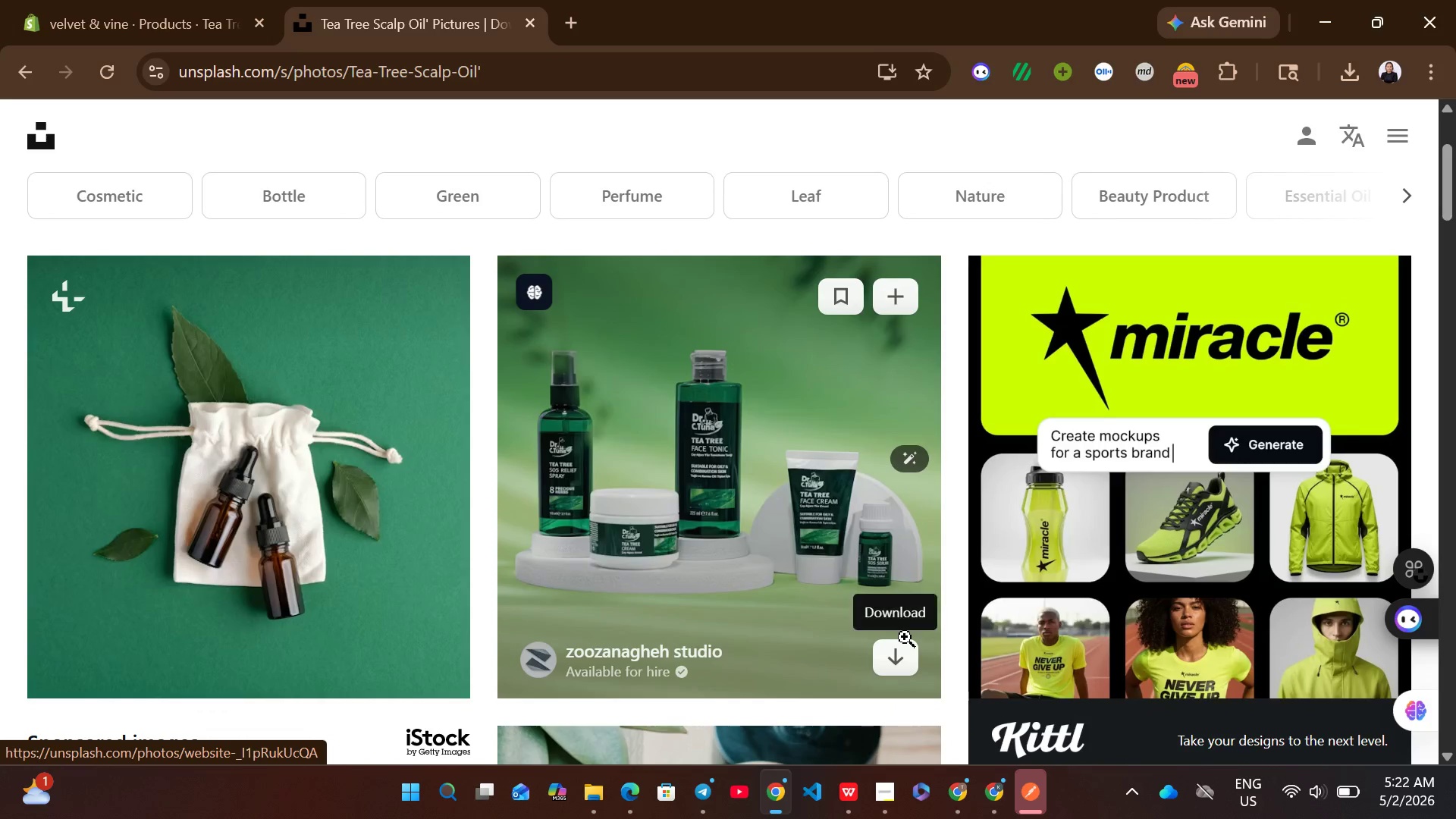 
left_click([905, 642])
 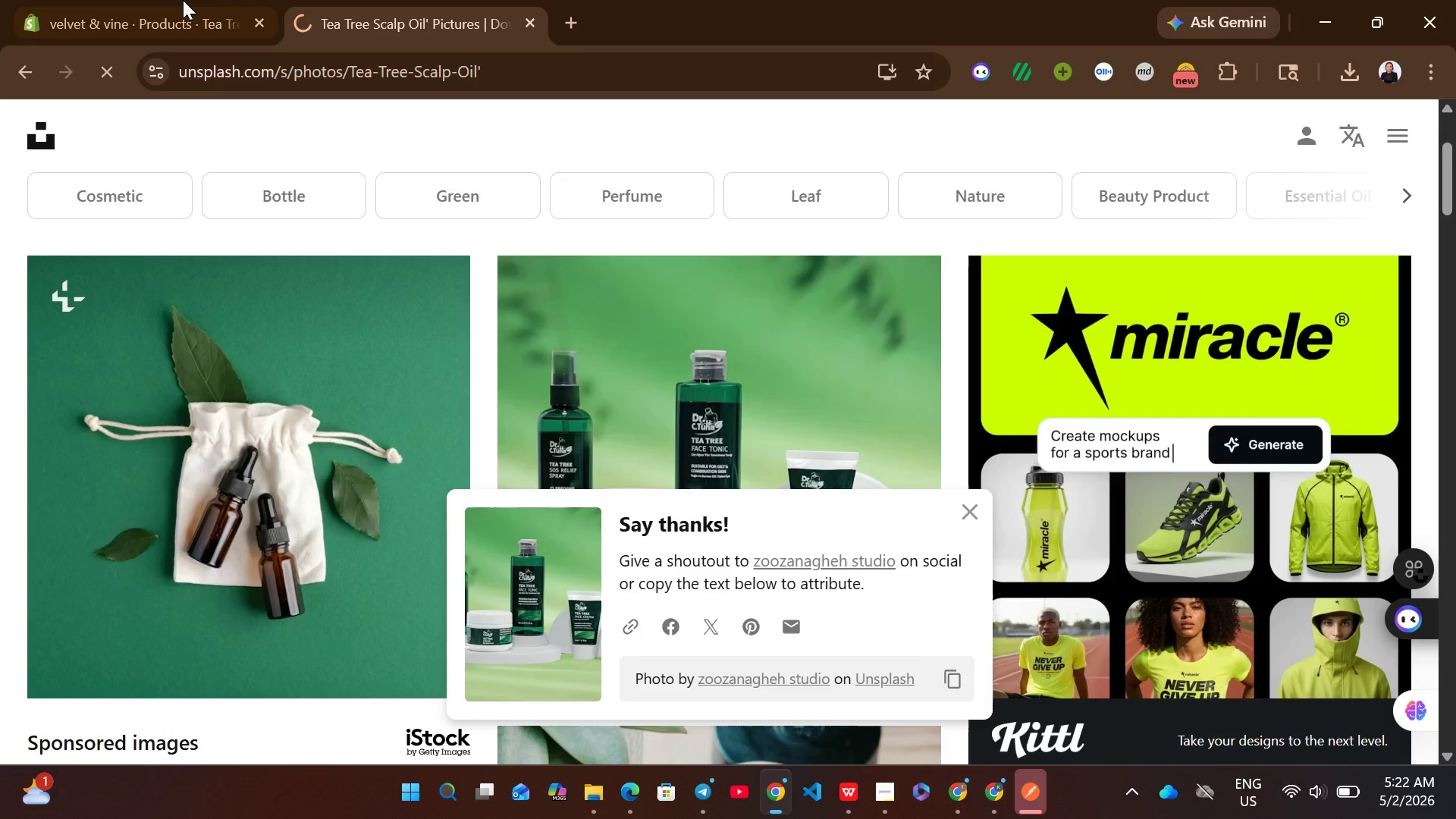 
left_click([183, 0])
 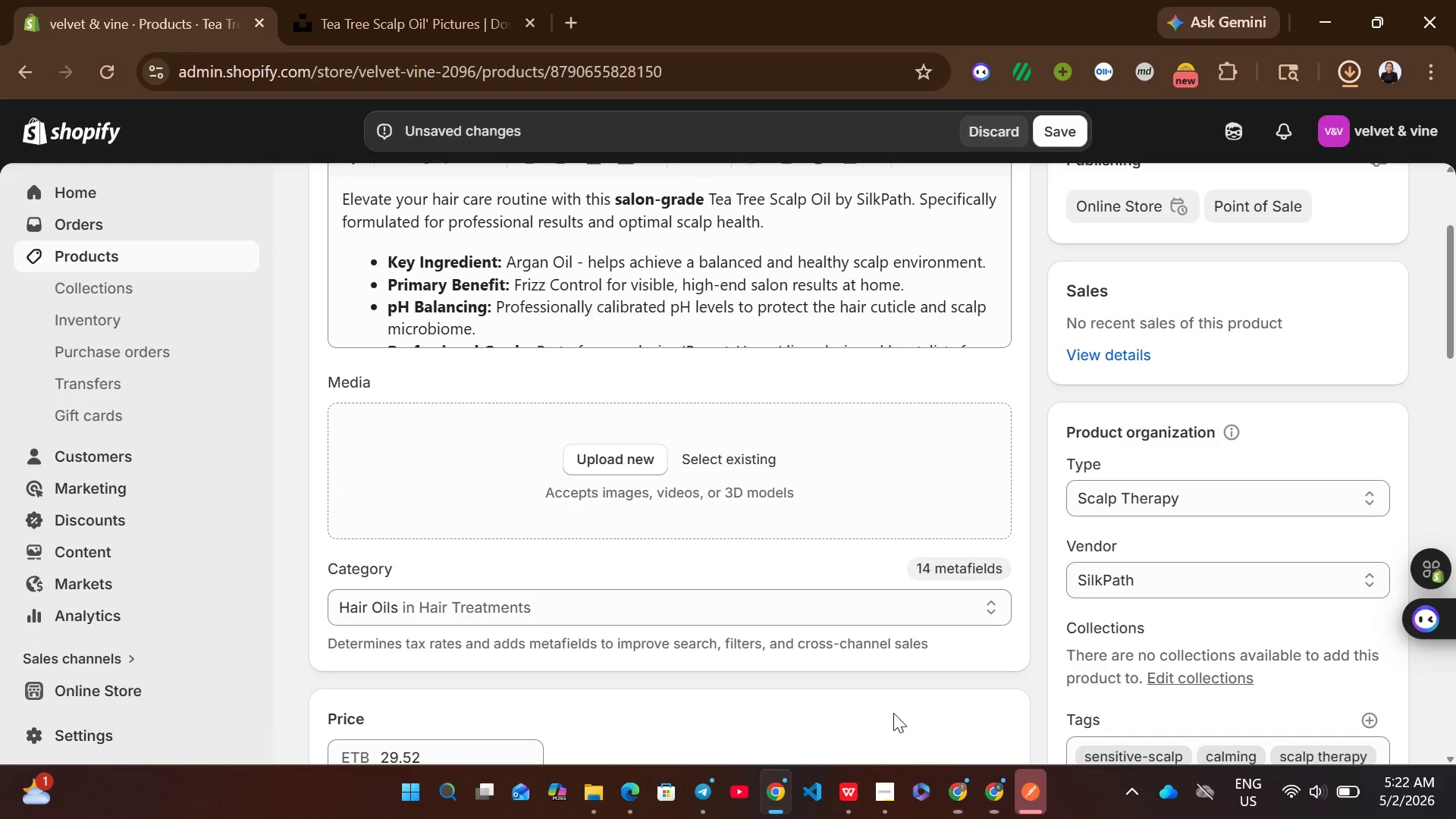 
left_click([847, 794])
 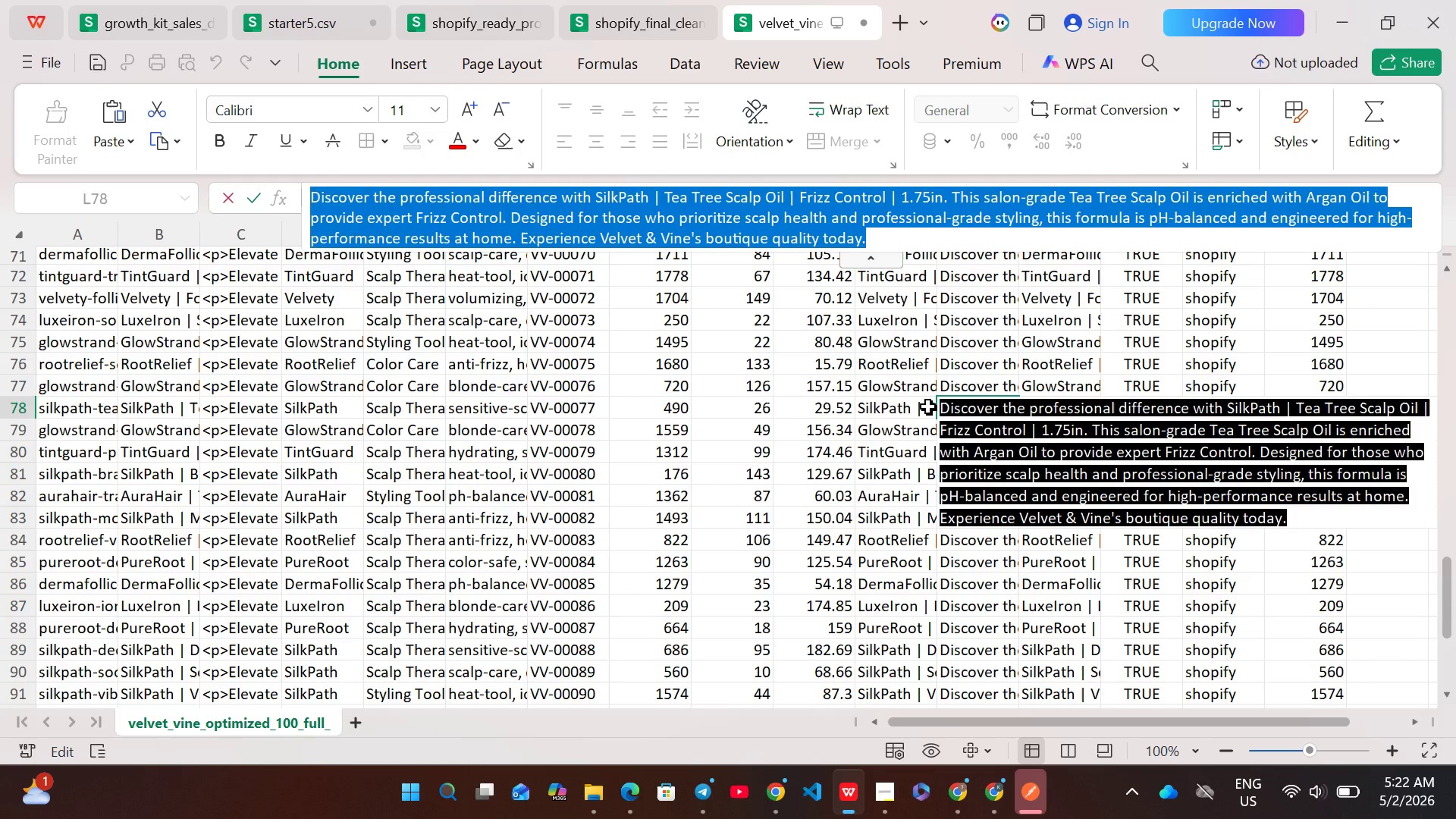 
left_click([918, 410])
 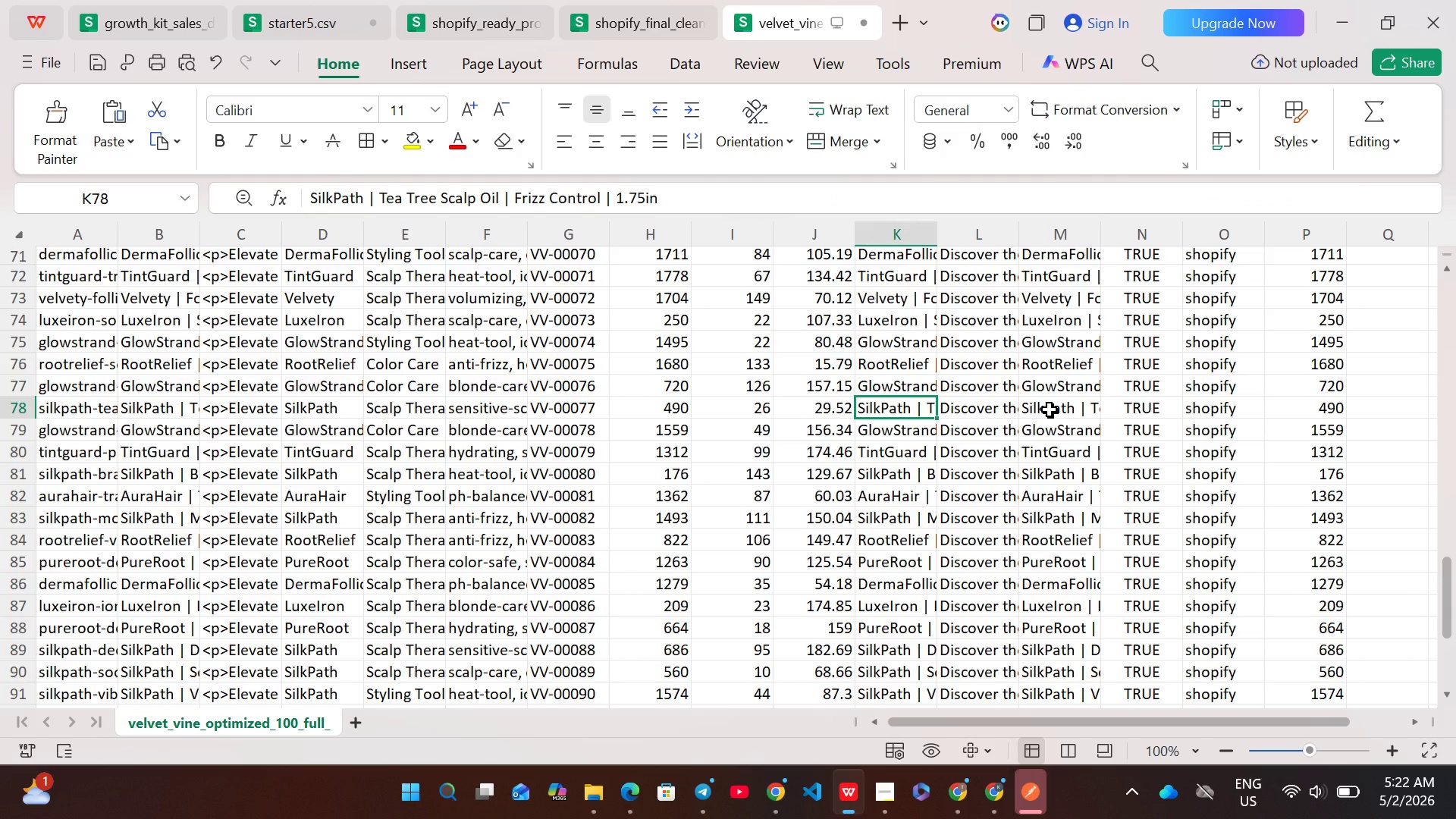 
double_click([1050, 410])
 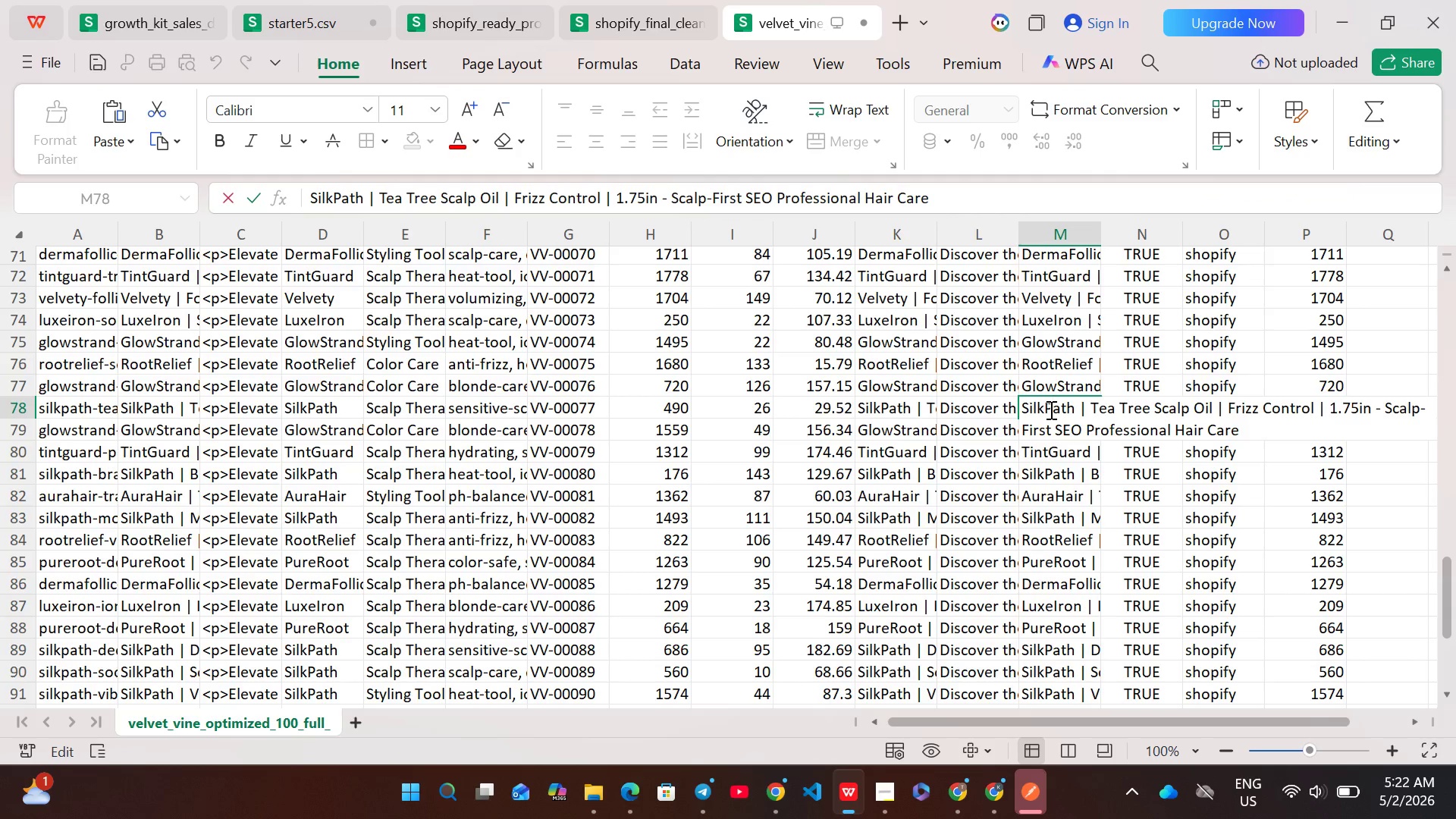 
hold_key(key=ControlLeft, duration=0.45)
 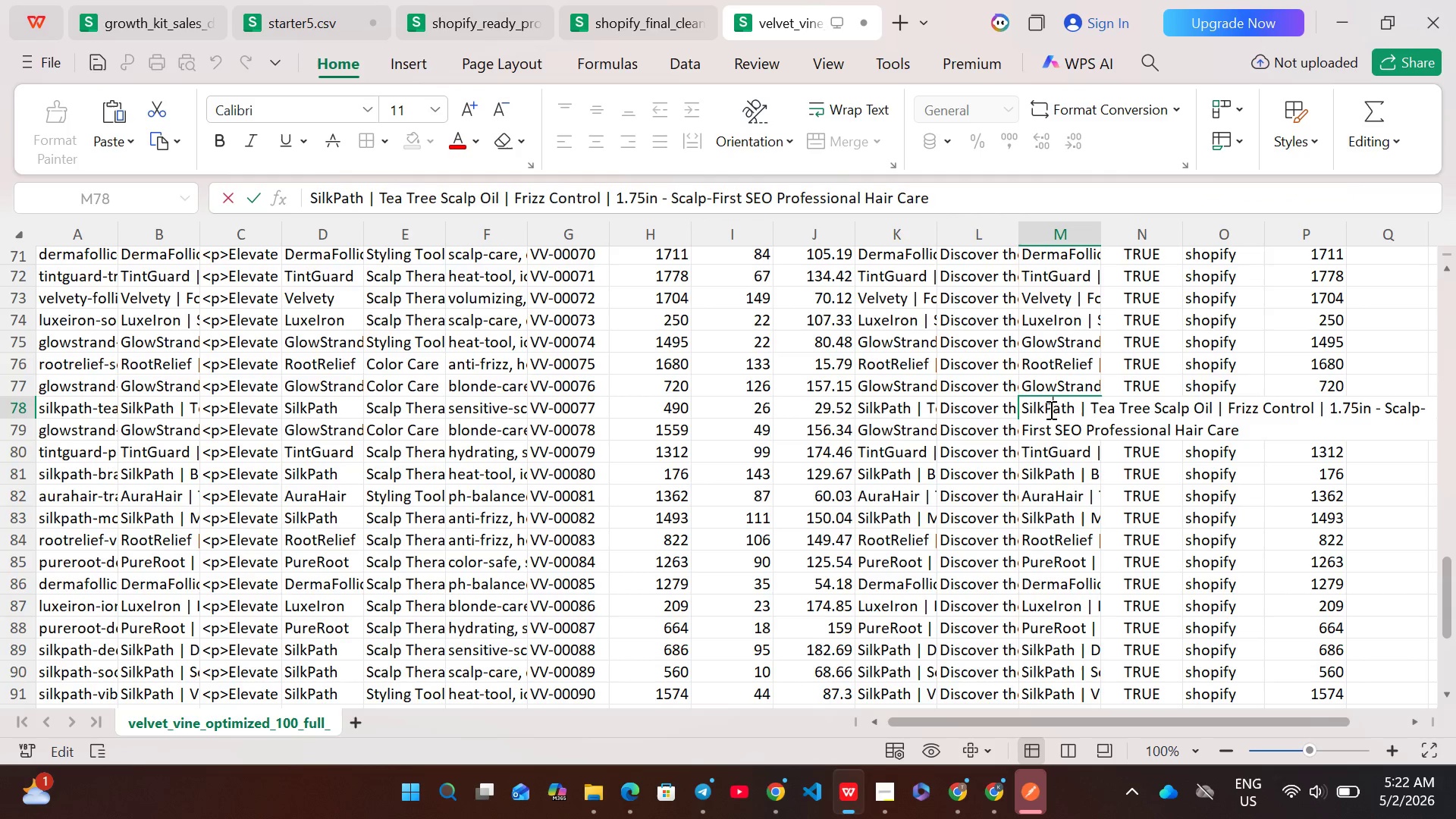 
key(Control+A)
 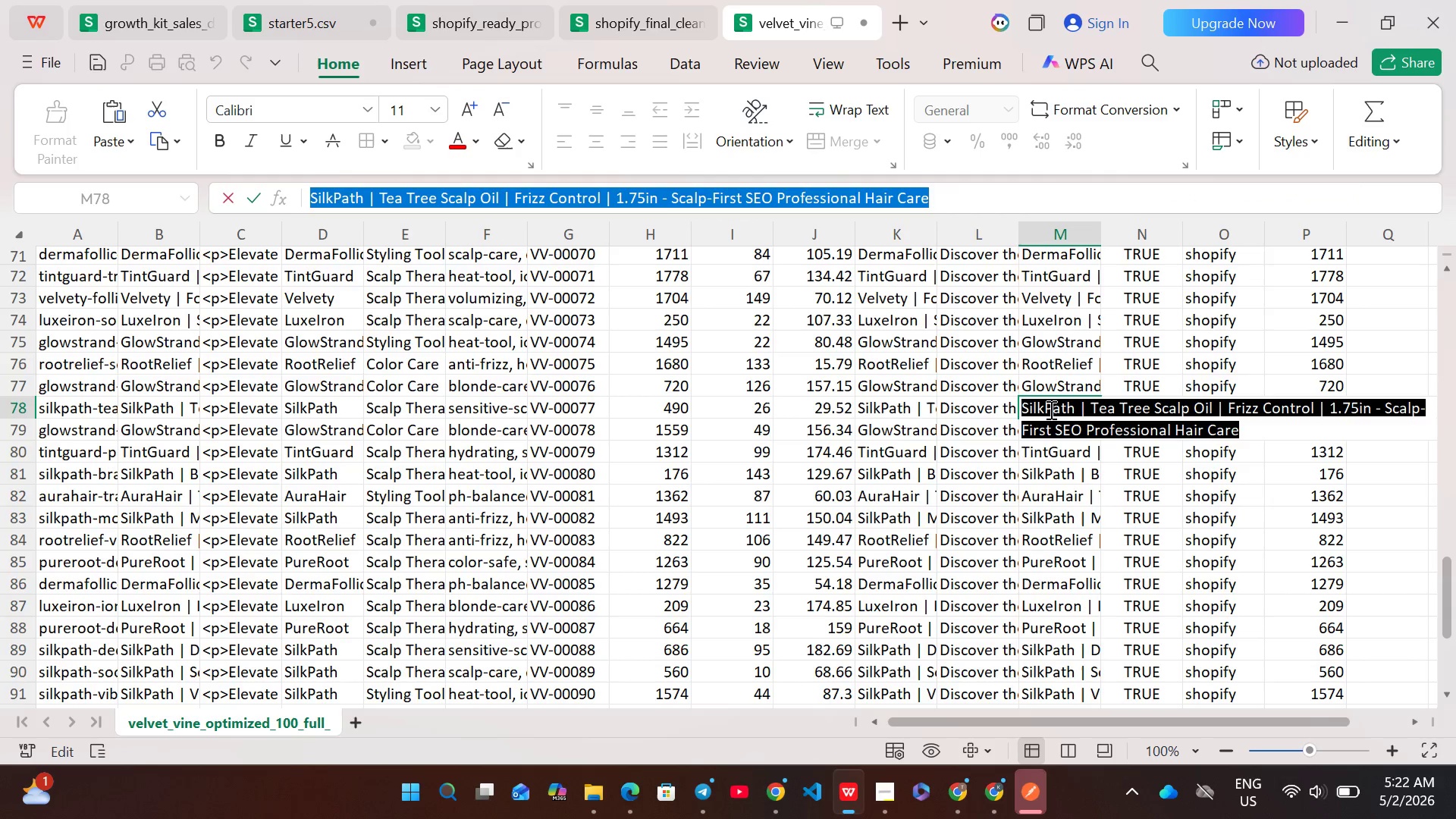 
key(Control+C)
 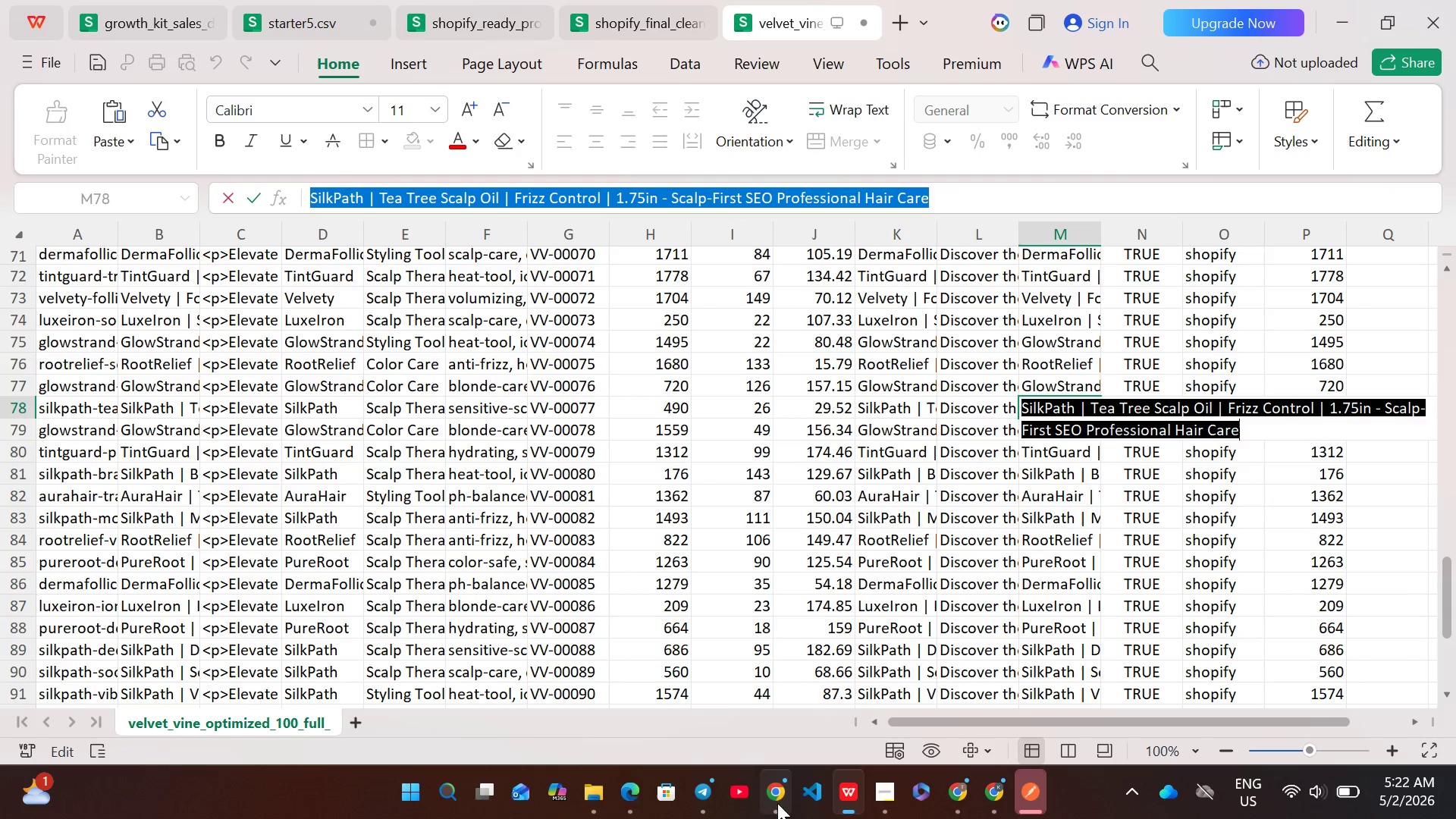 
left_click([777, 811])
 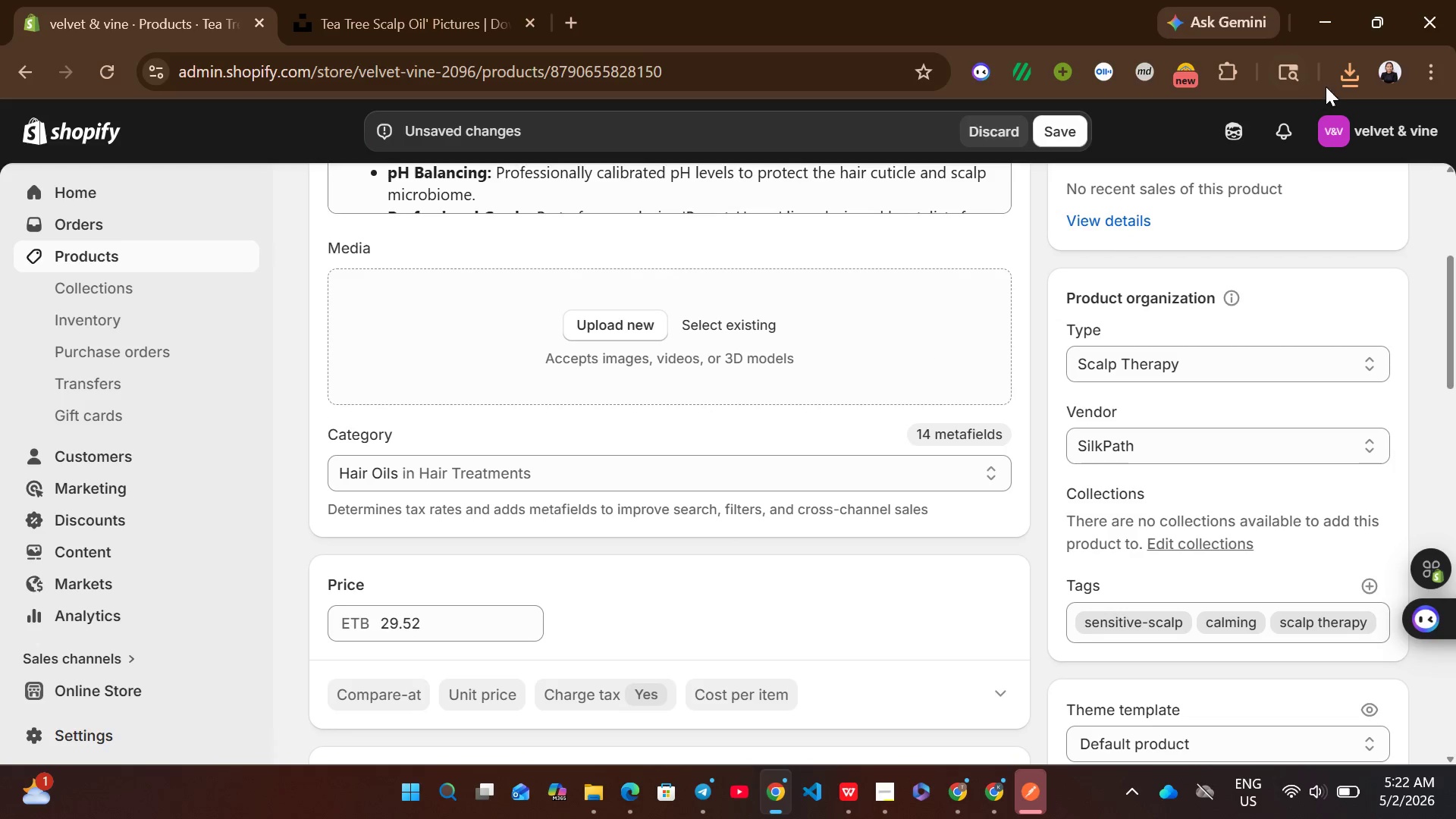 
left_click([1348, 71])
 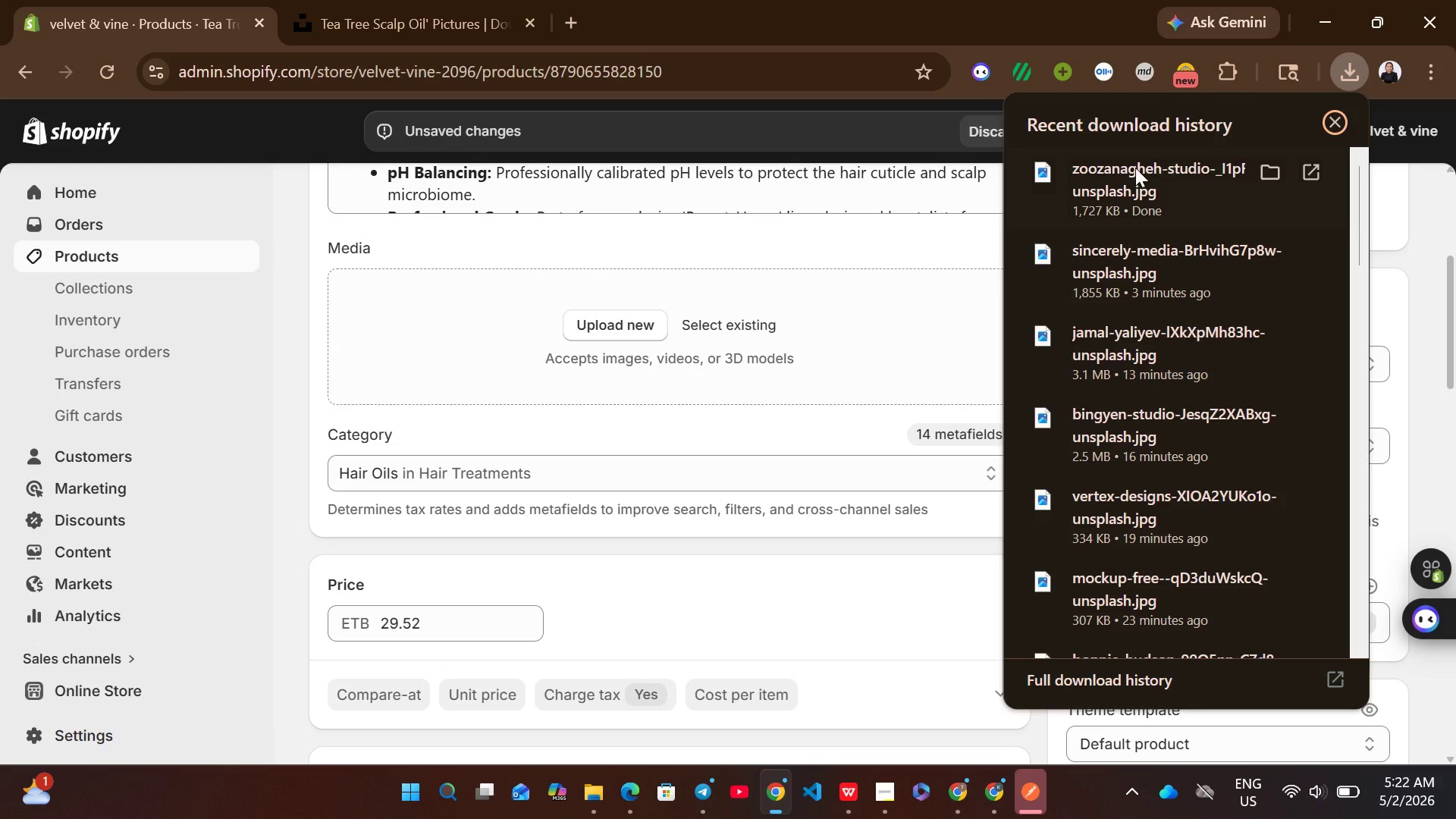 
left_click_drag(start_coordinate=[1133, 168], to_coordinate=[791, 336])
 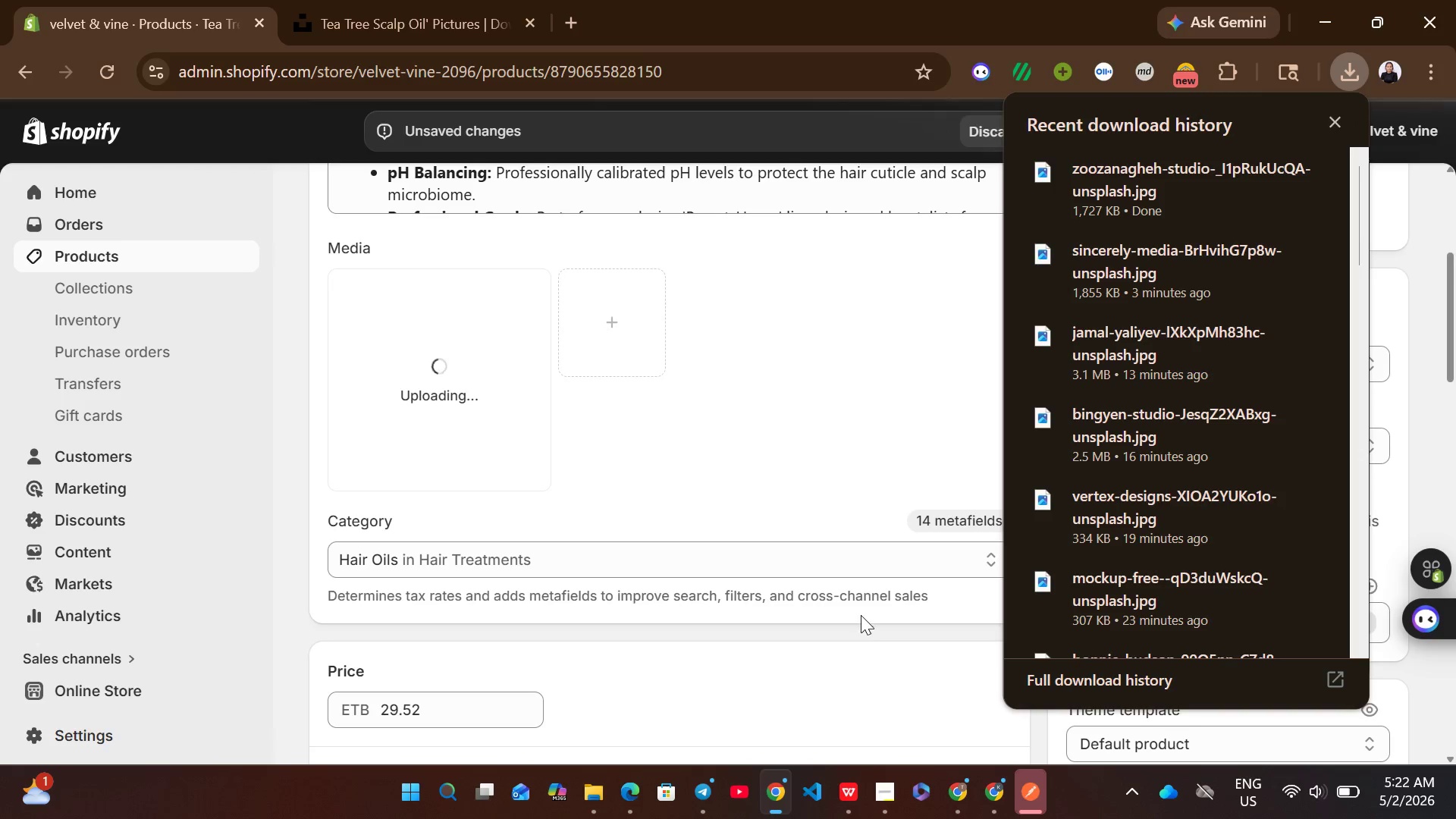 
left_click([861, 625])
 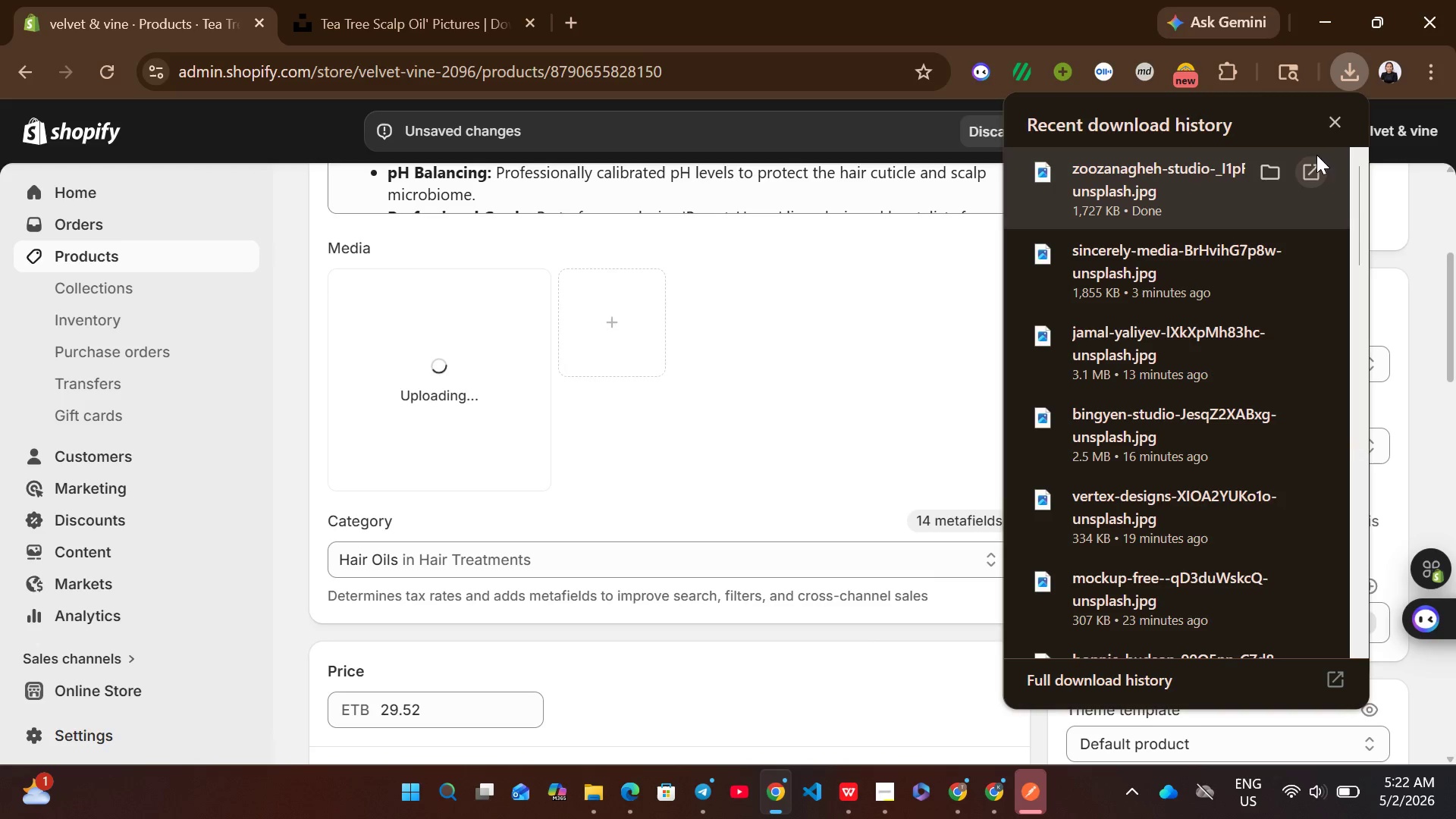 
left_click([1332, 124])
 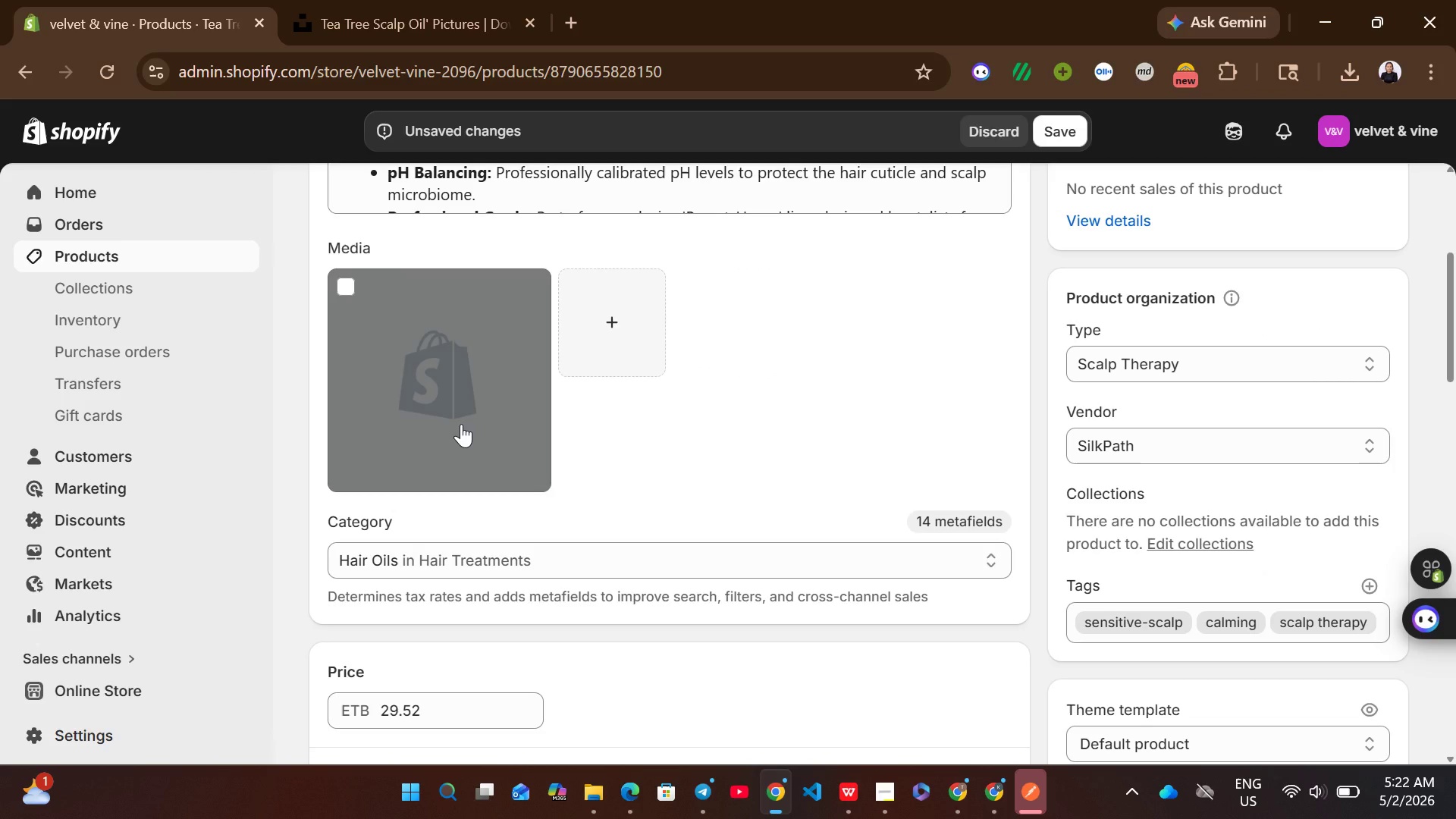 
left_click([461, 424])
 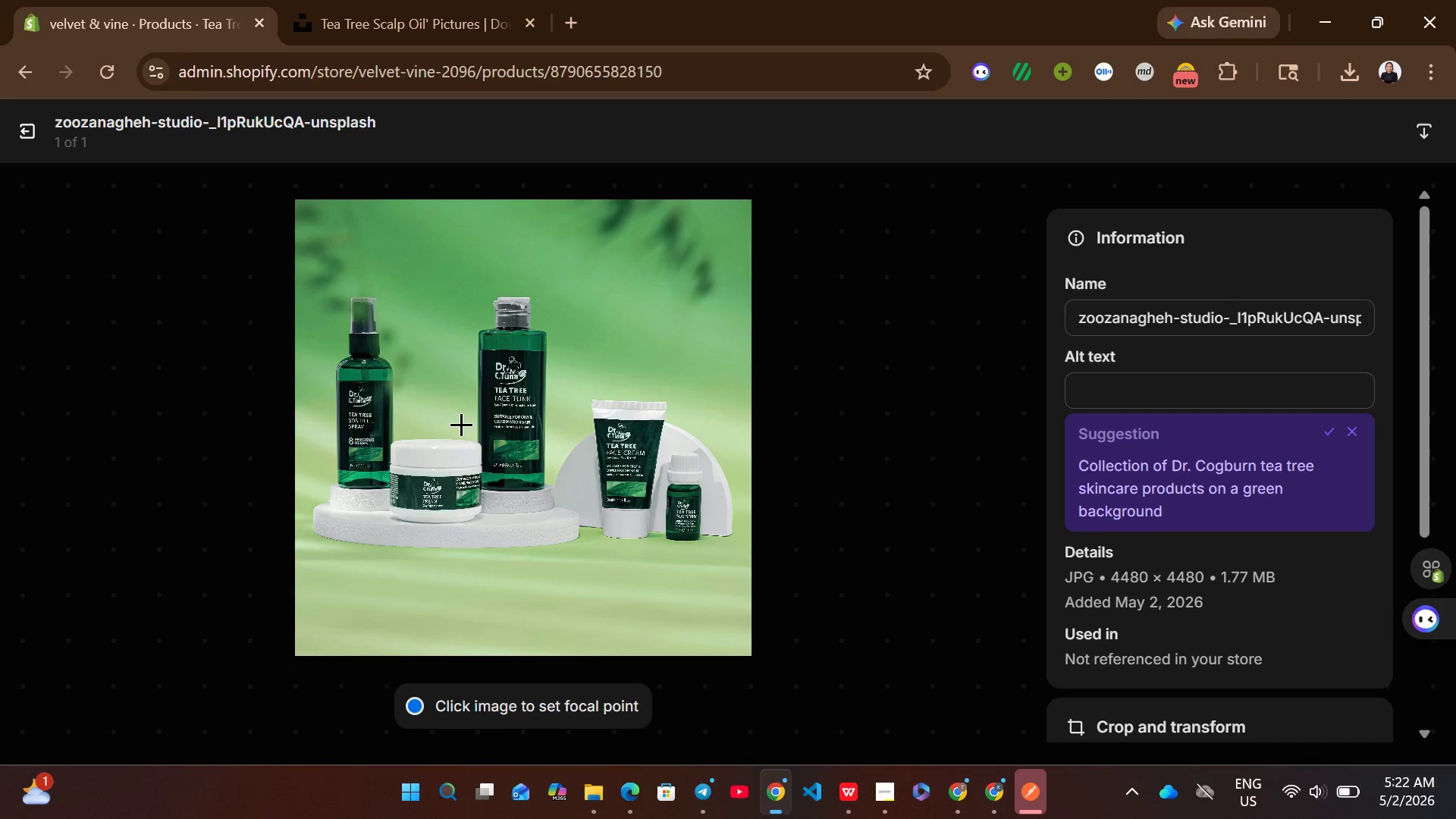 
wait(5.14)
 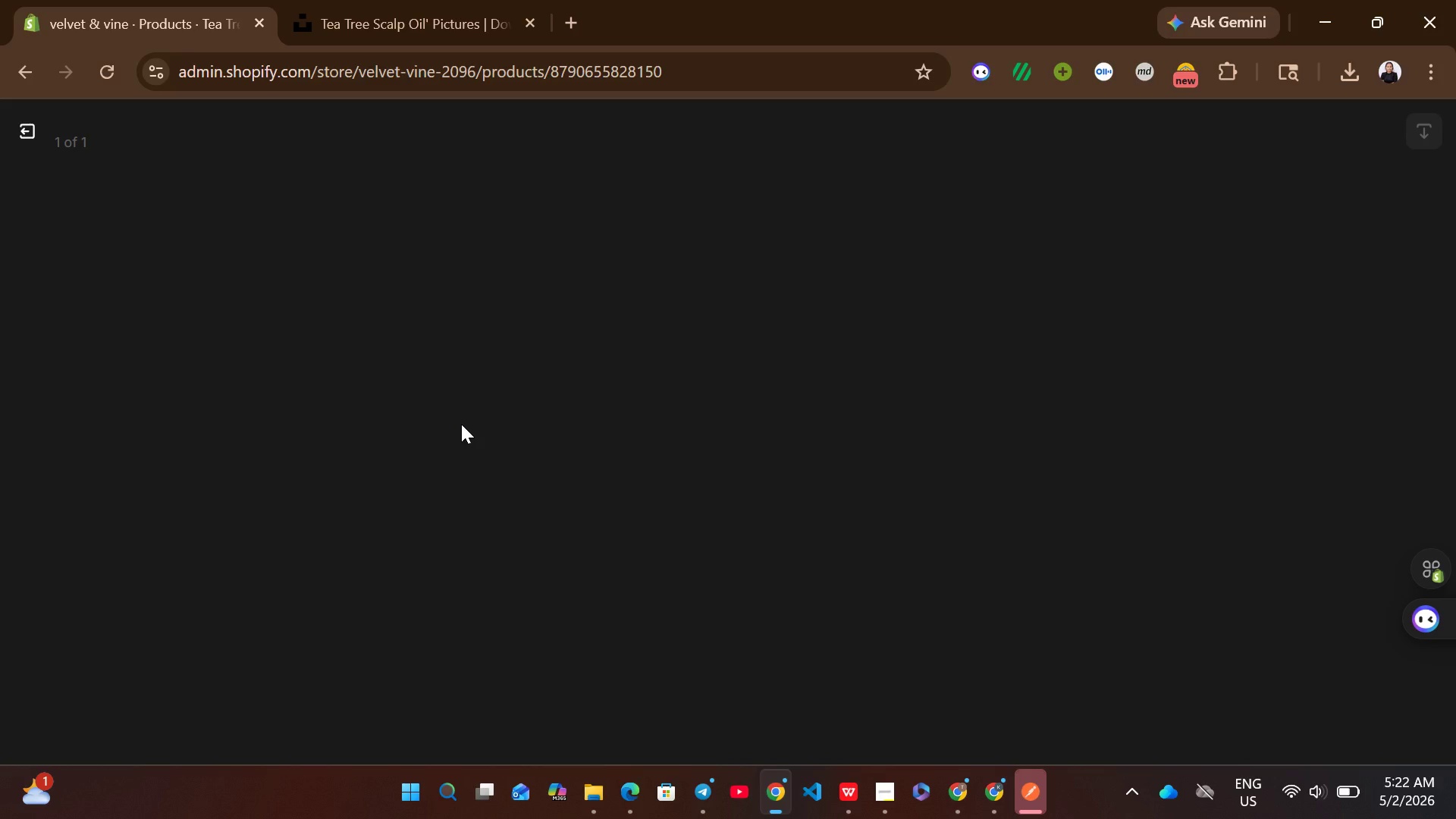 
left_click([1153, 381])
 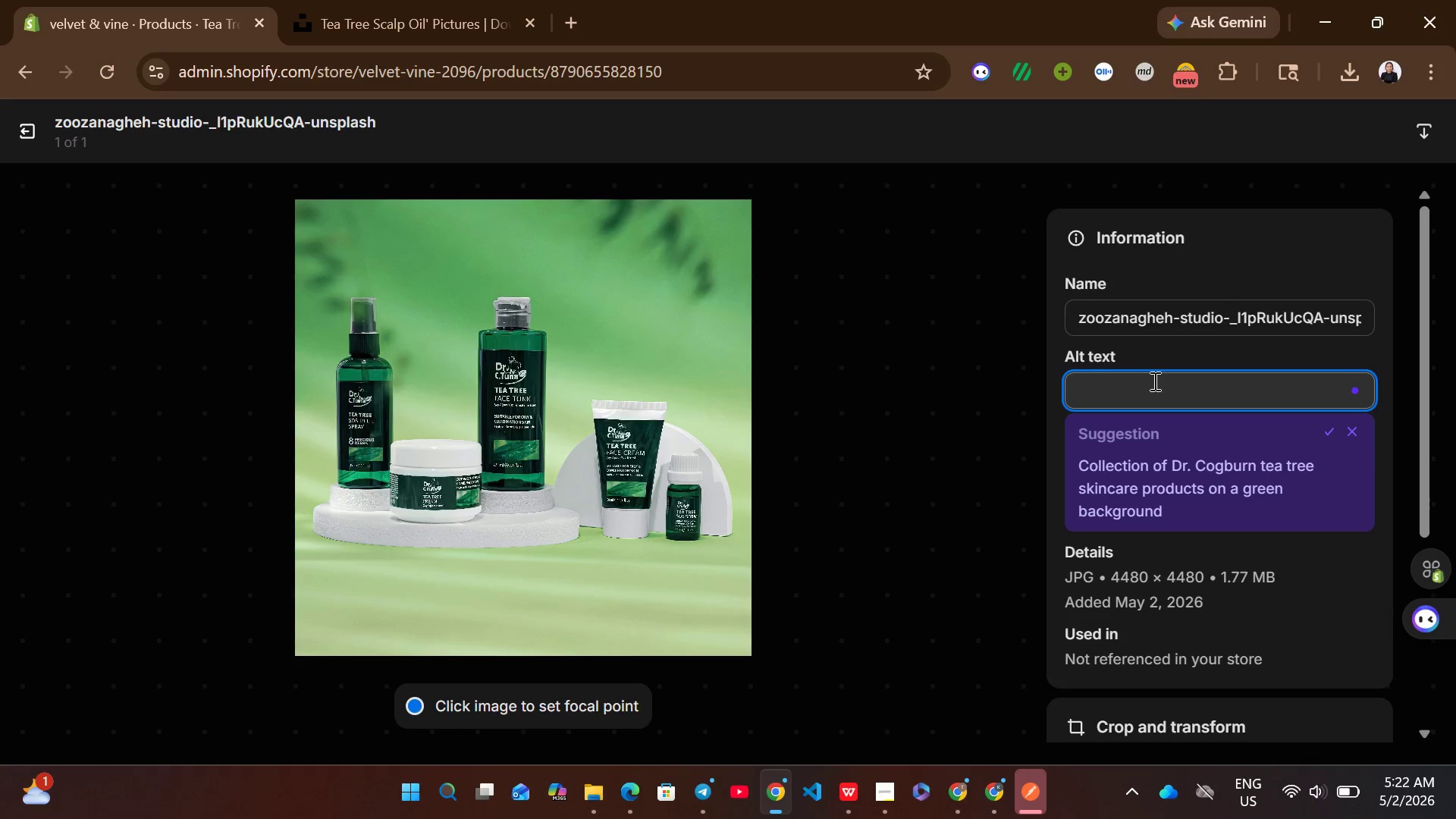 
key(Control+V)
 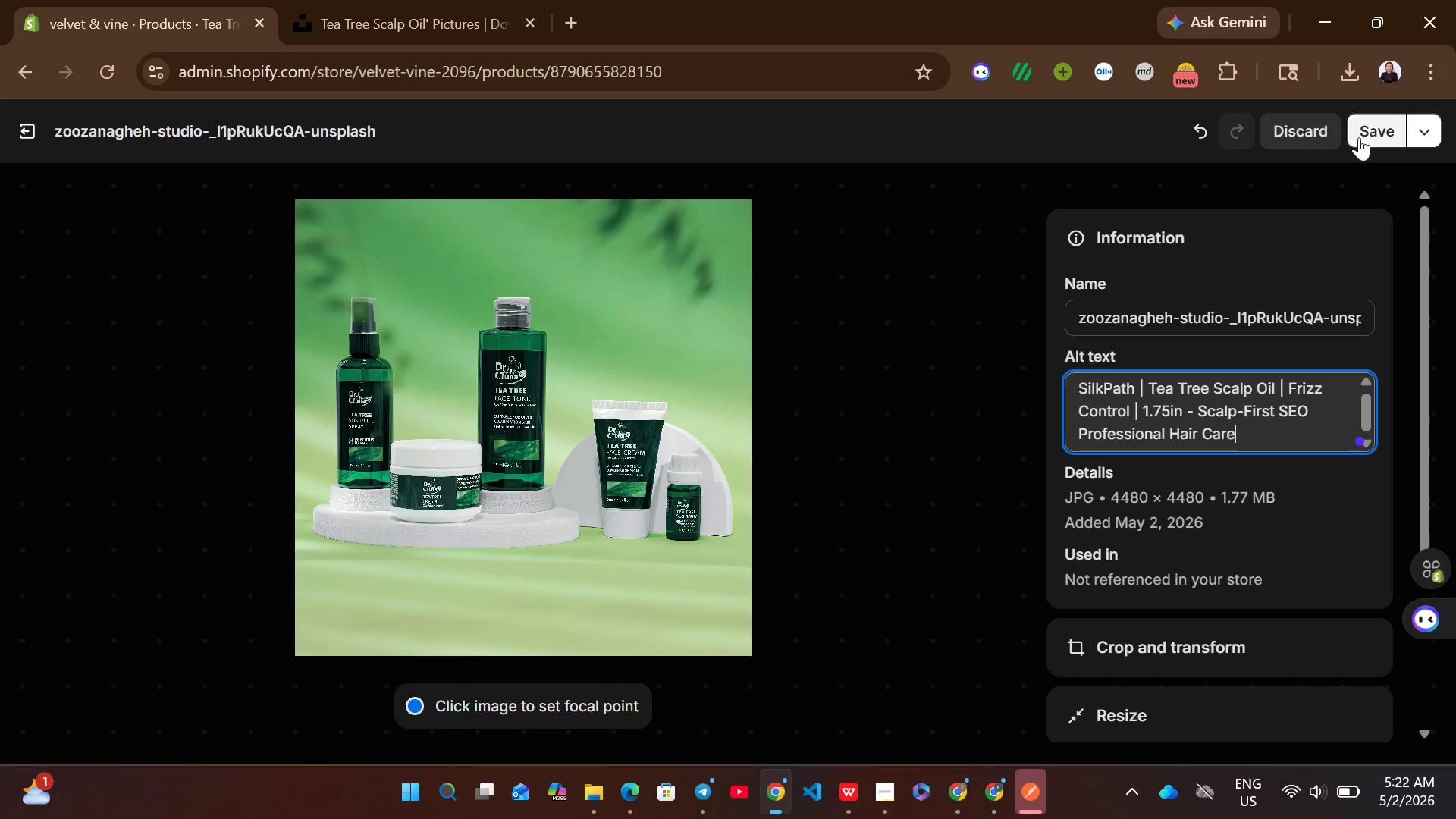 
left_click([1365, 131])
 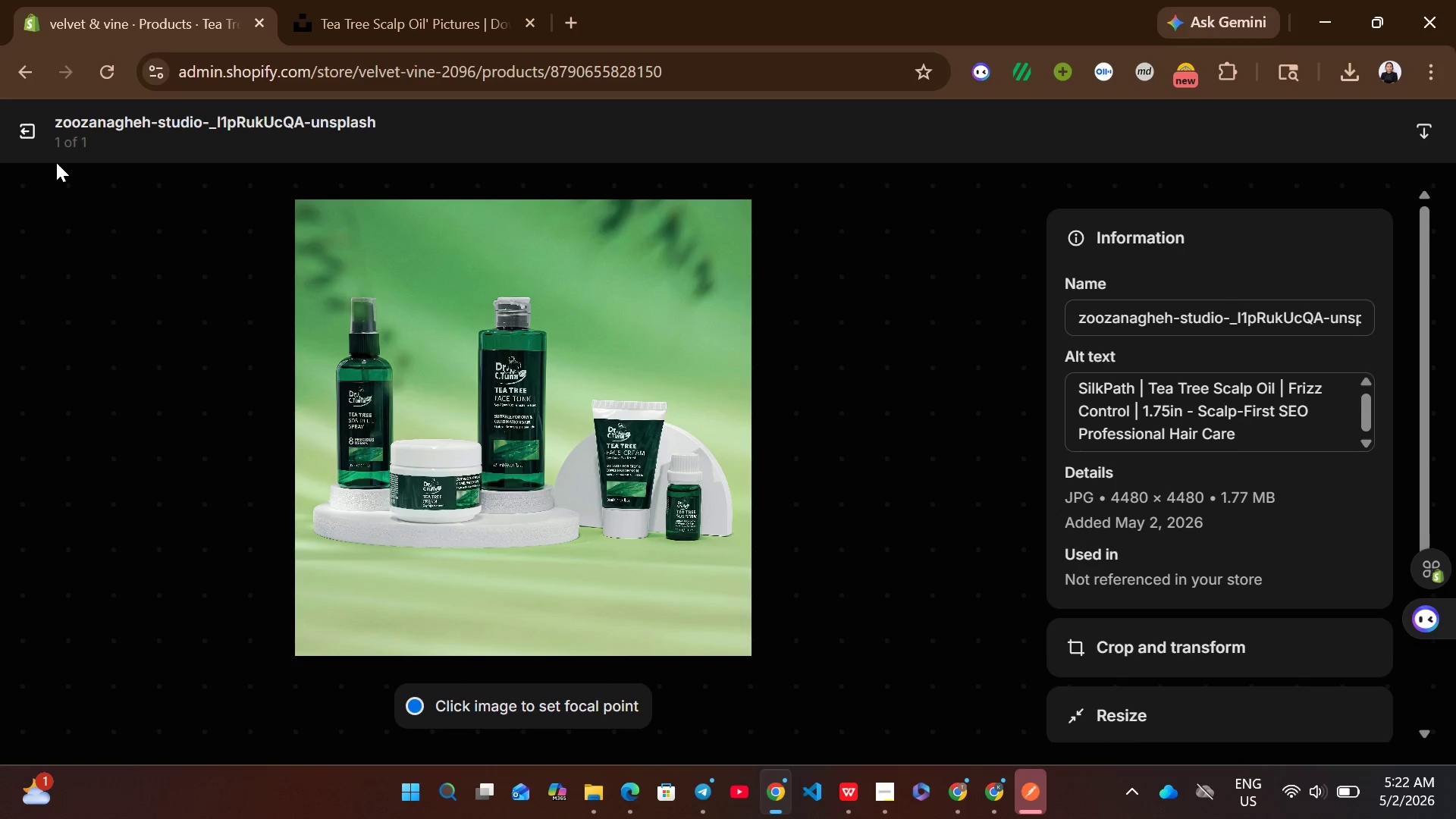 
left_click([25, 136])
 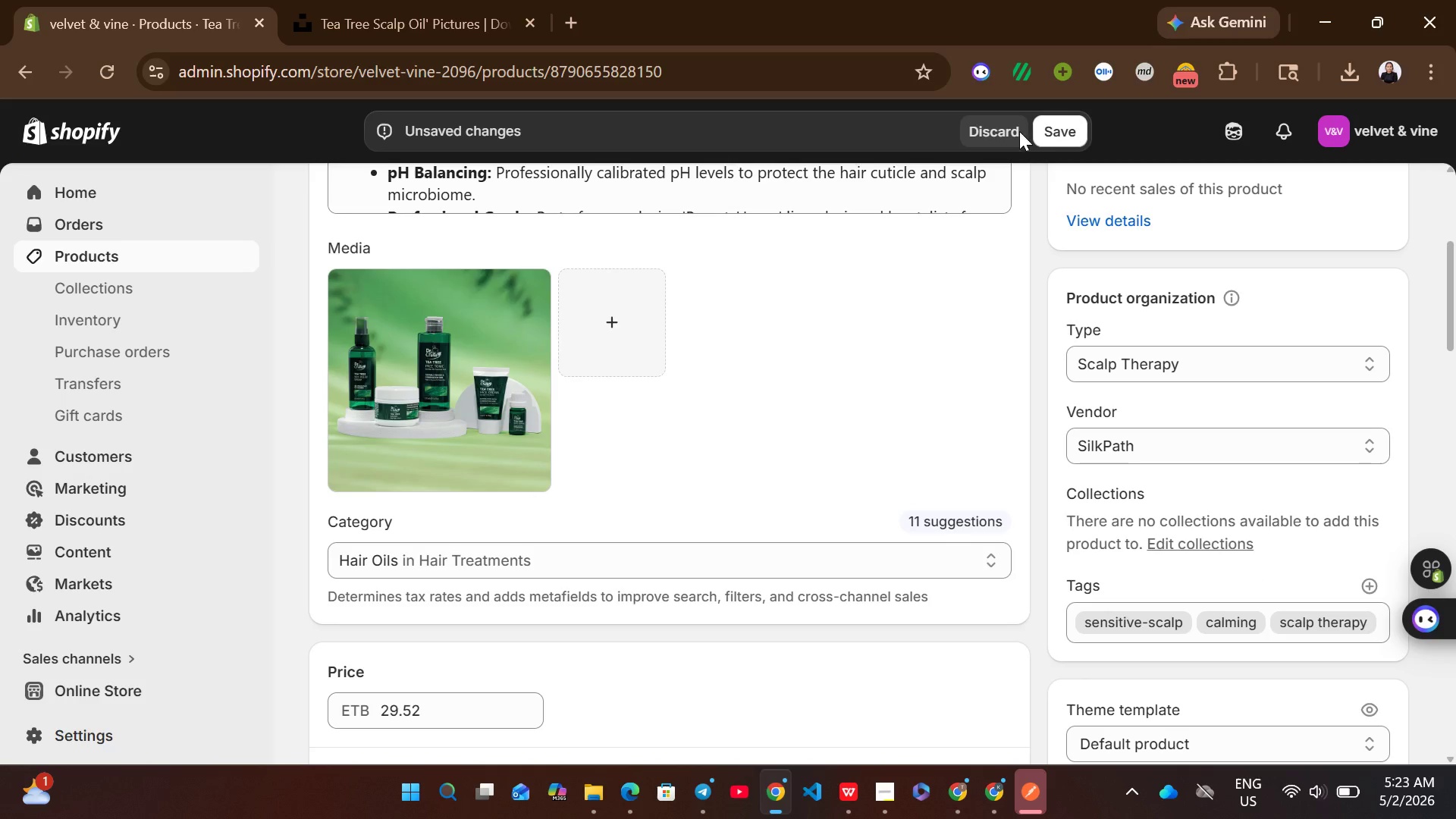 
left_click([1059, 126])
 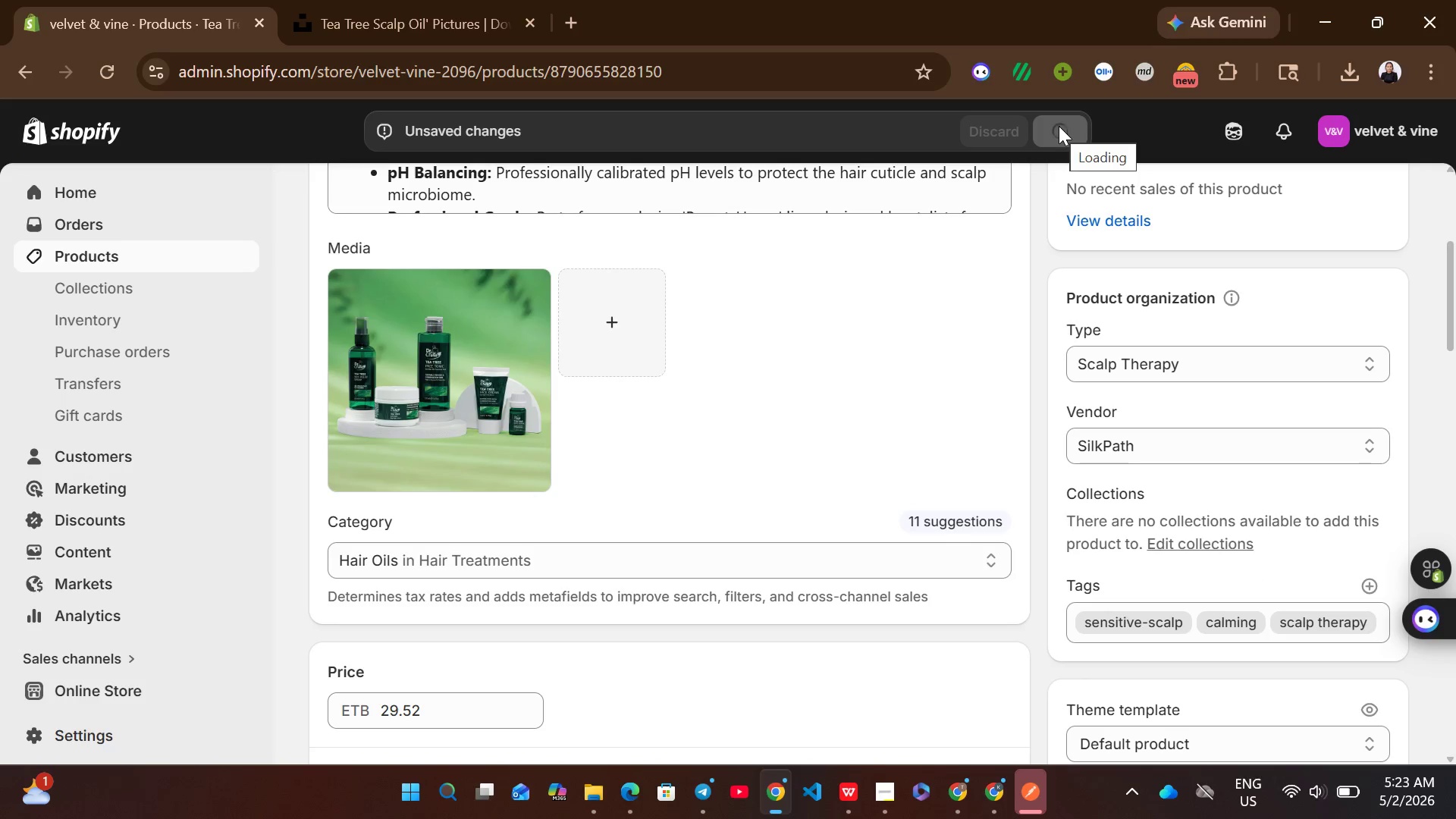 
wait(8.69)
 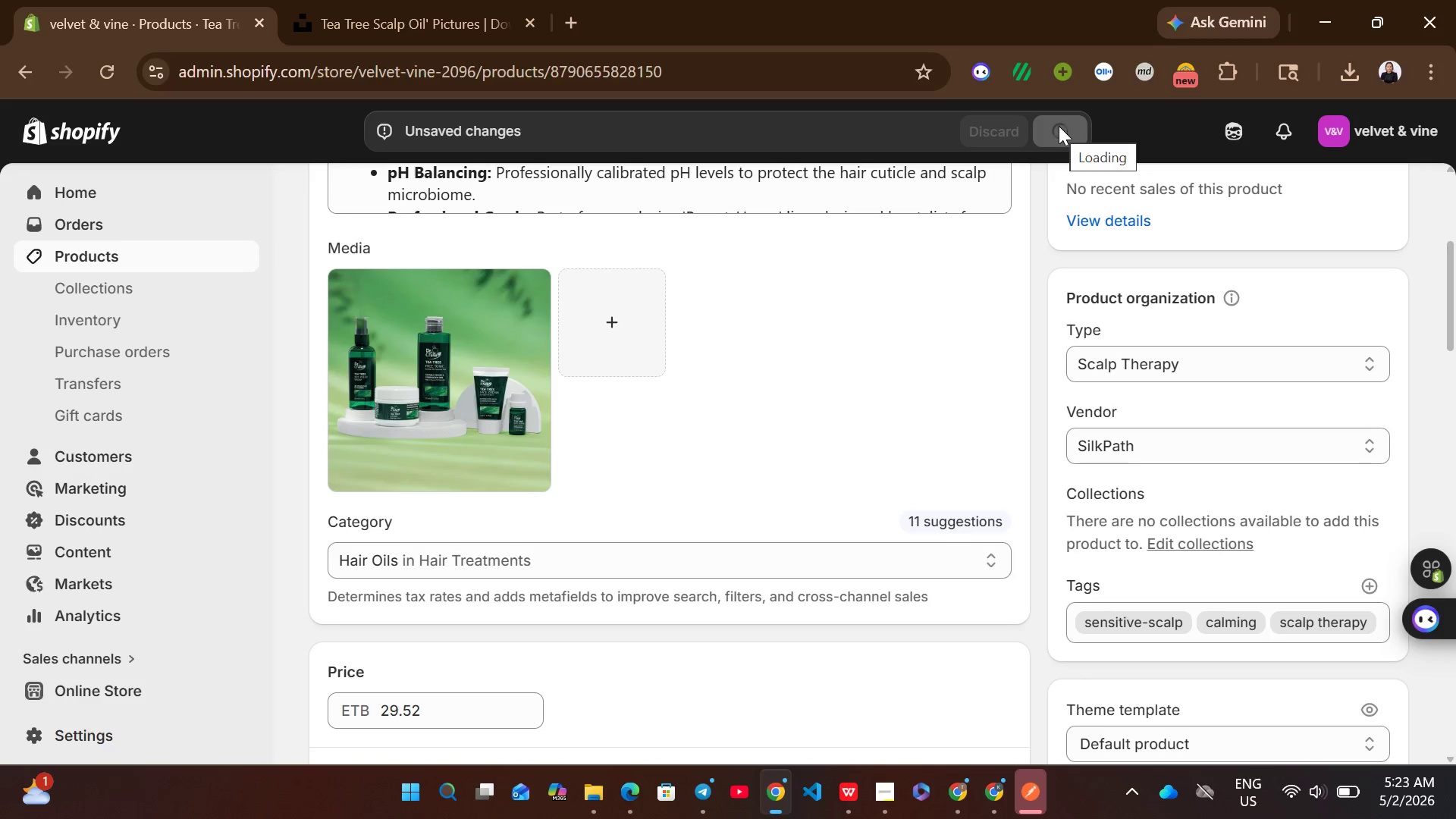 
left_click([191, 262])
 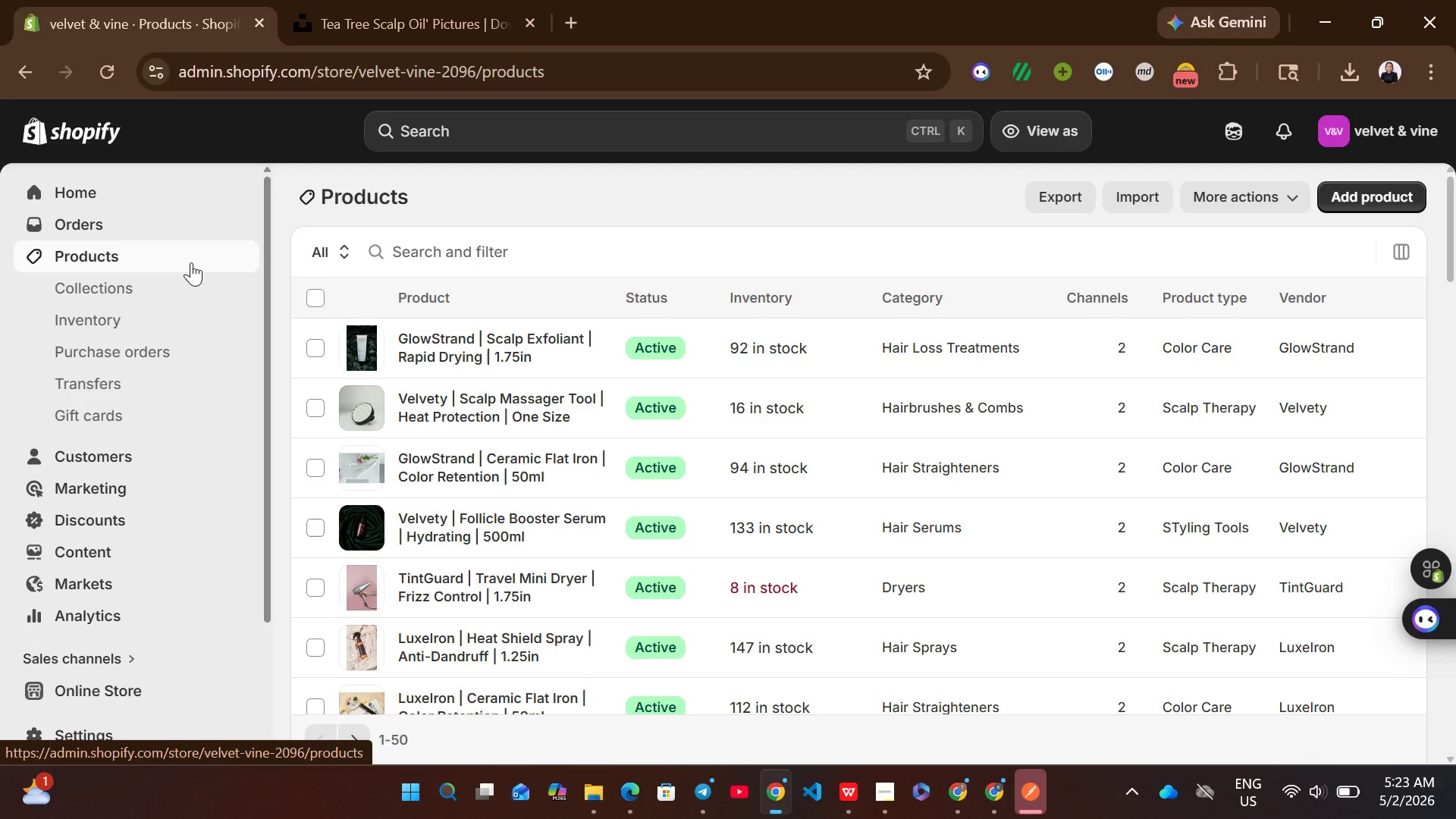 
wait(9.25)
 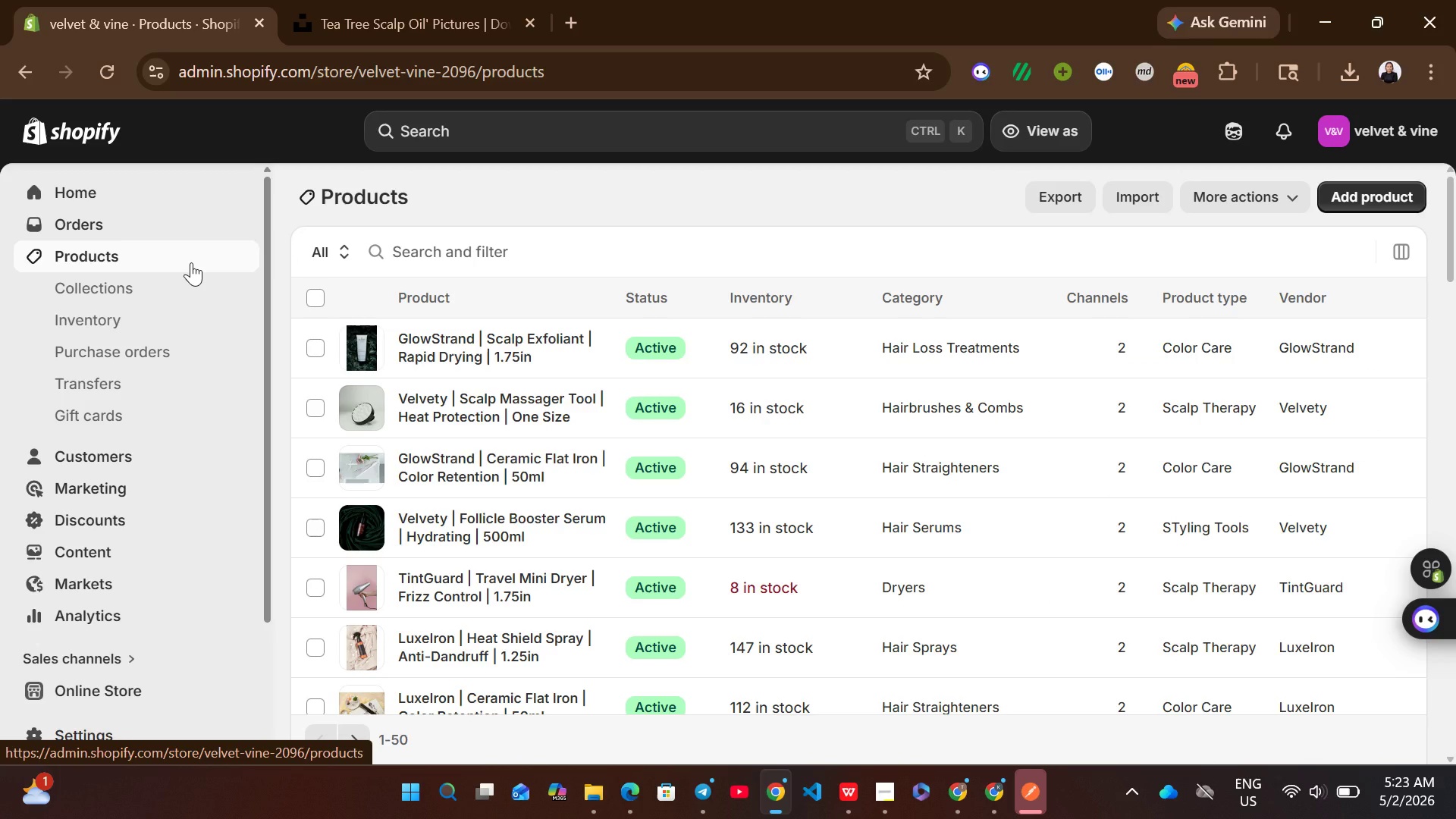 
left_click([538, 502])
 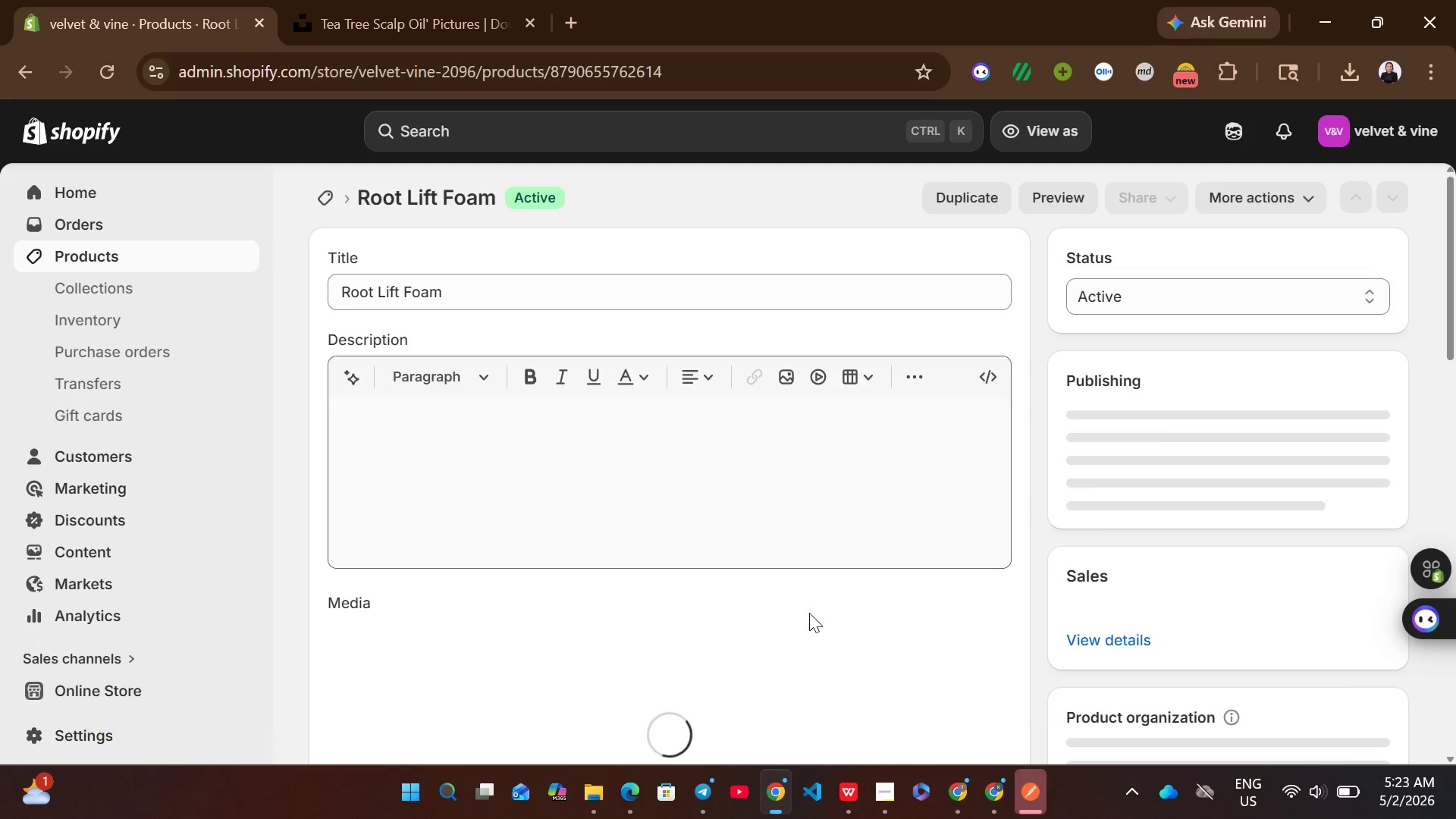 
left_click([846, 798])
 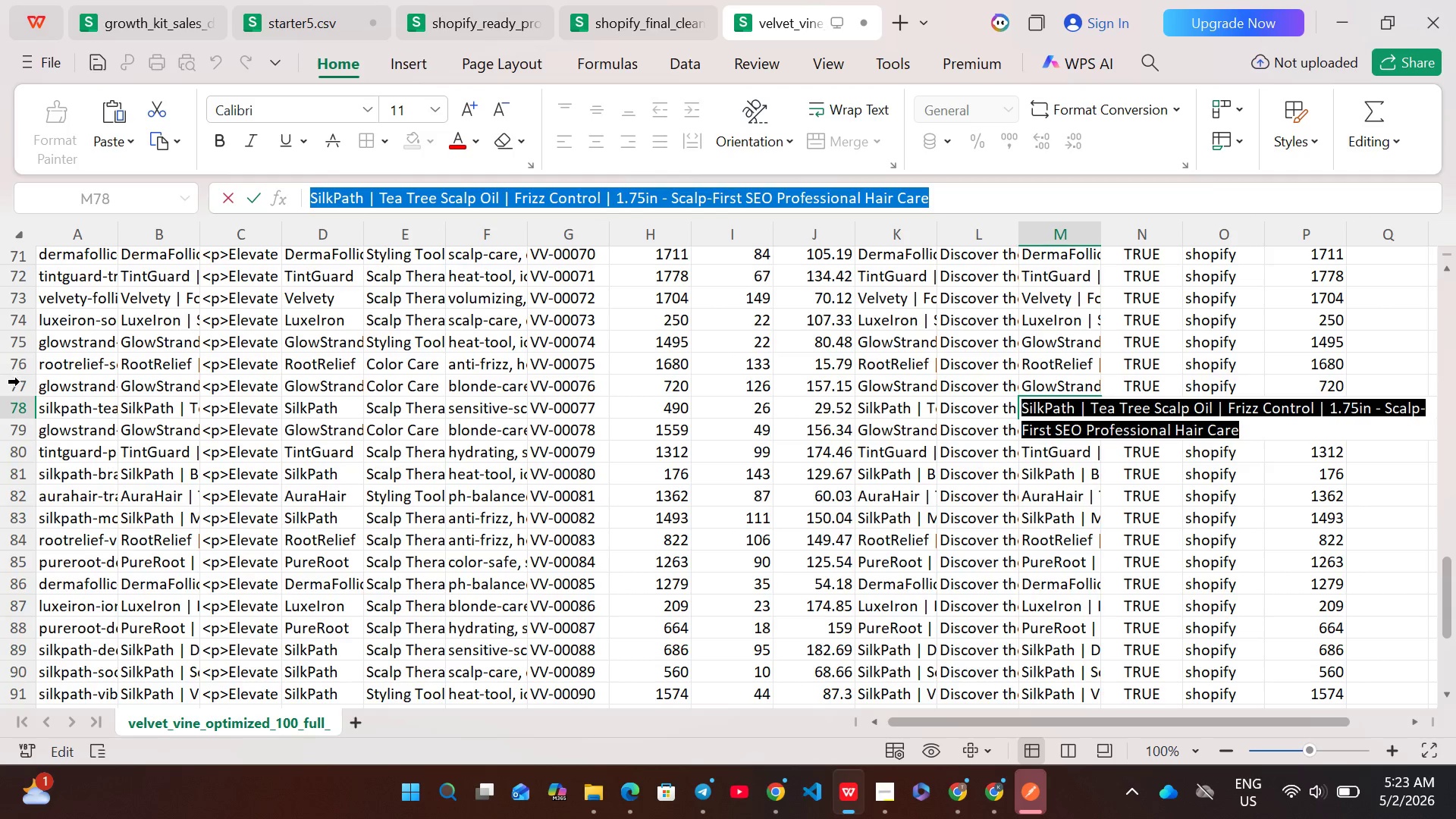 
left_click([20, 389])
 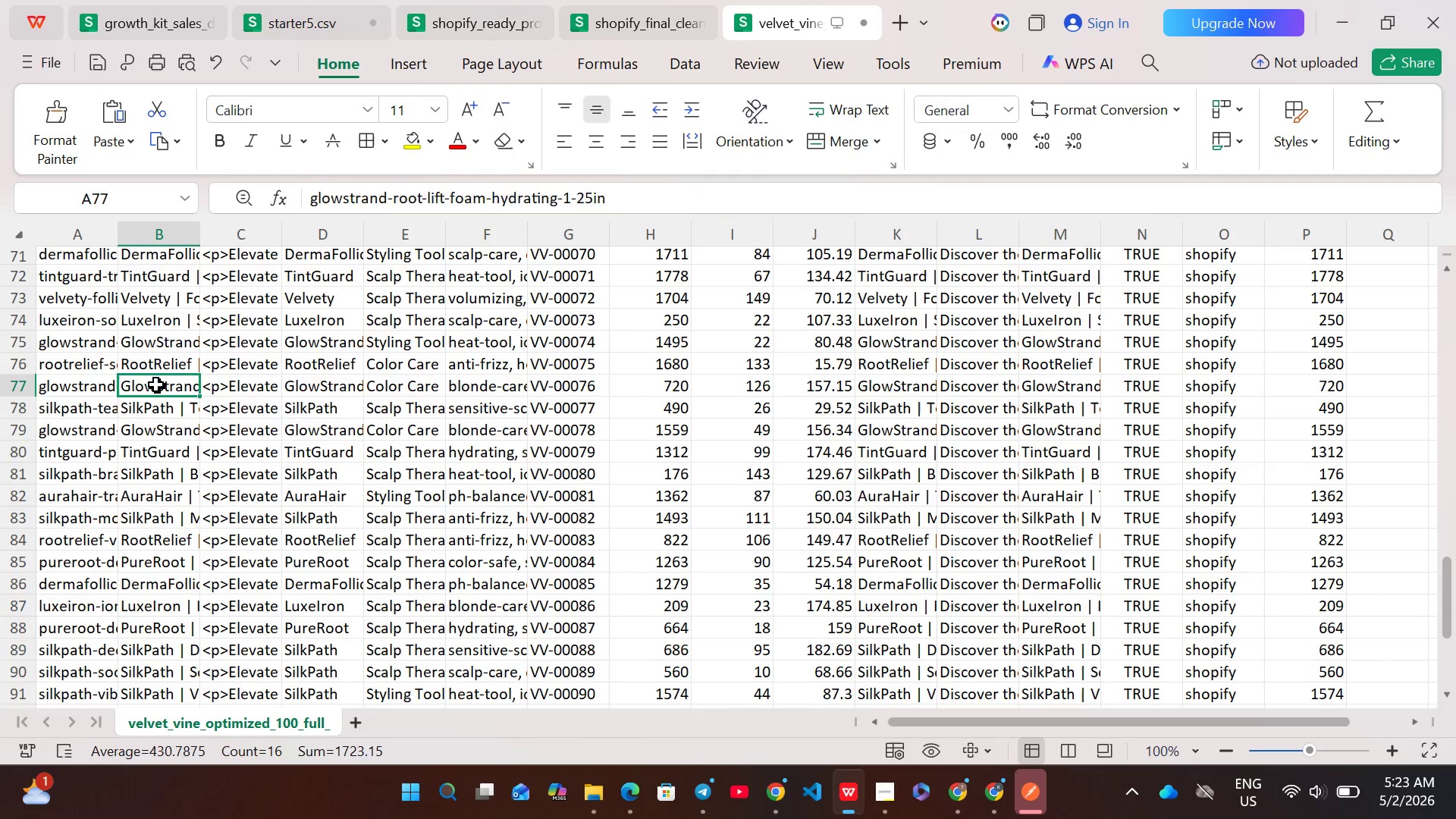 
double_click([156, 384])
 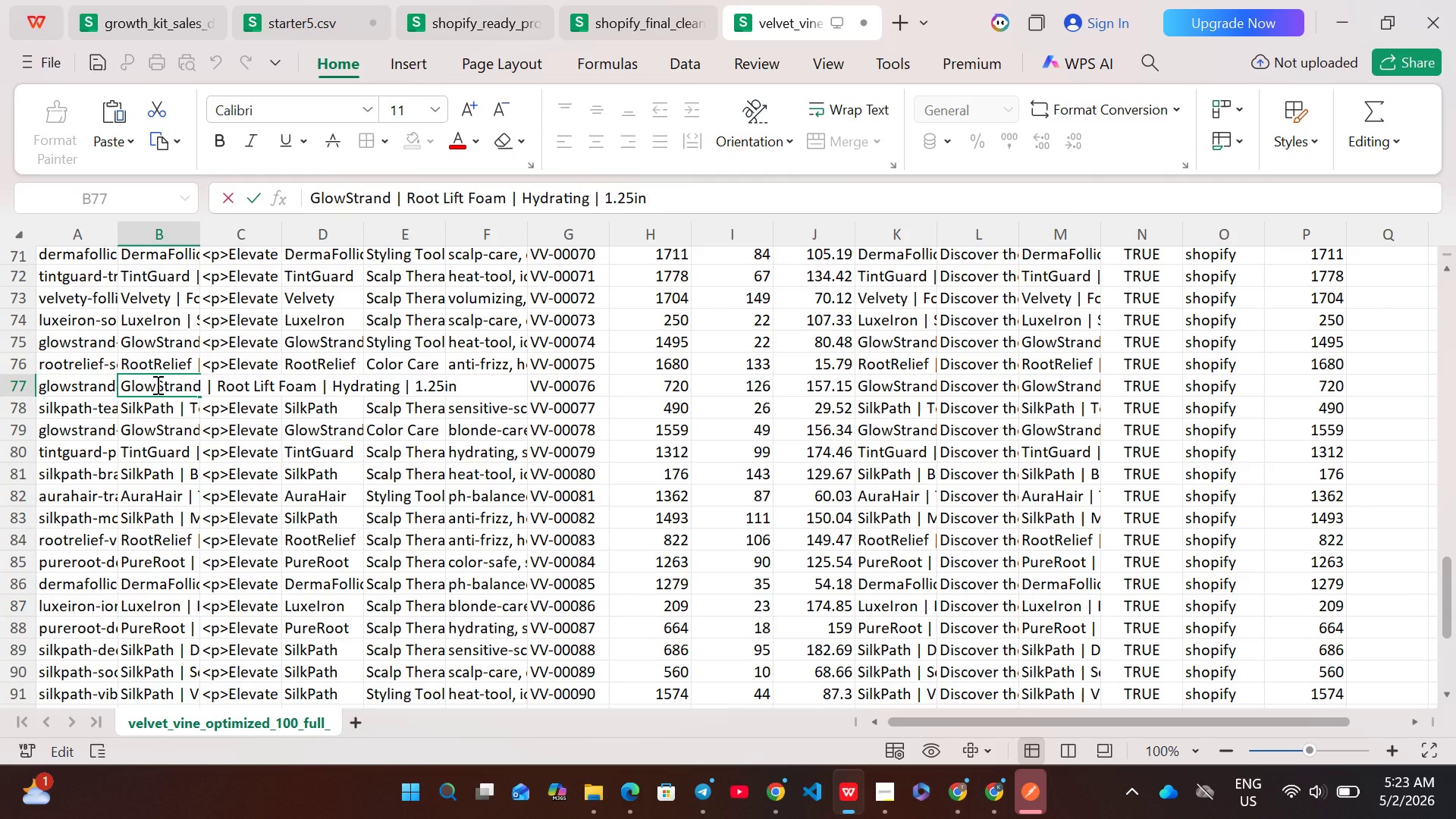 
key(Control+A)
 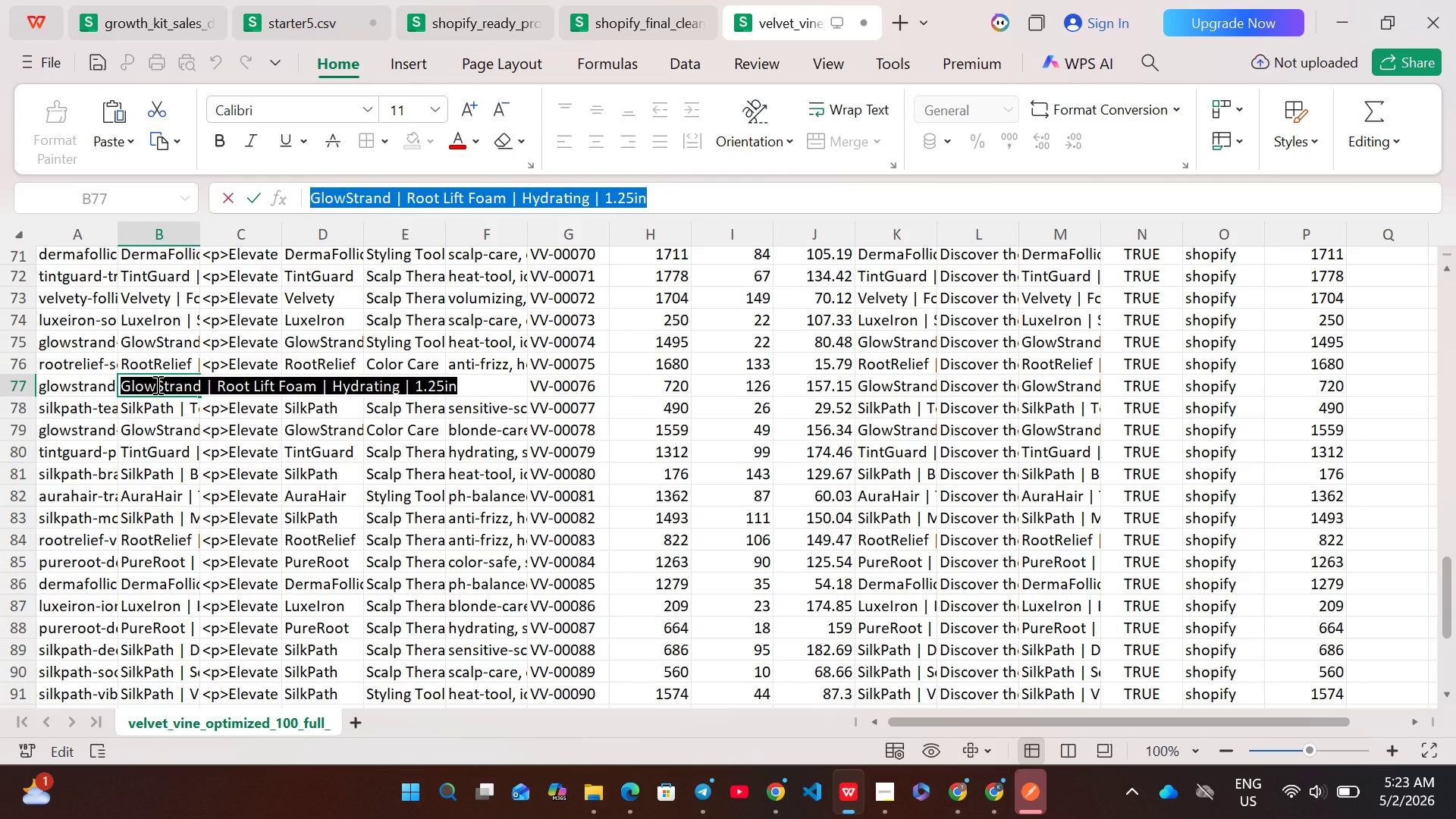 
key(Control+C)
 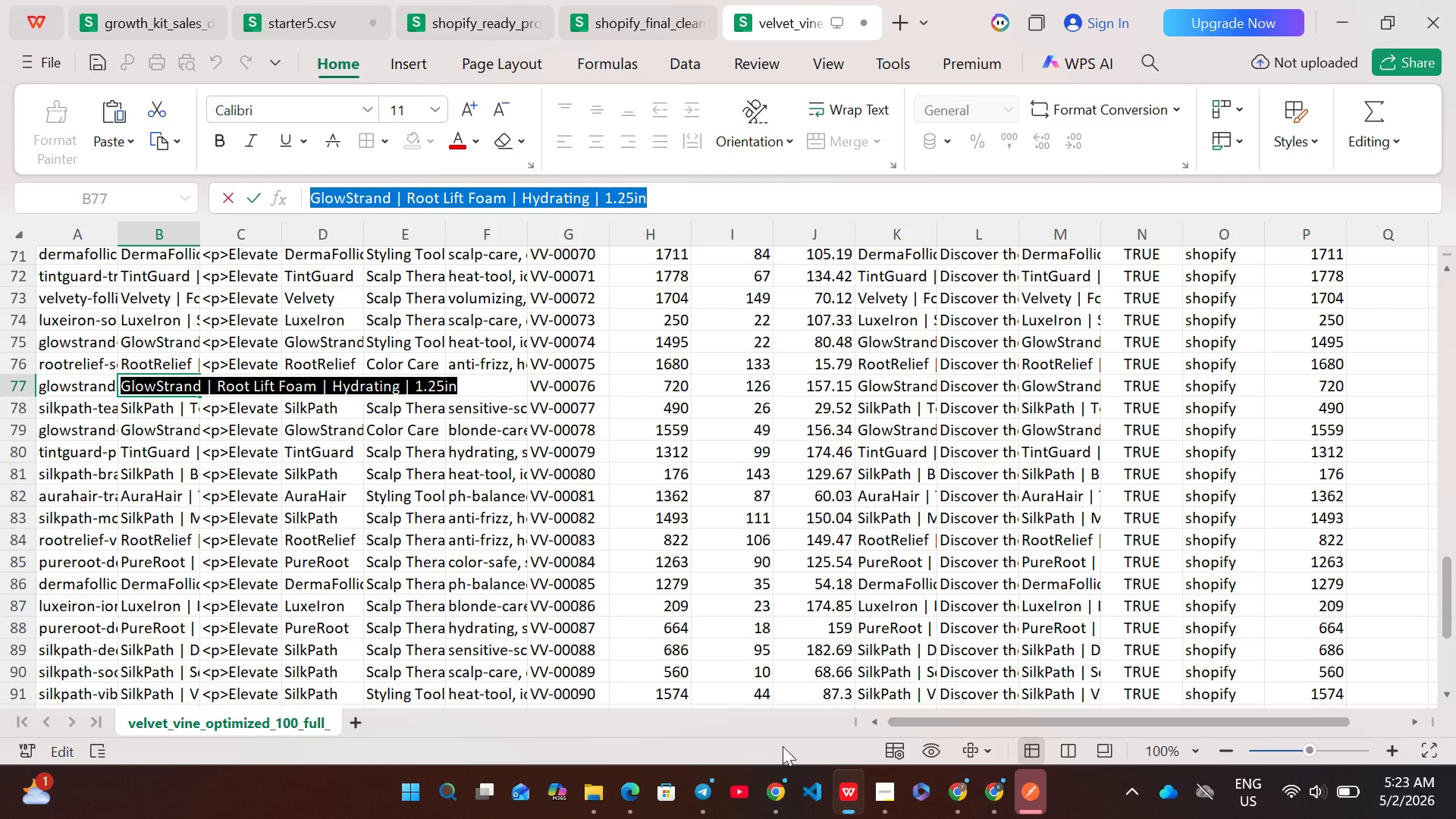 
left_click([773, 784])
 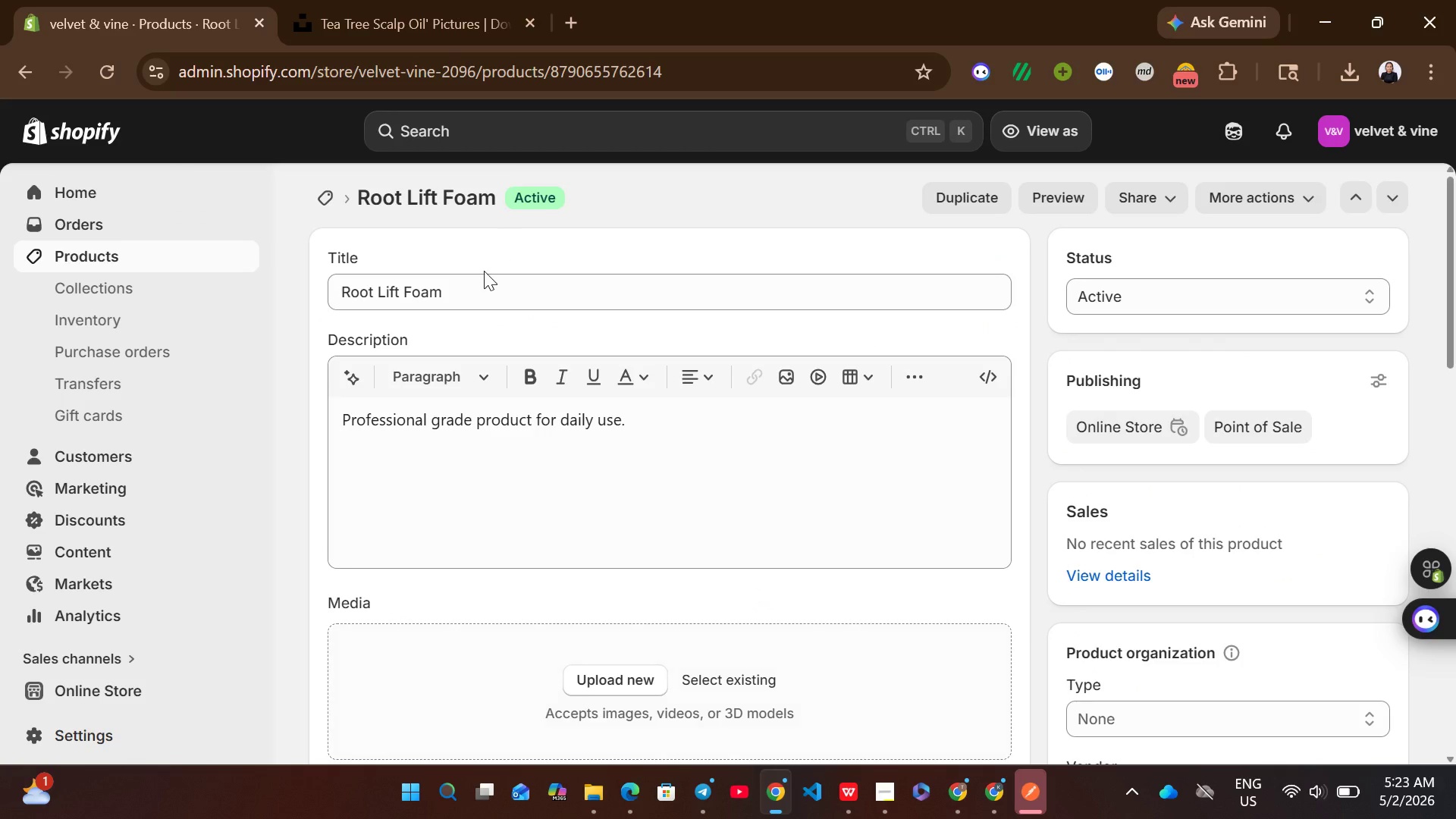 
left_click([484, 271])
 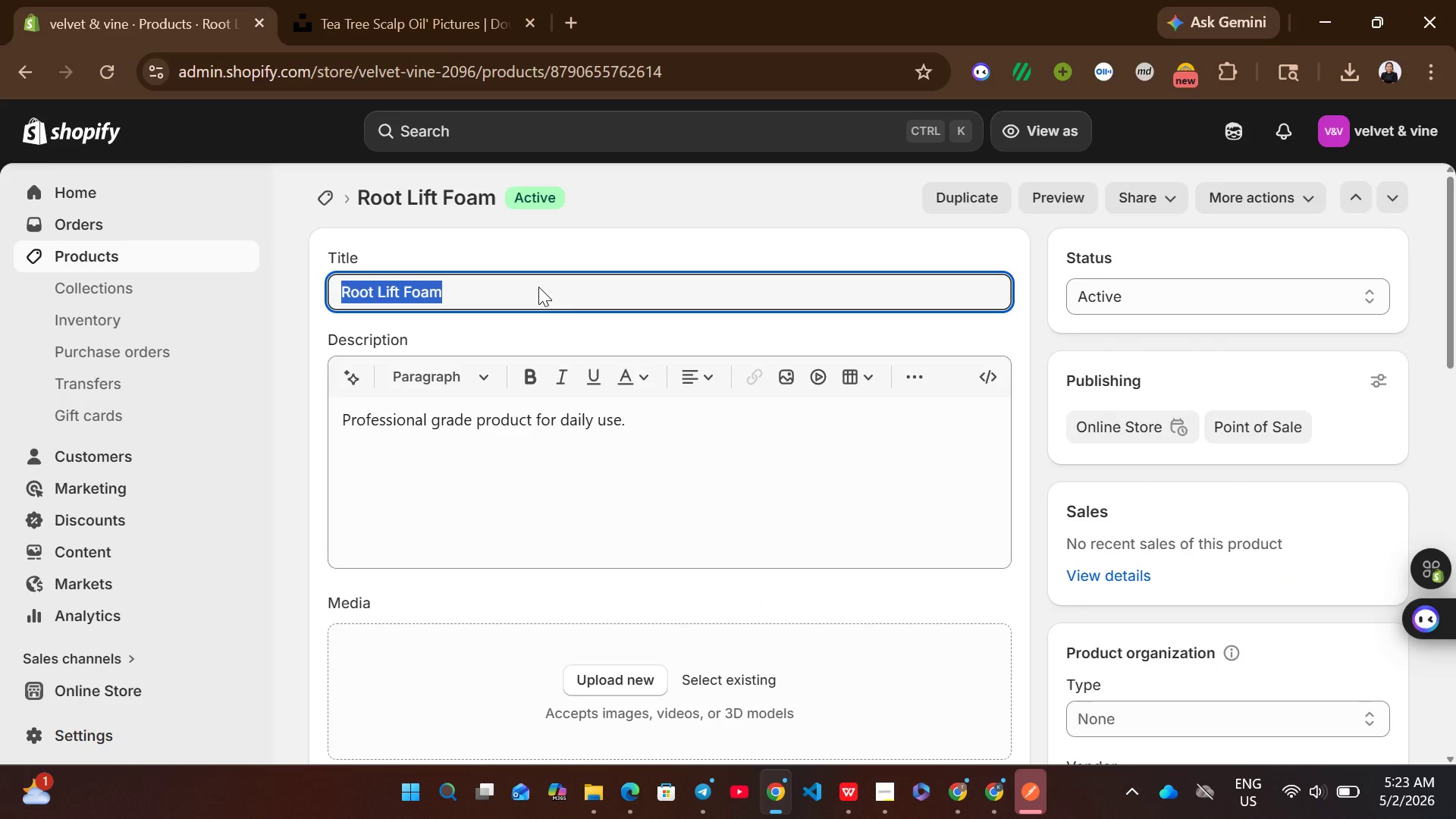 
key(Control+V)
 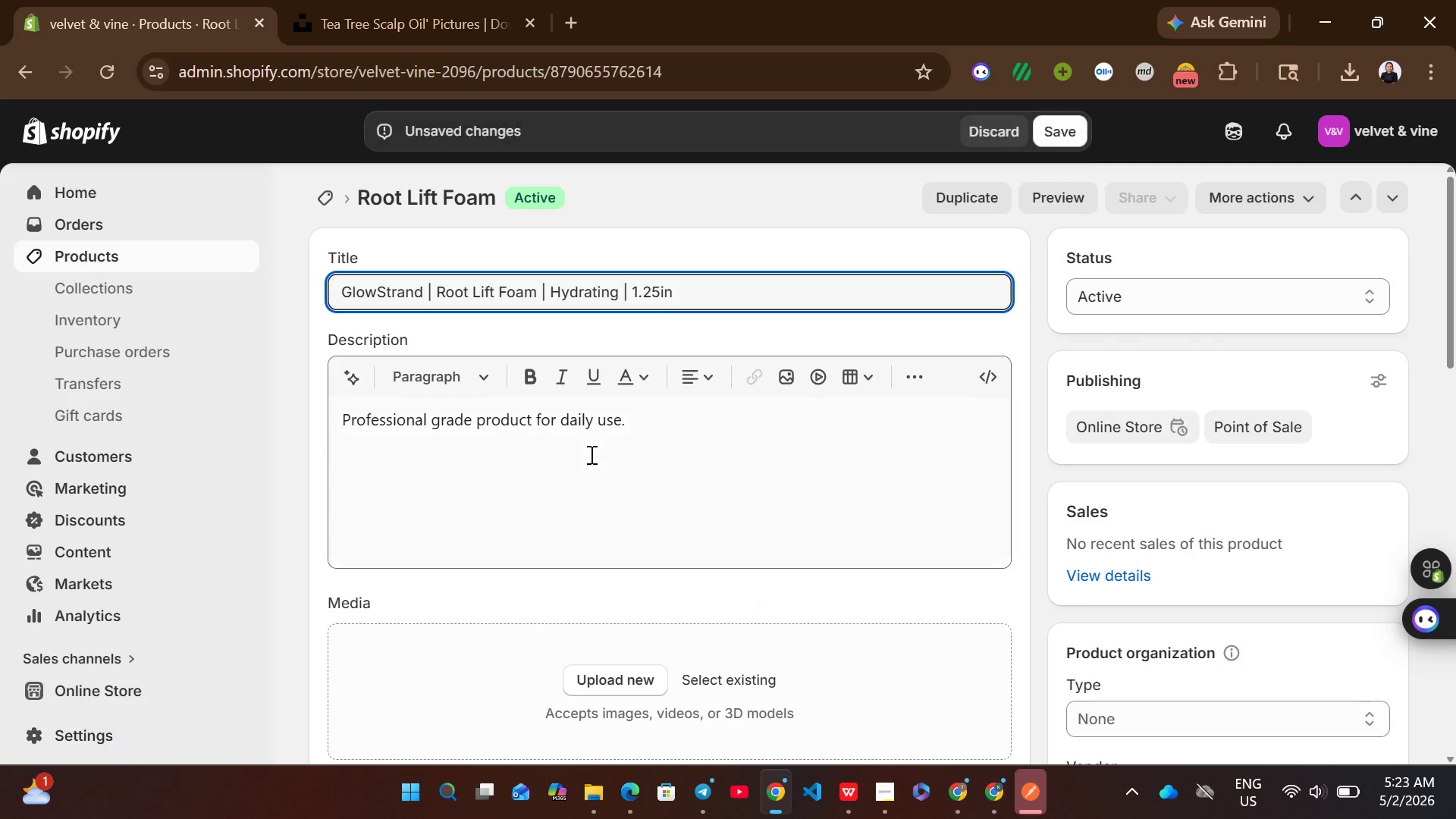 
left_click([590, 454])
 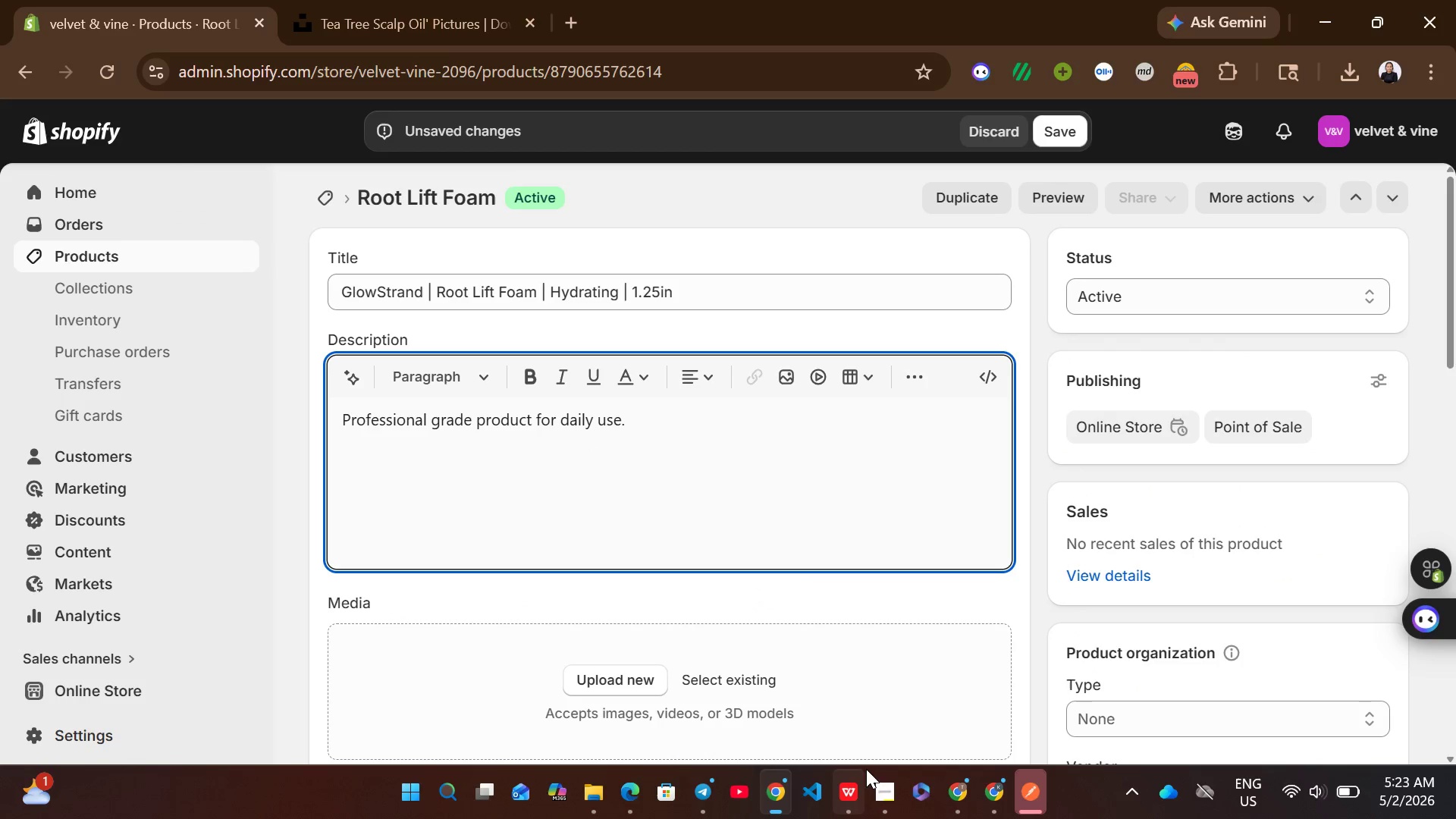 
left_click([856, 786])
 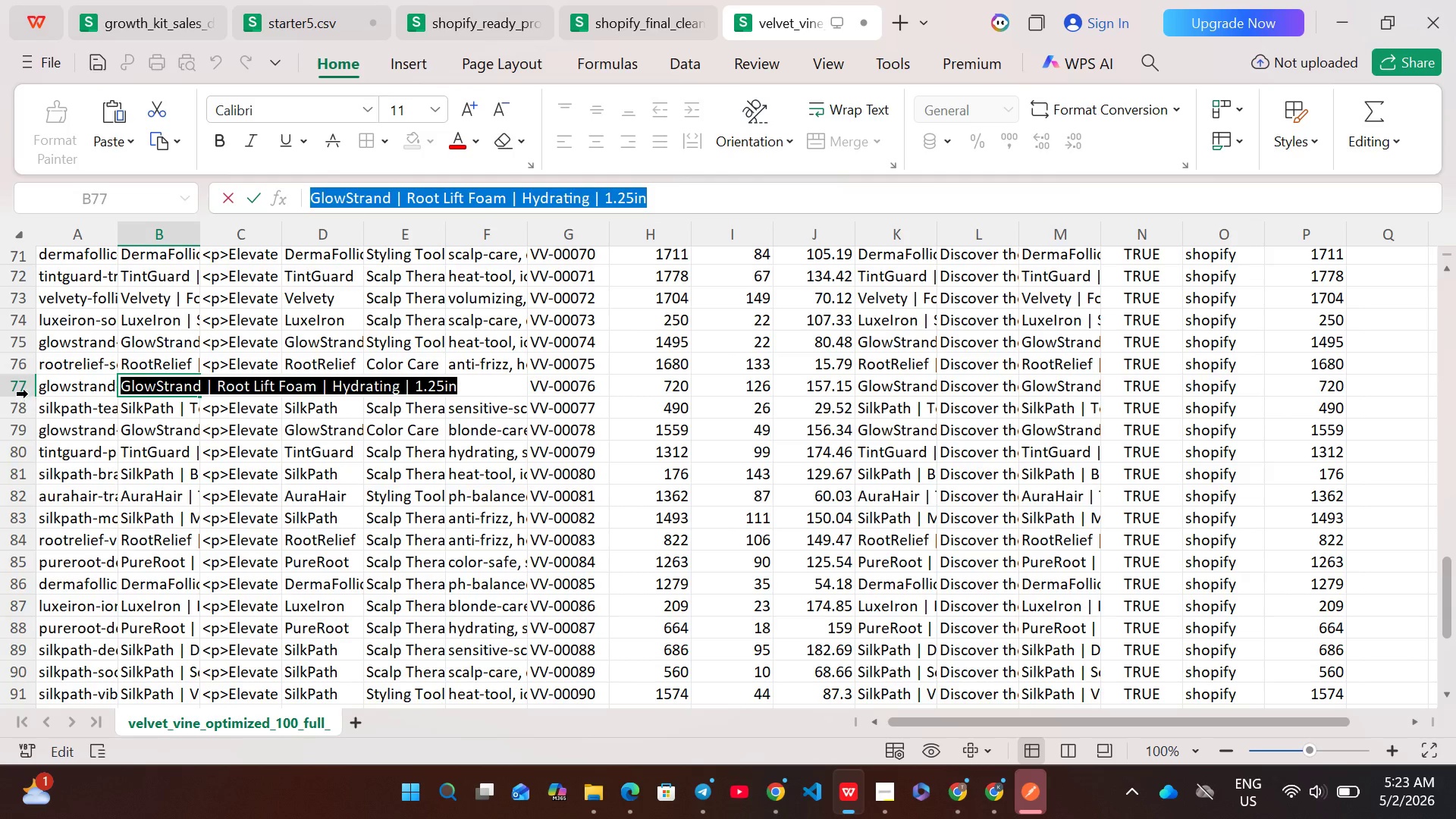 
left_click([15, 384])
 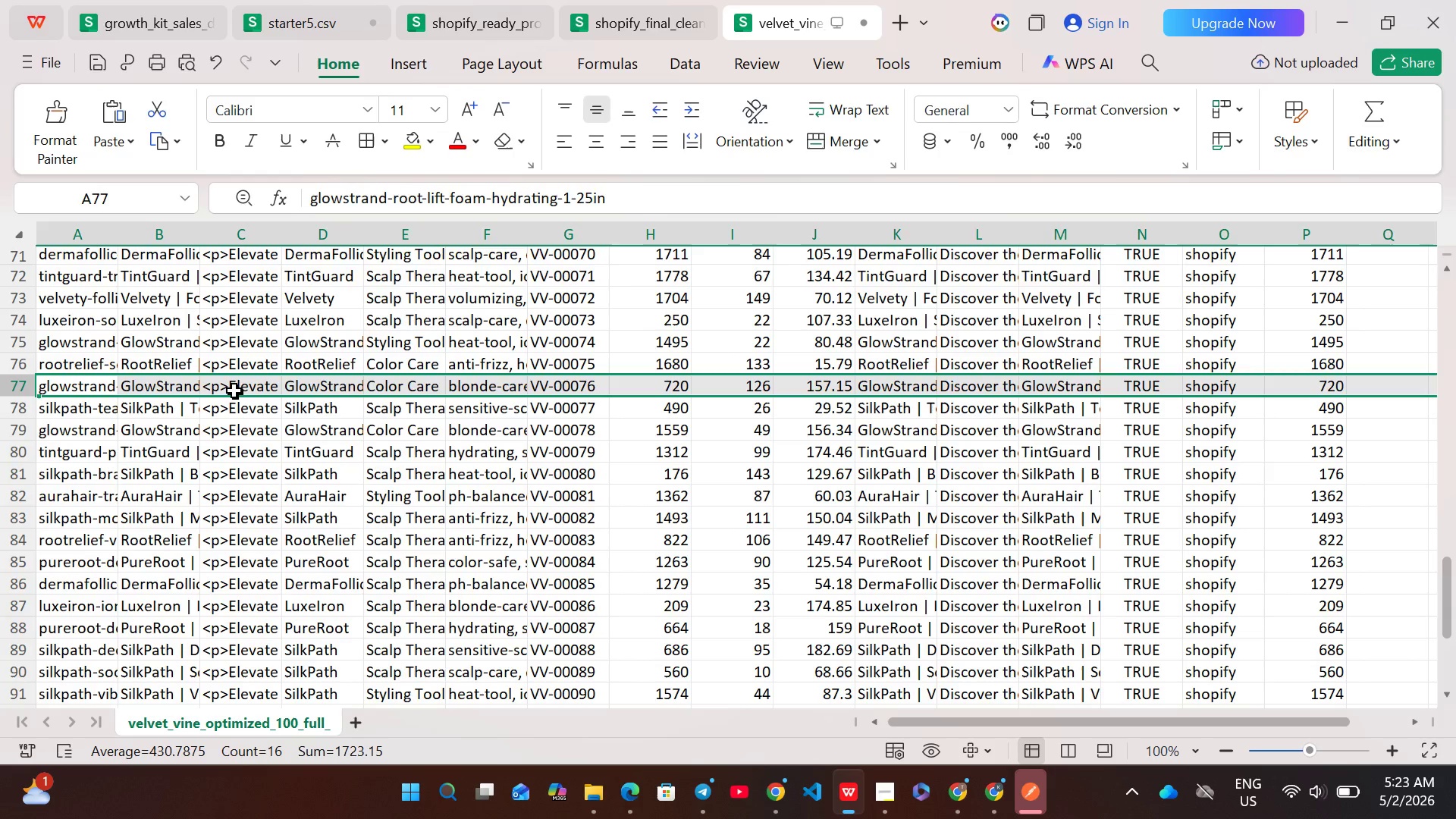 
double_click([234, 391])
 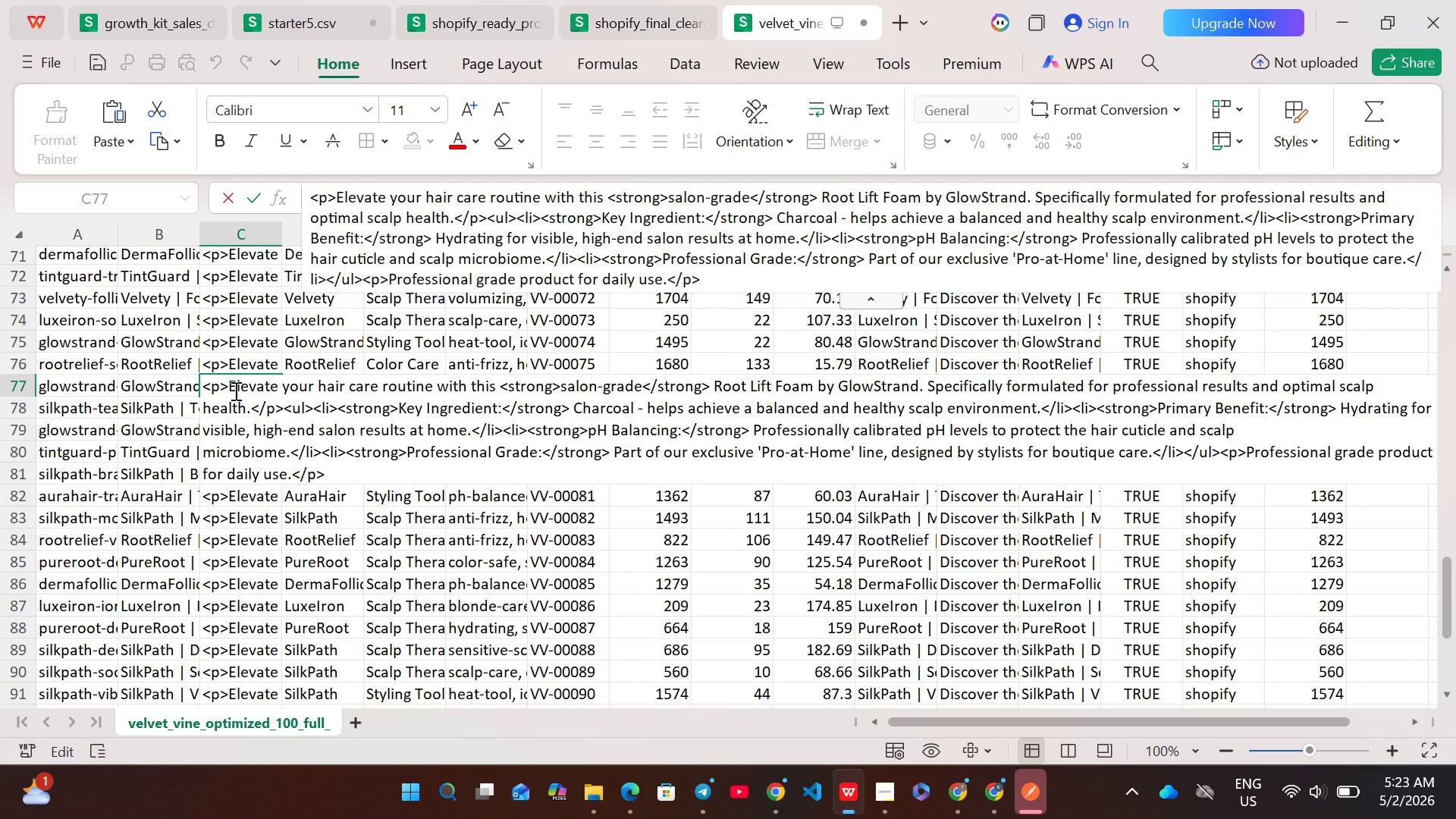 
key(Control+A)
 